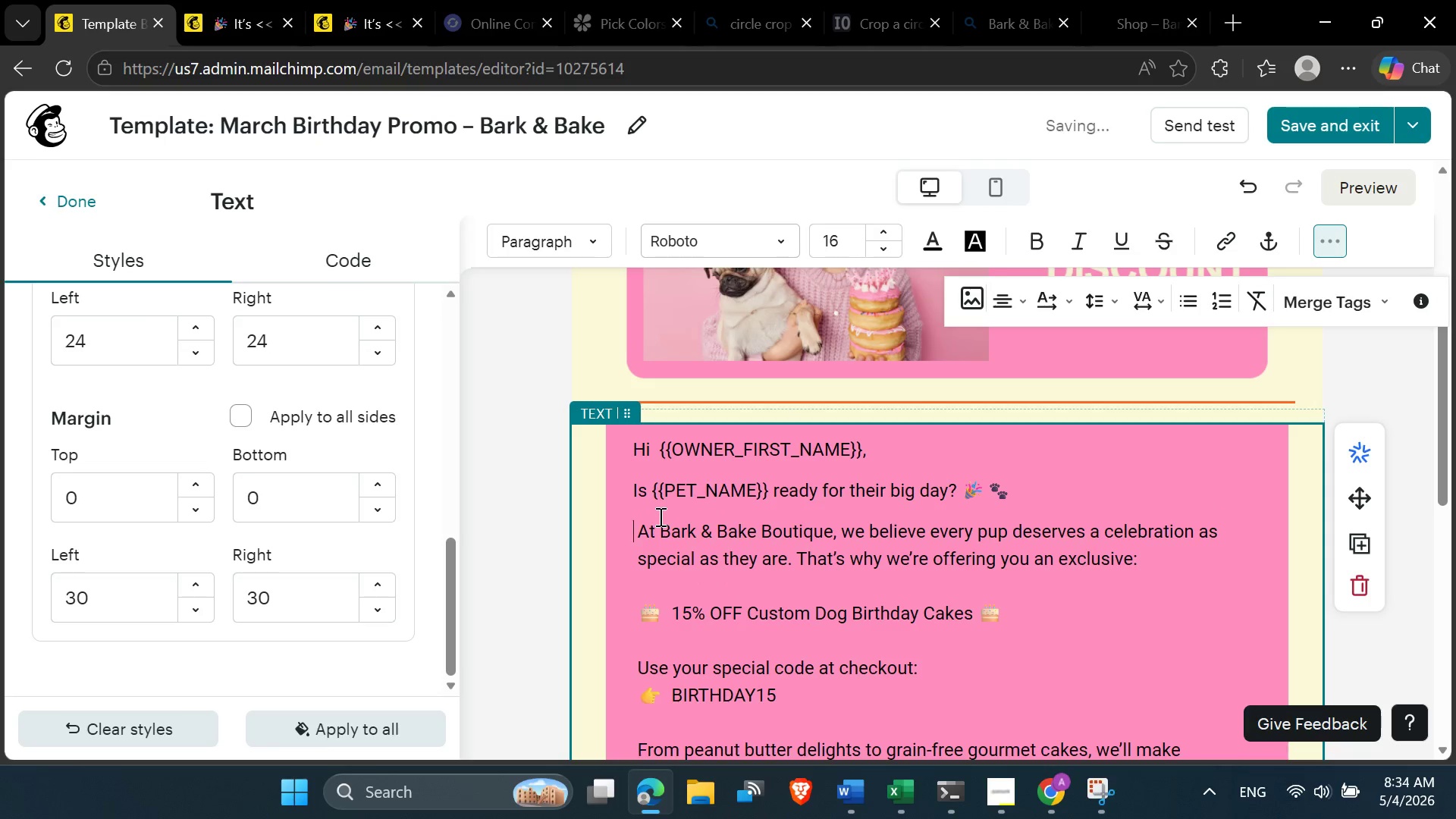 
scroll: coordinate [659, 516], scroll_direction: down, amount: 2.0
 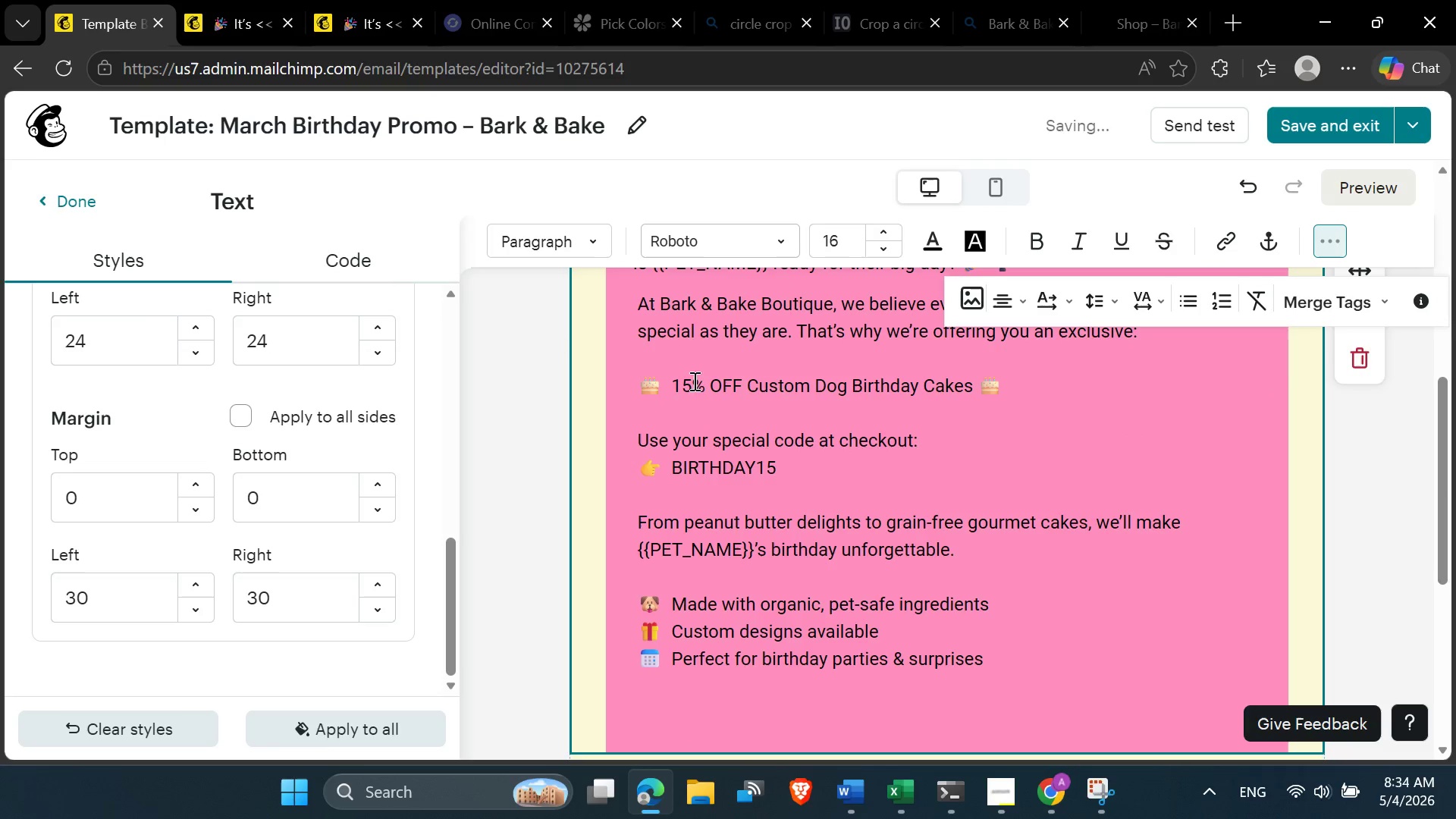 
left_click([684, 352])
 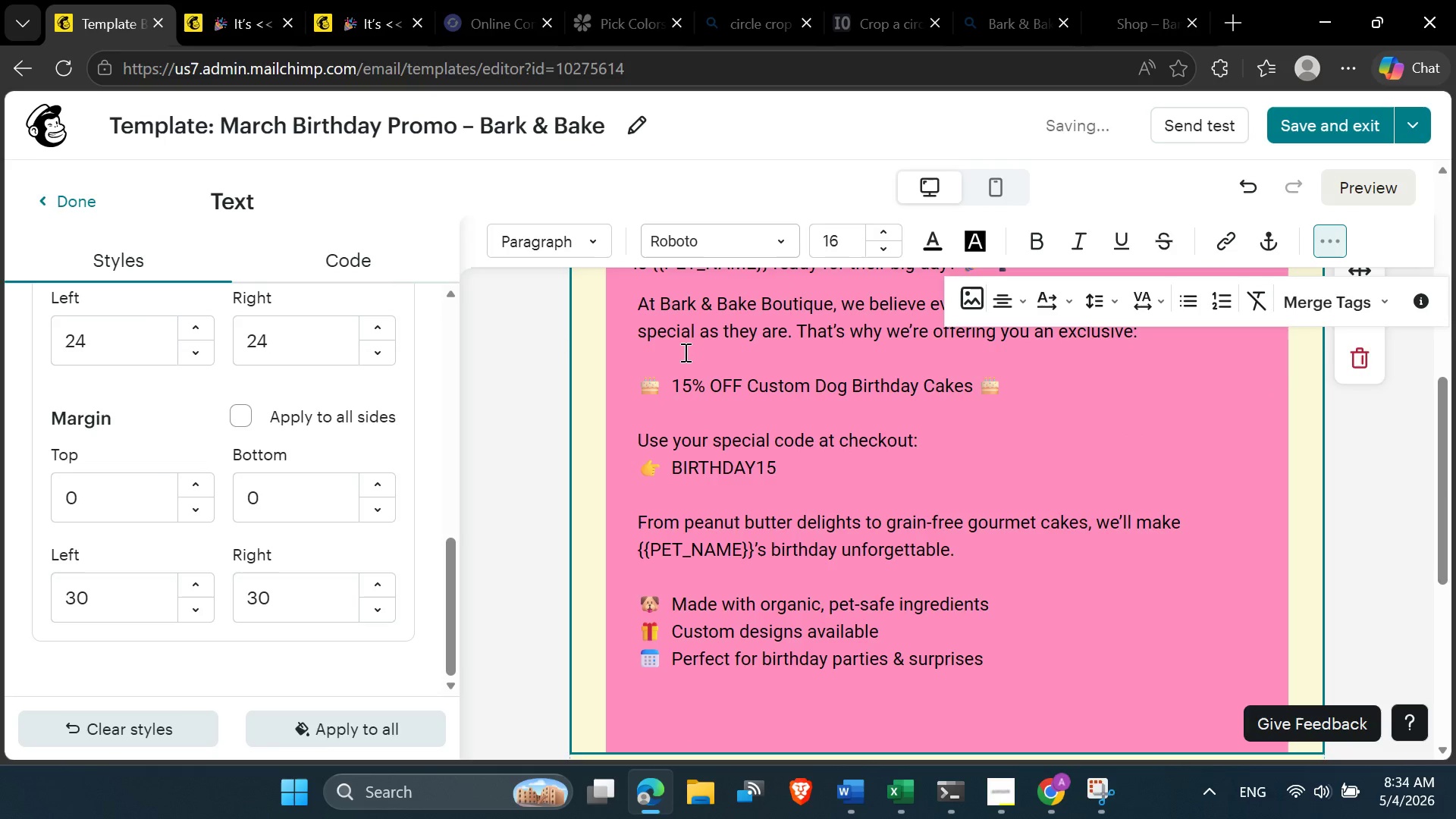 
key(Delete)
 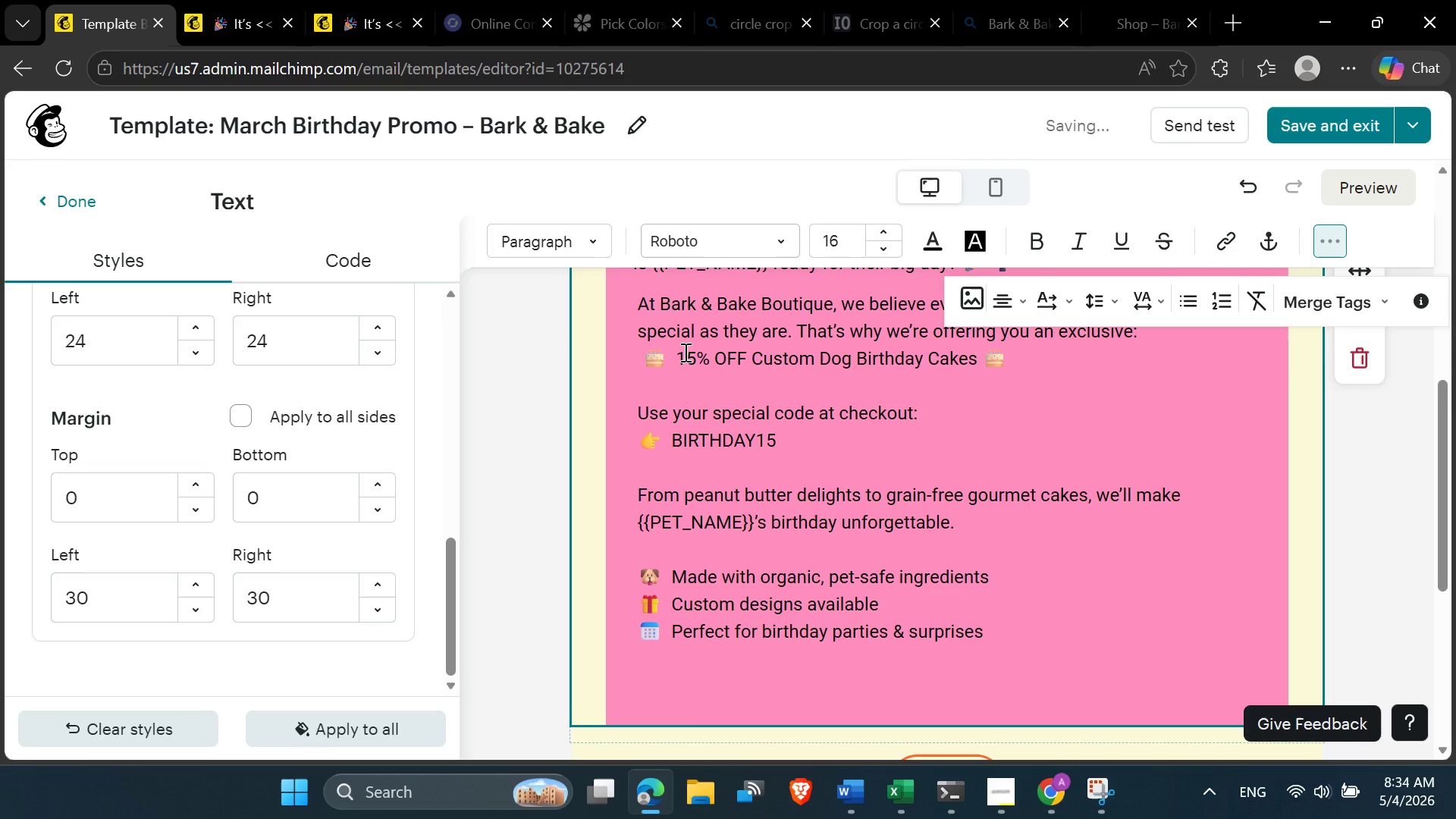 
key(Delete)
 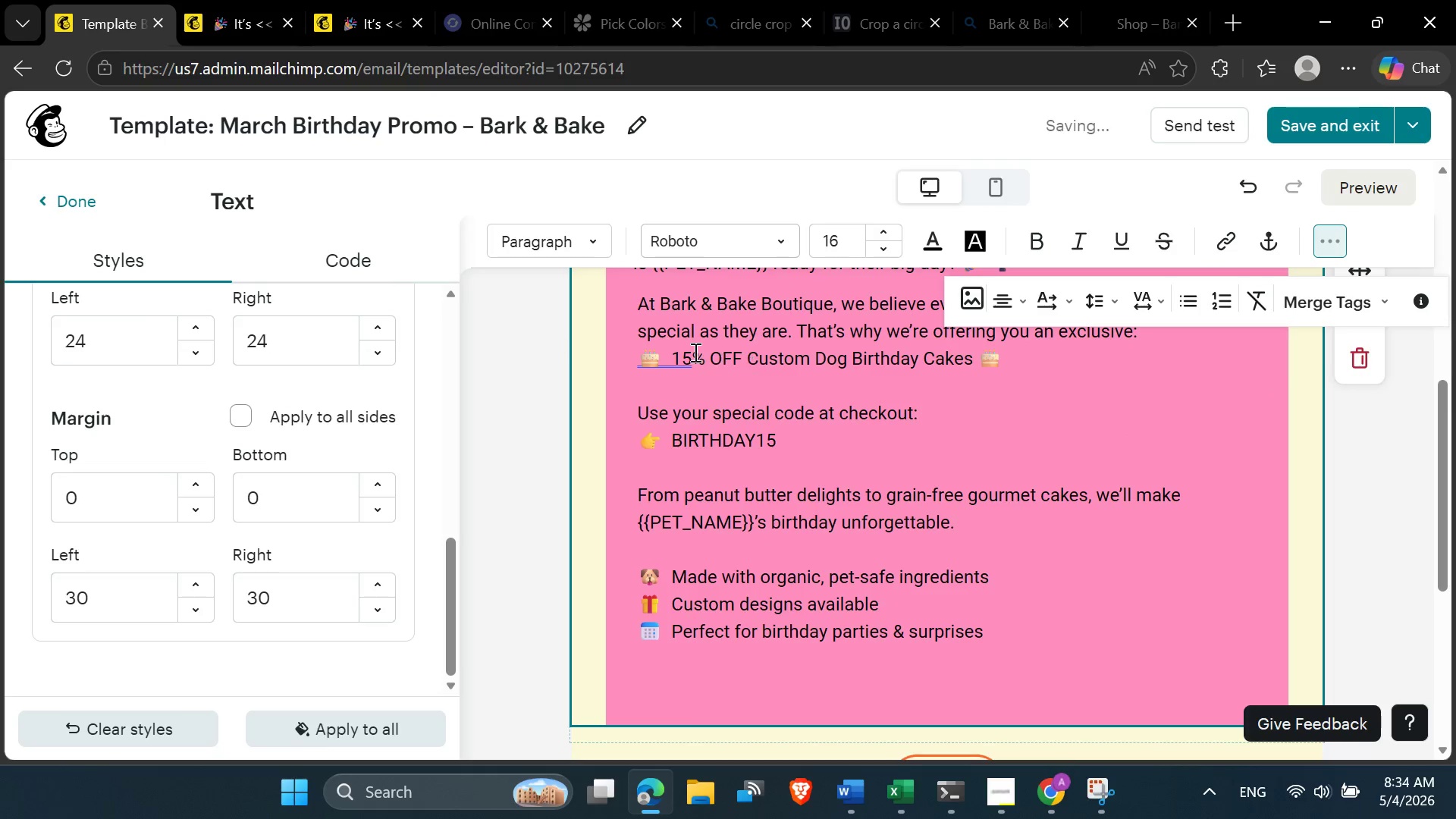 
left_click([667, 356])
 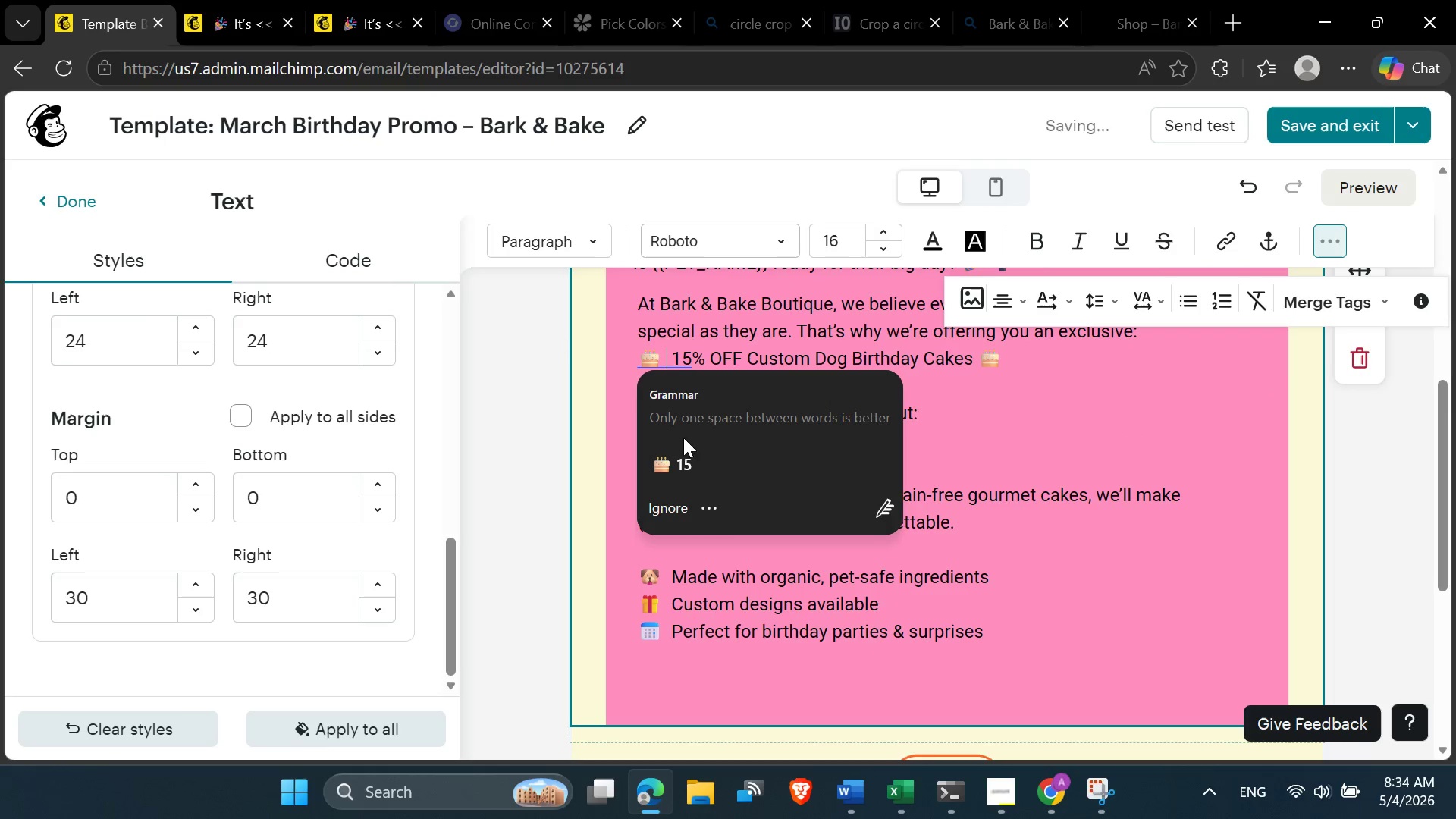 
left_click([688, 454])
 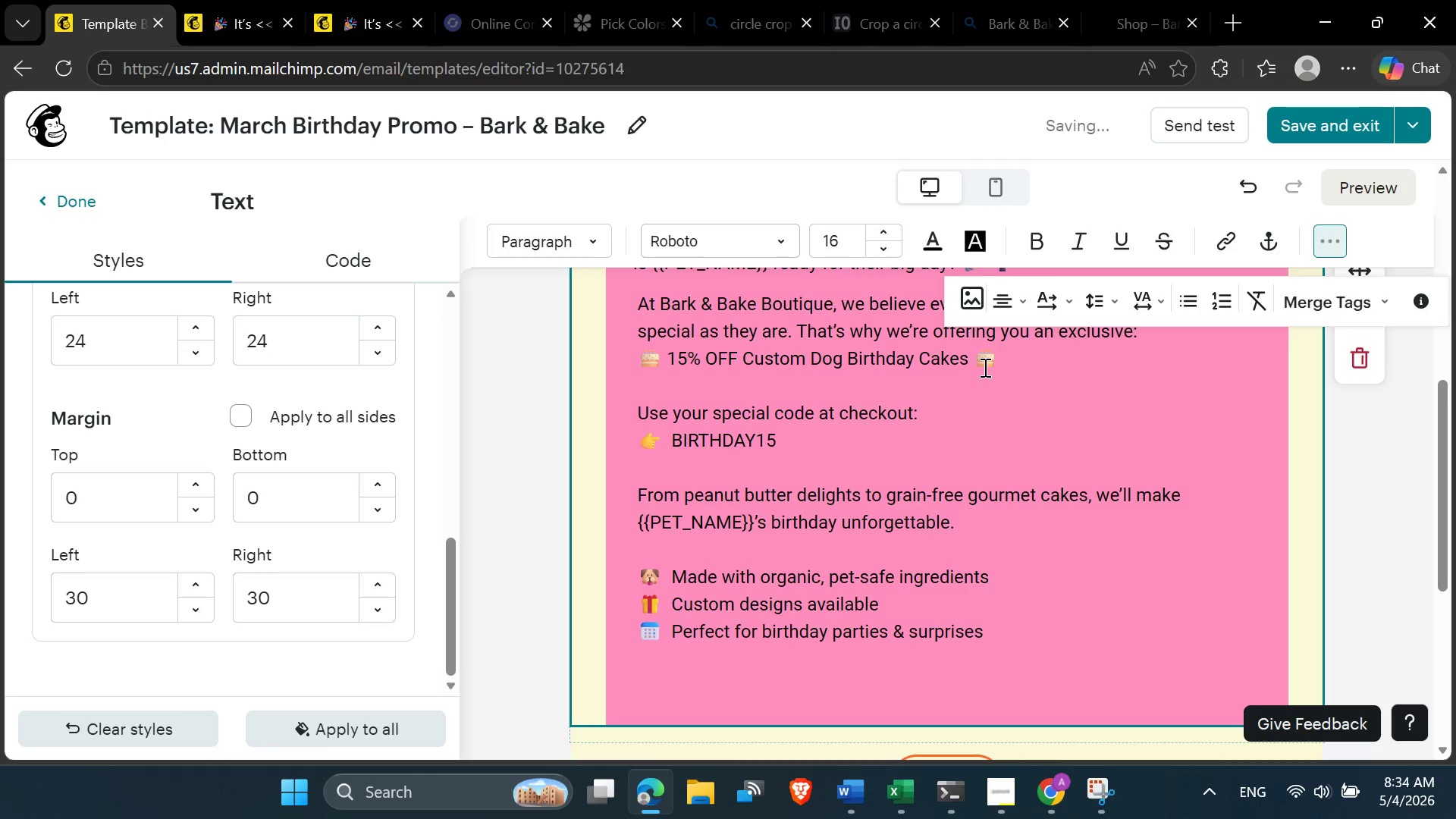 
left_click([981, 359])
 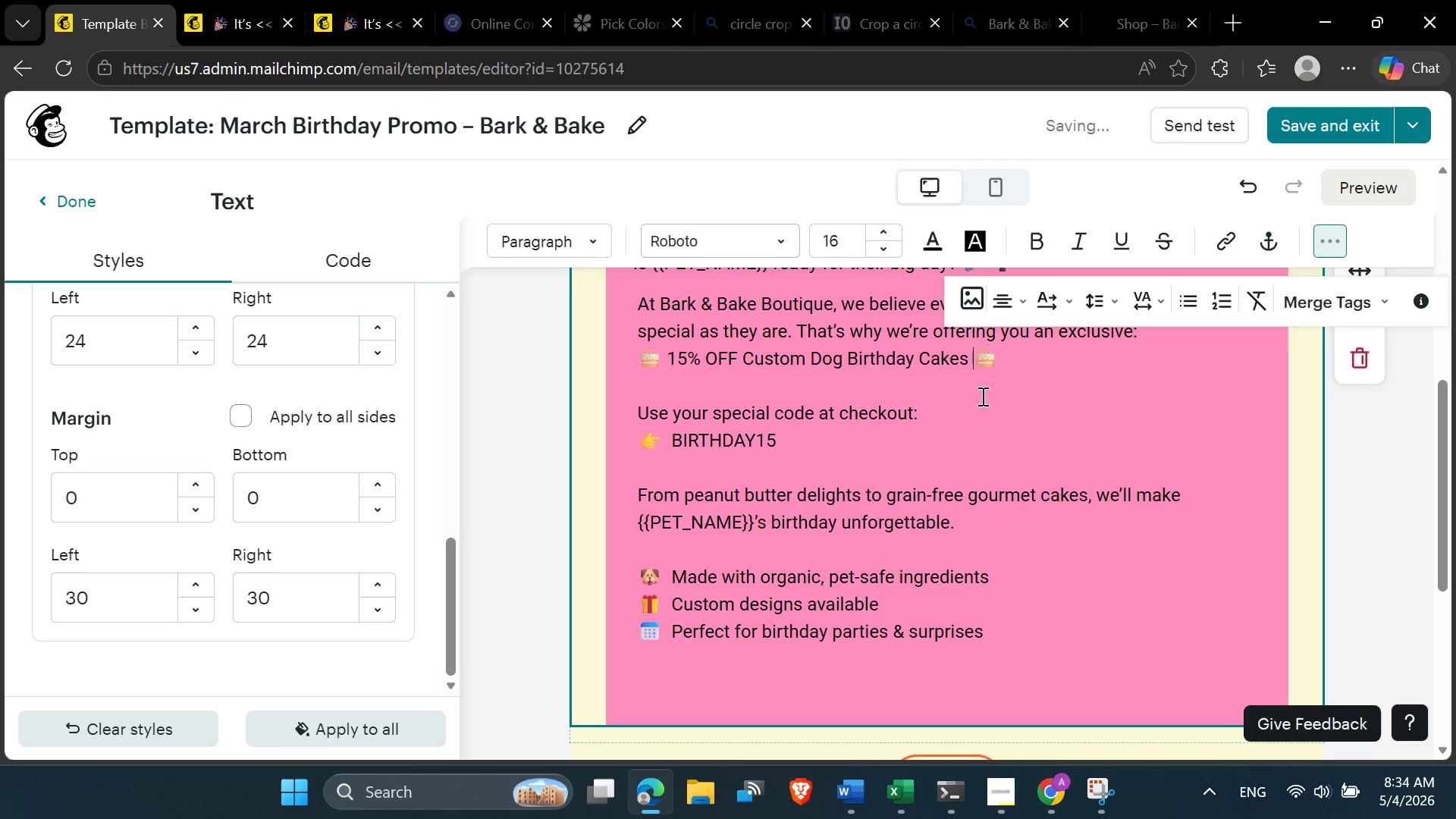 
key(Enter)
 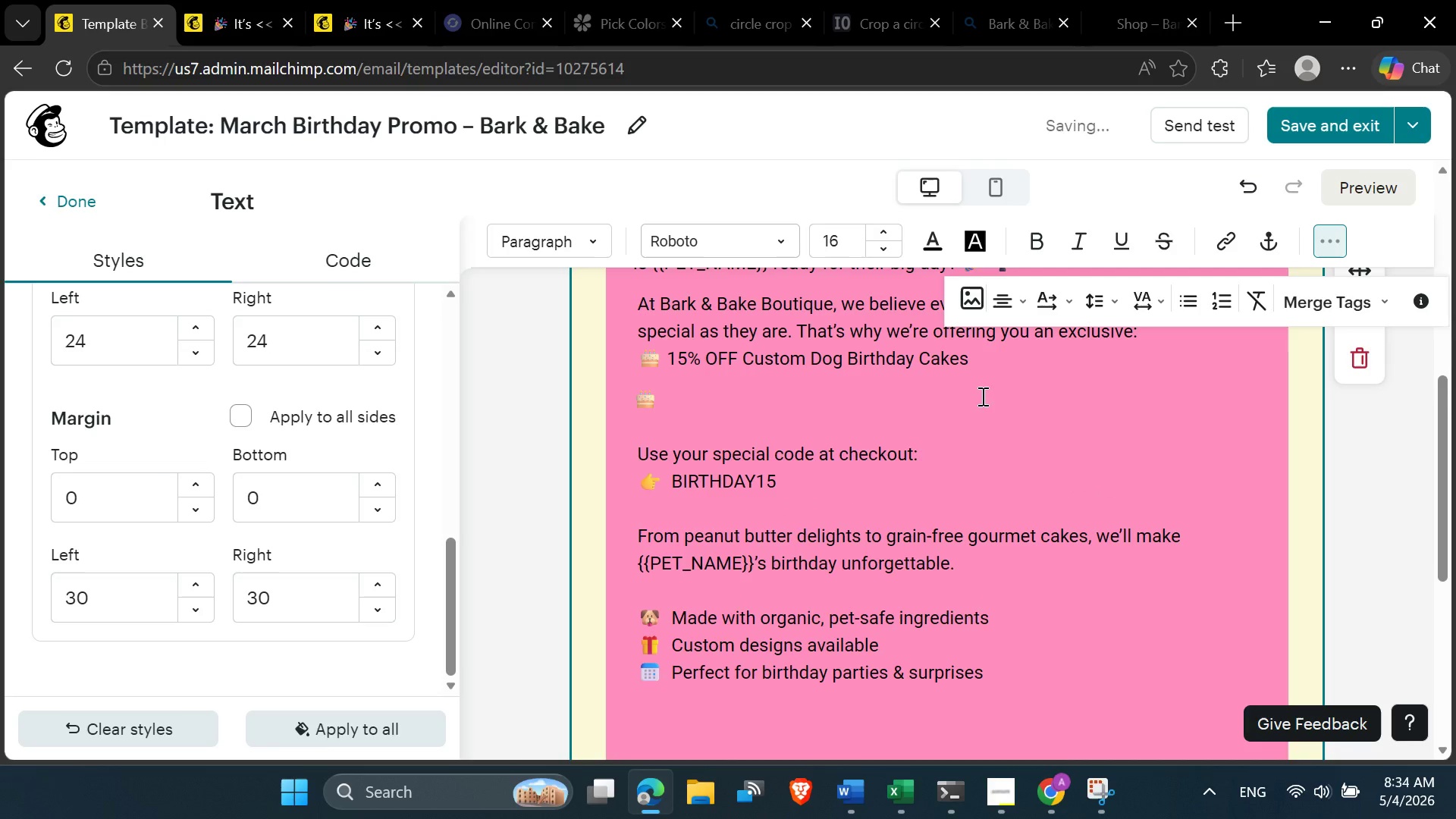 
key(ArrowRight)
 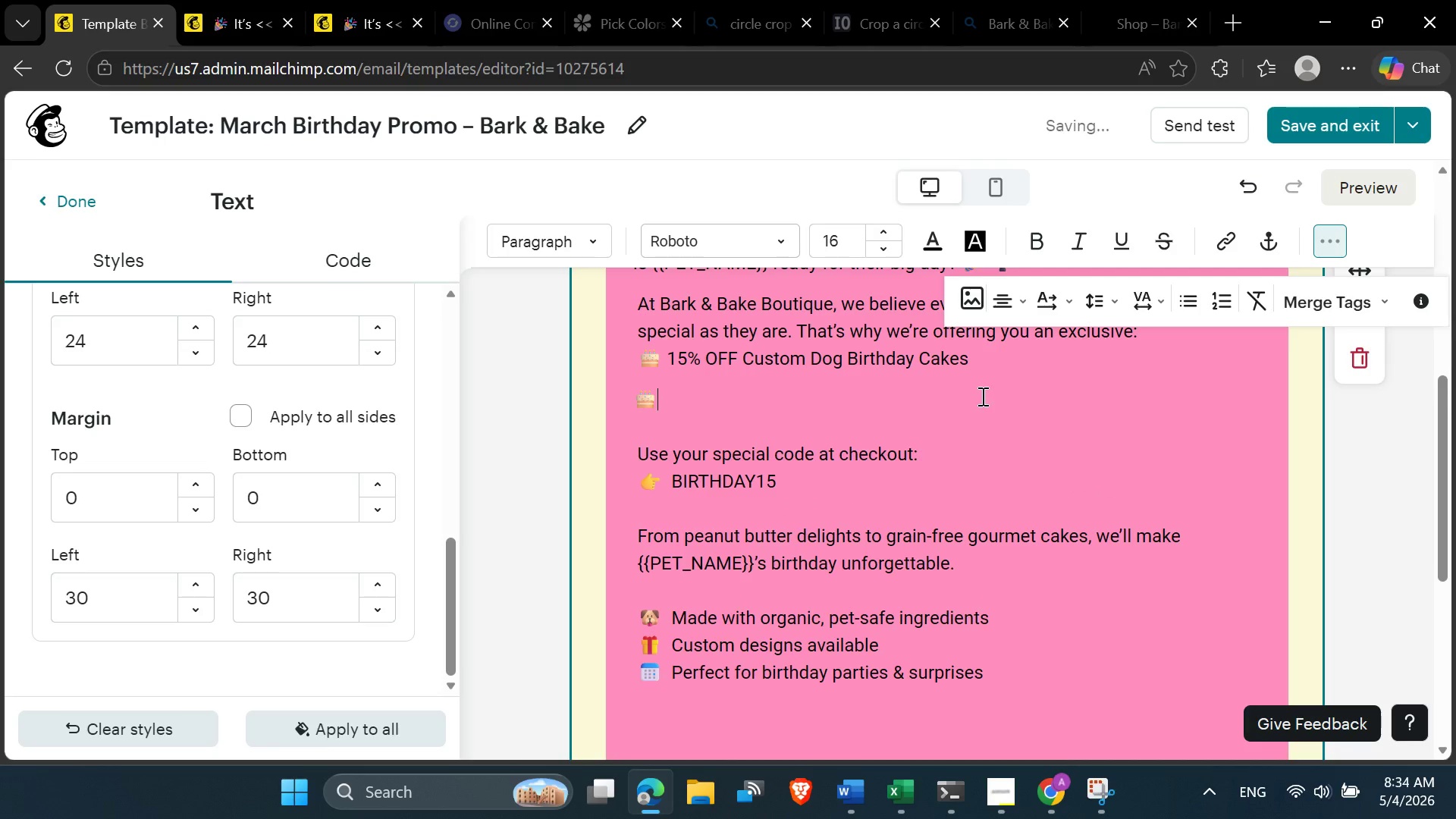 
key(ArrowRight)
 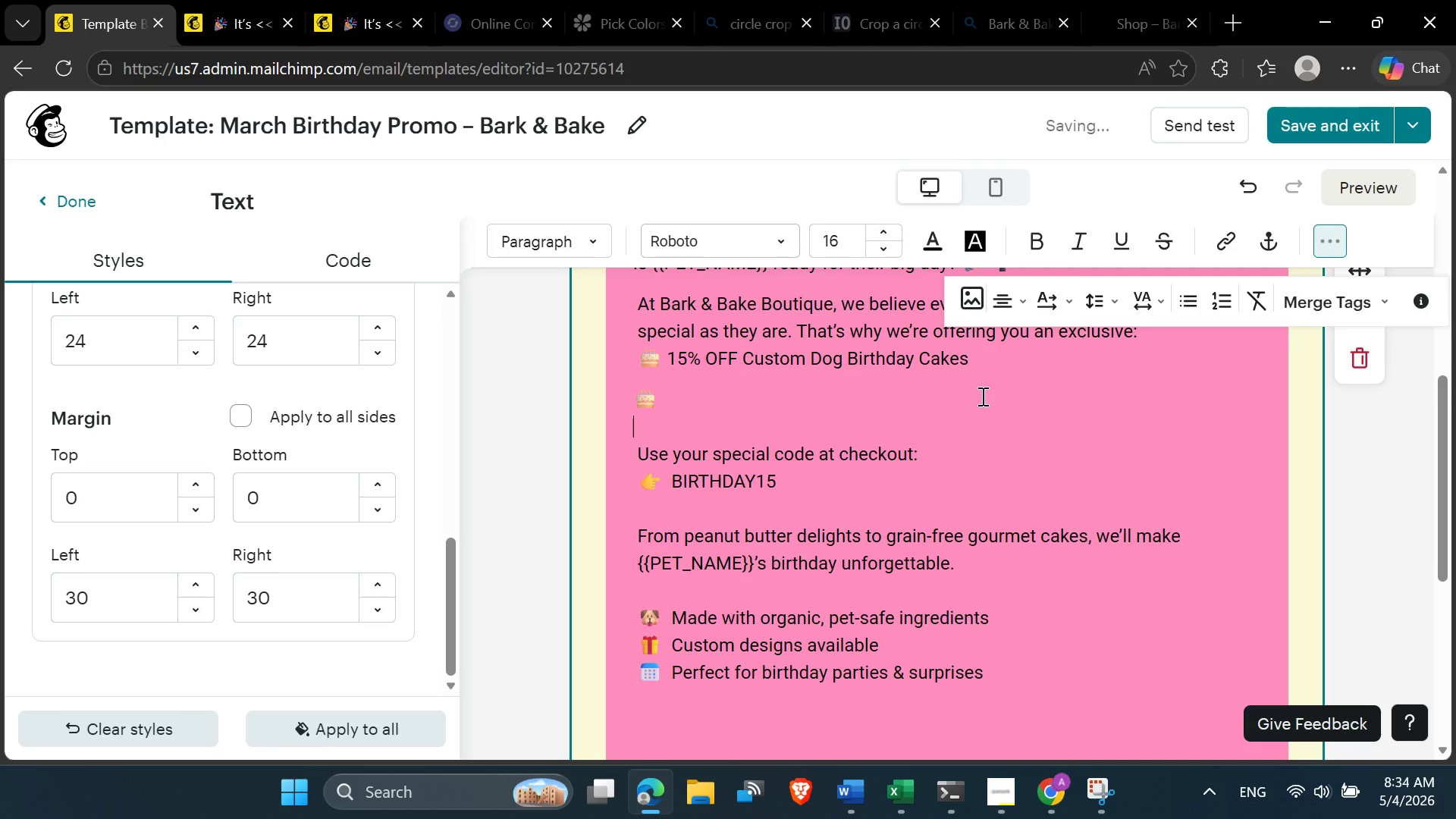 
key(Backspace)
 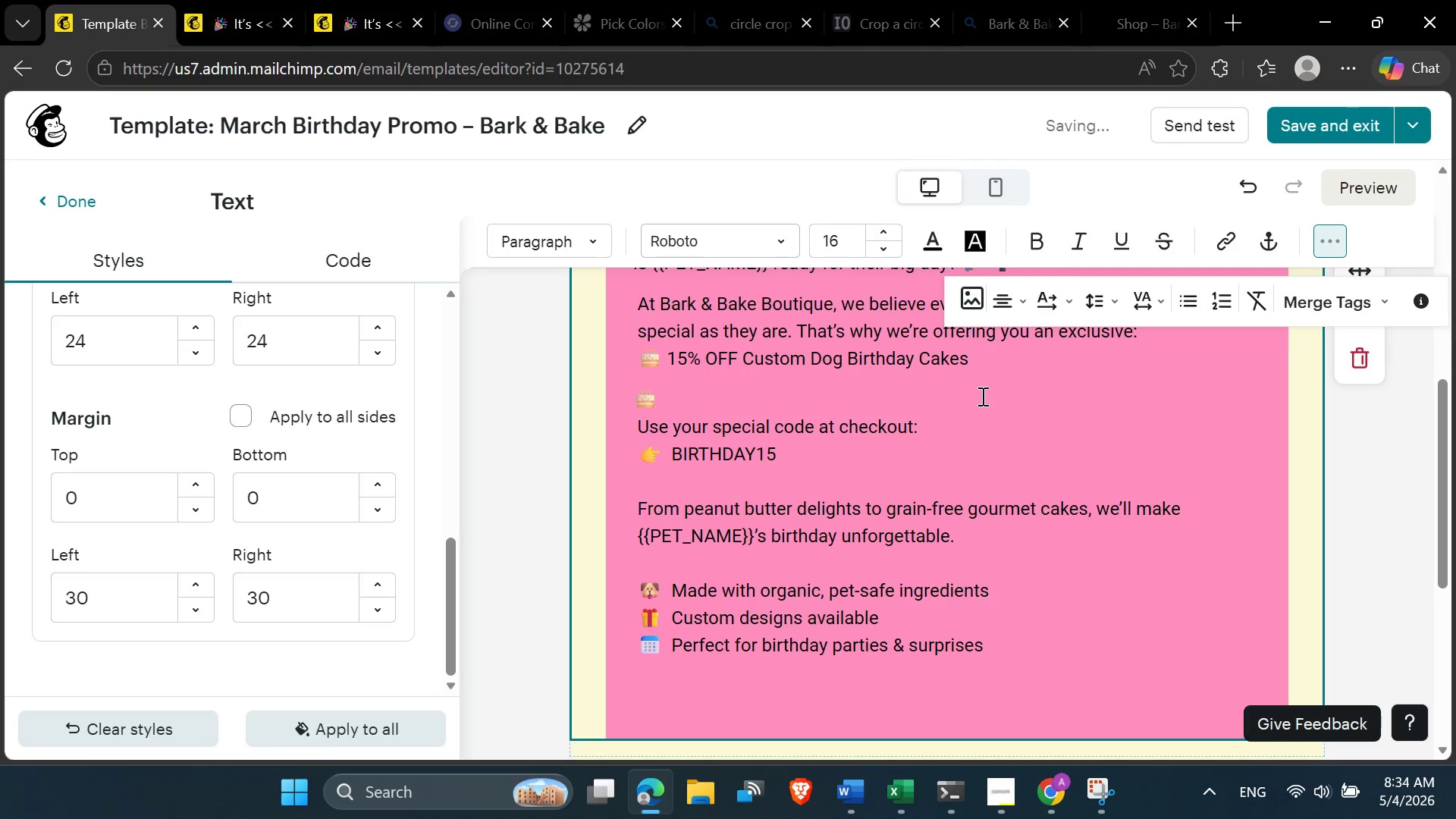 
key(Delete)
 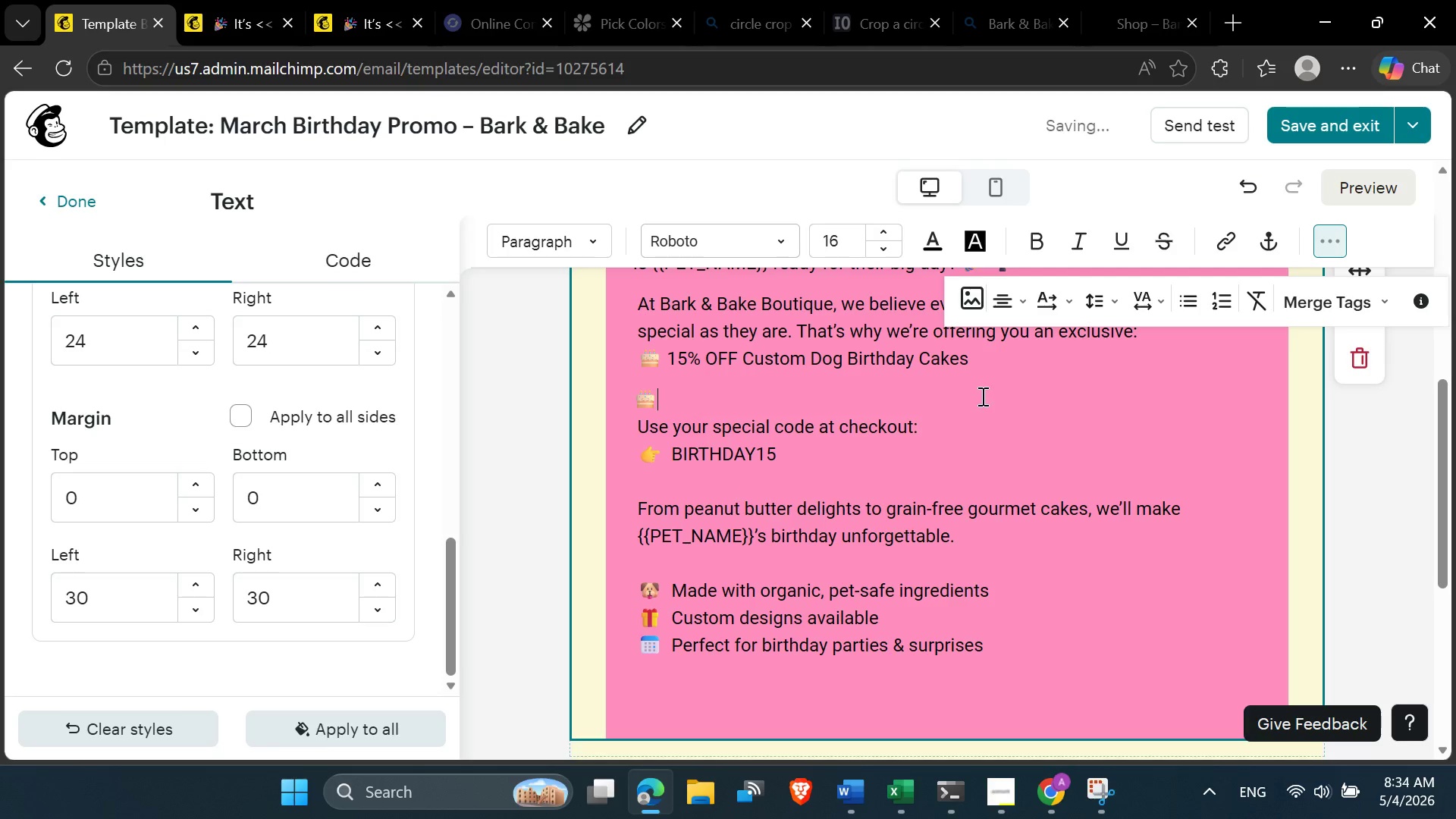 
key(Delete)
 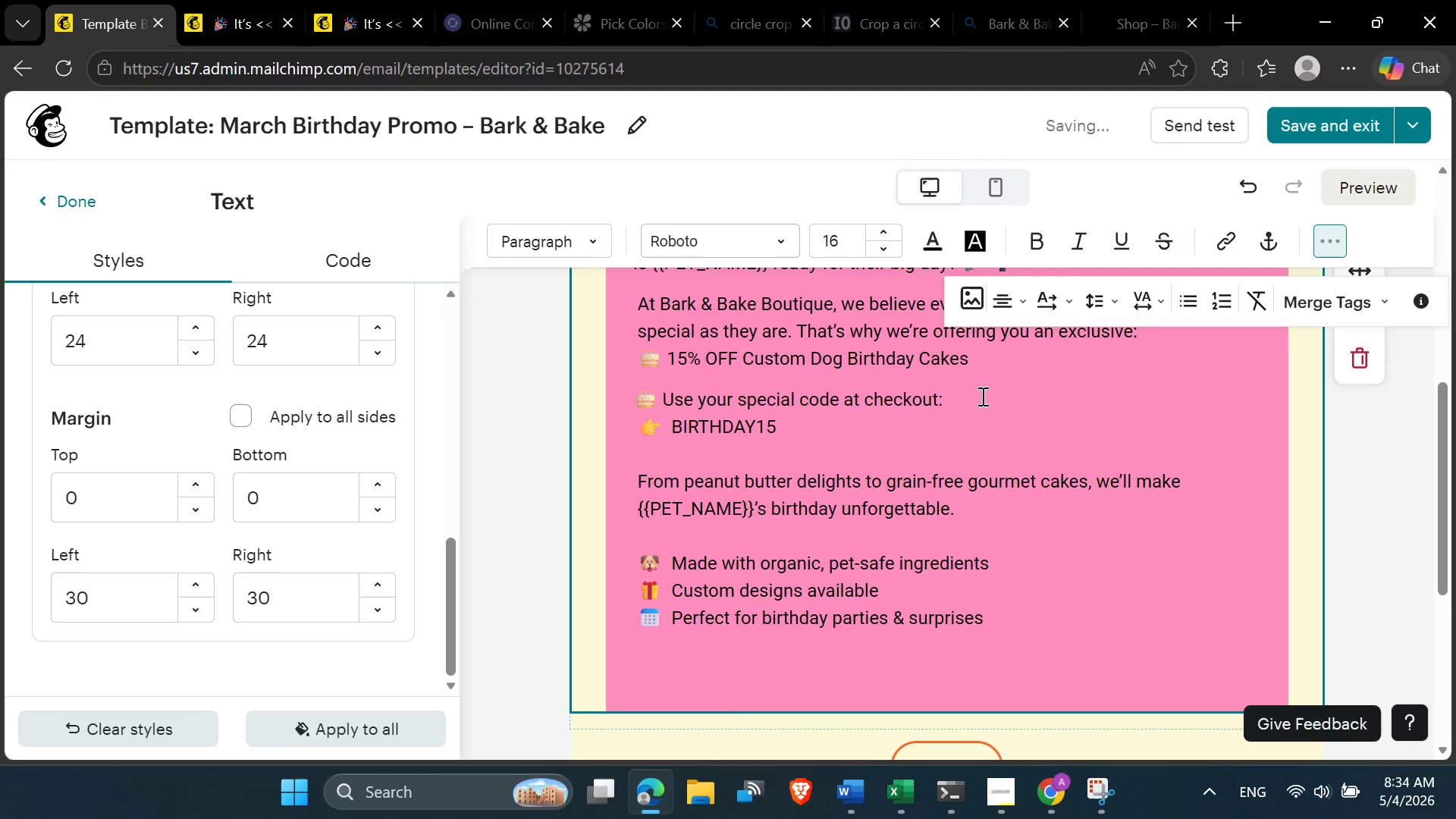 
key(Delete)
 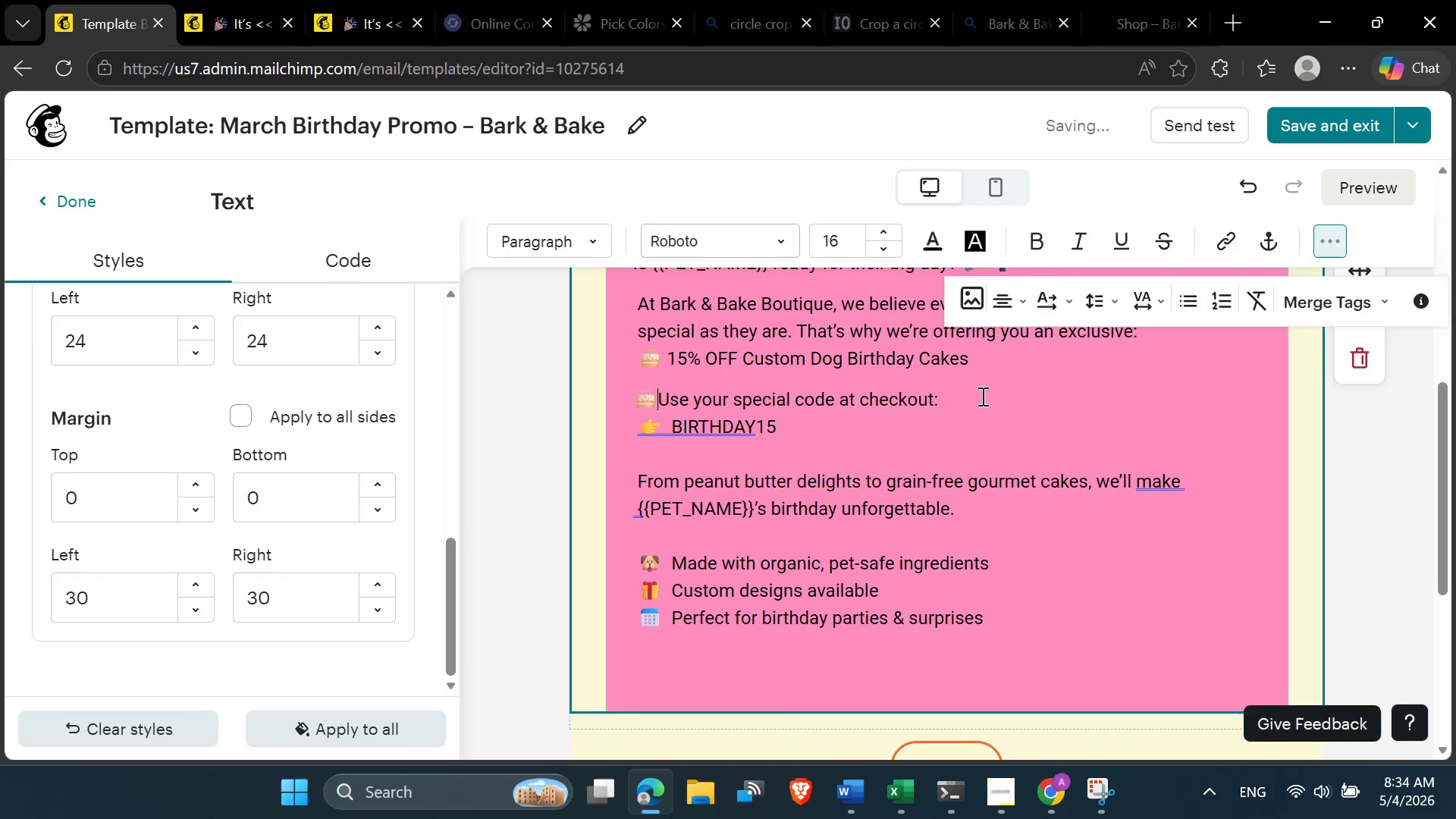 
key(Space)
 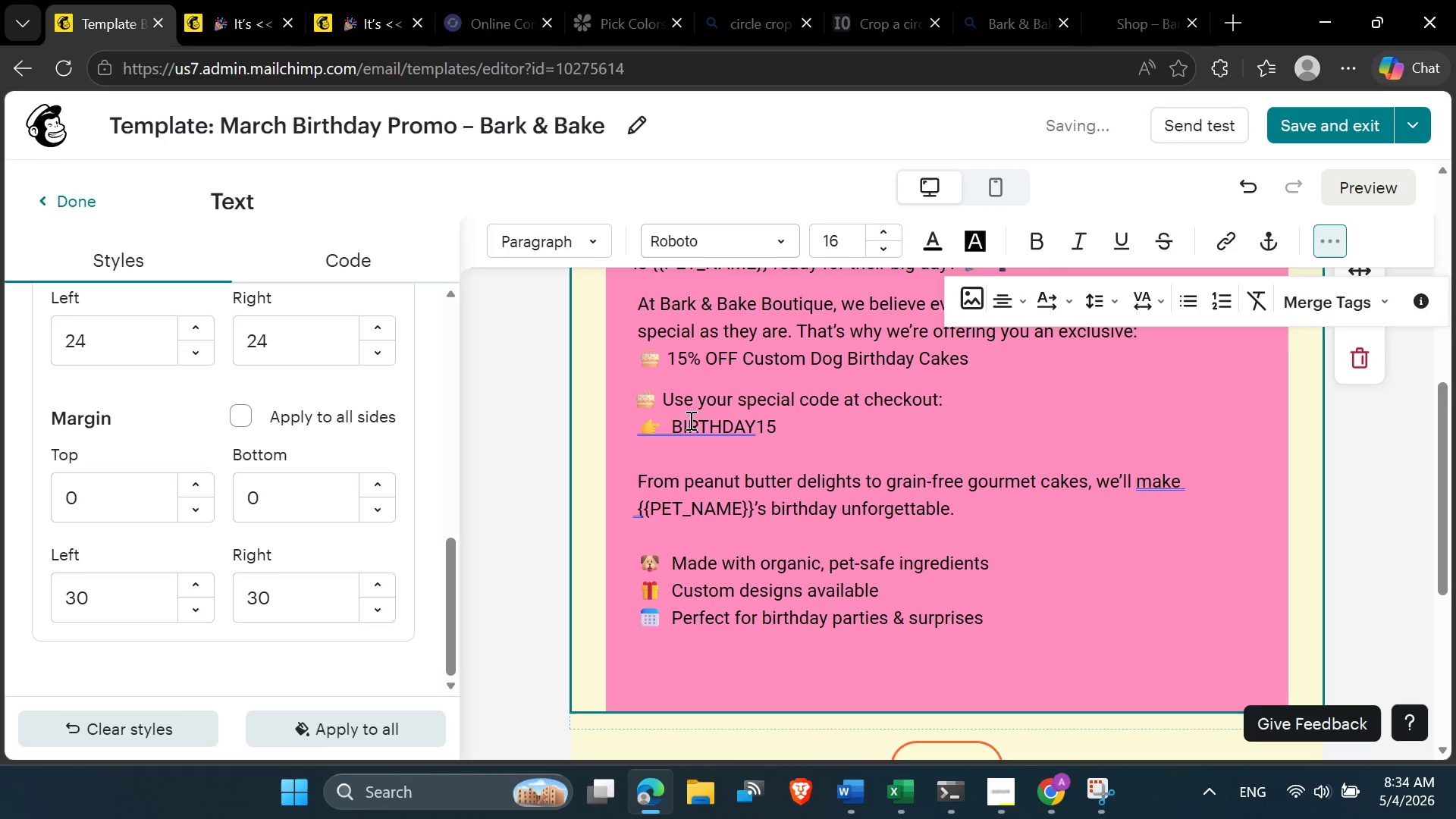 
left_click([671, 429])
 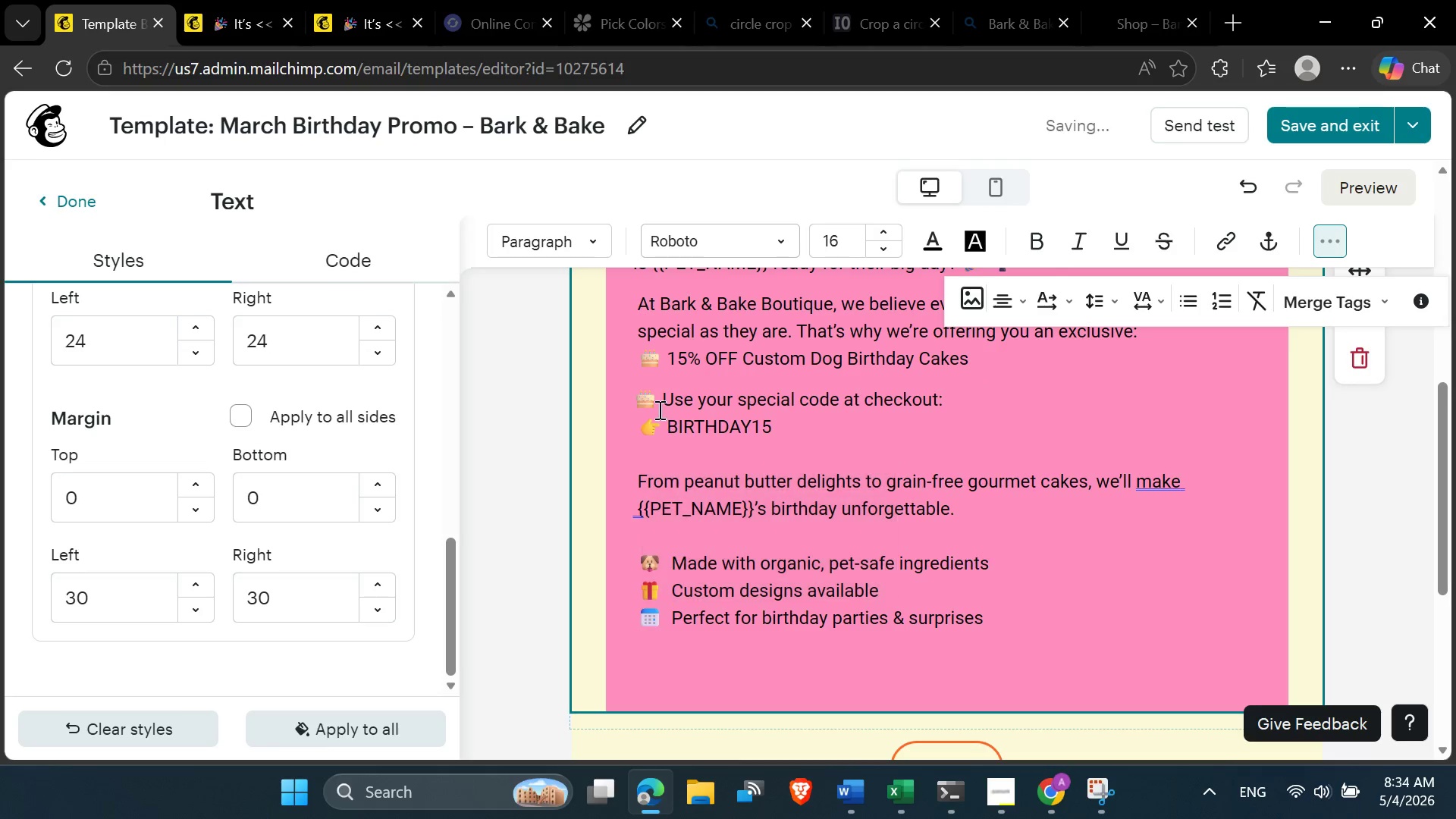 
left_click([638, 425])
 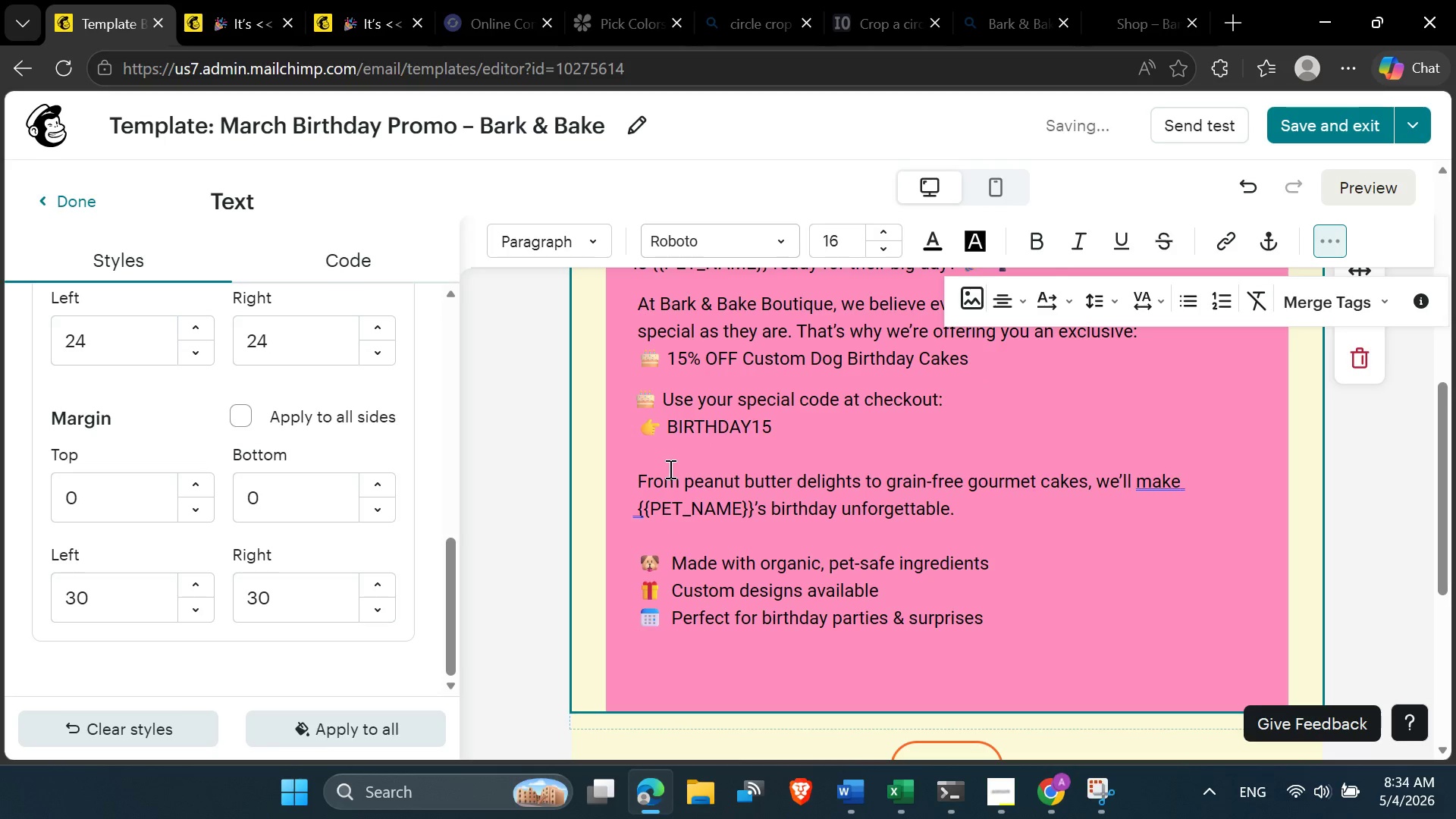 
key(Backspace)
 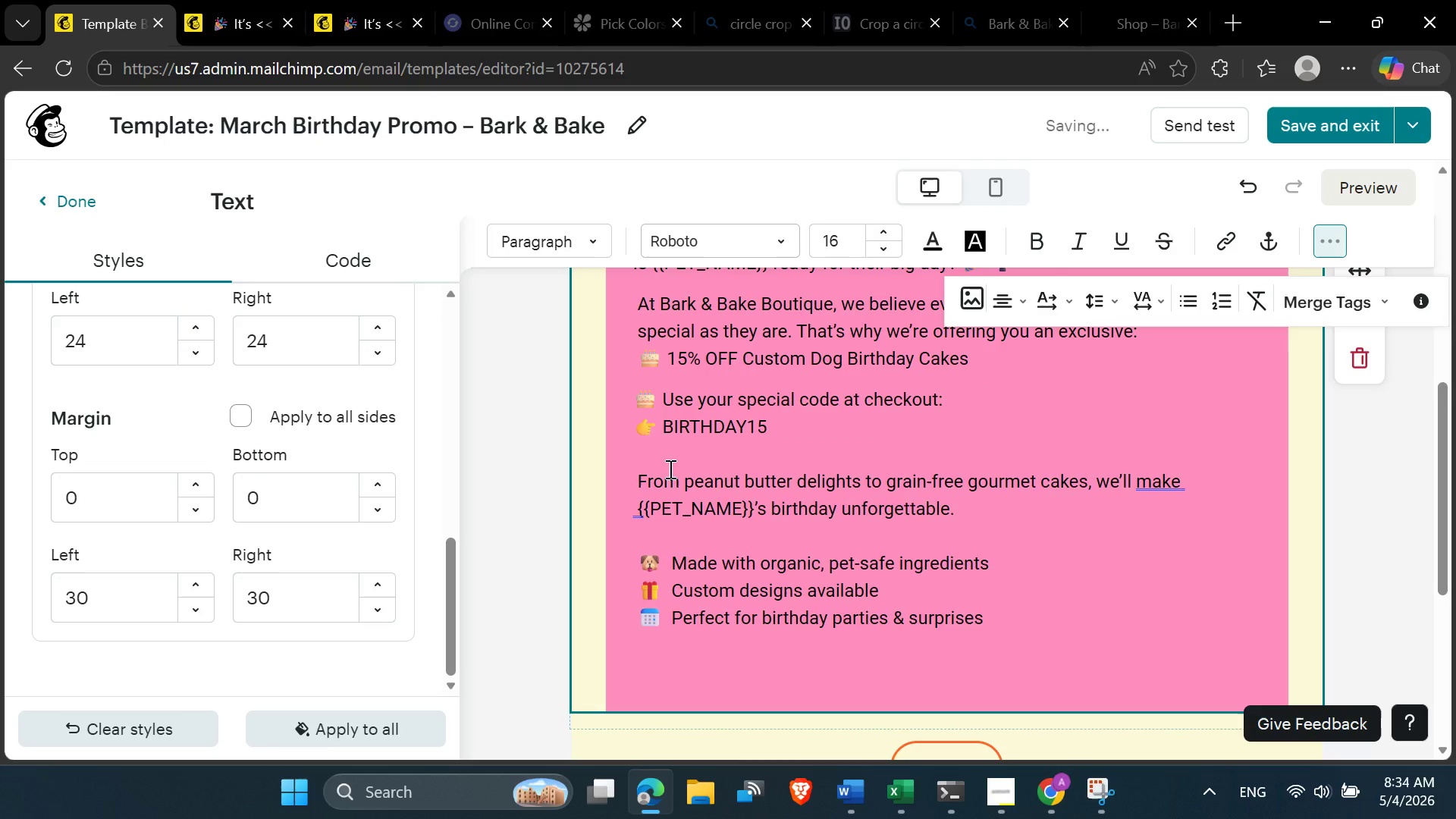 
key(Backspace)
 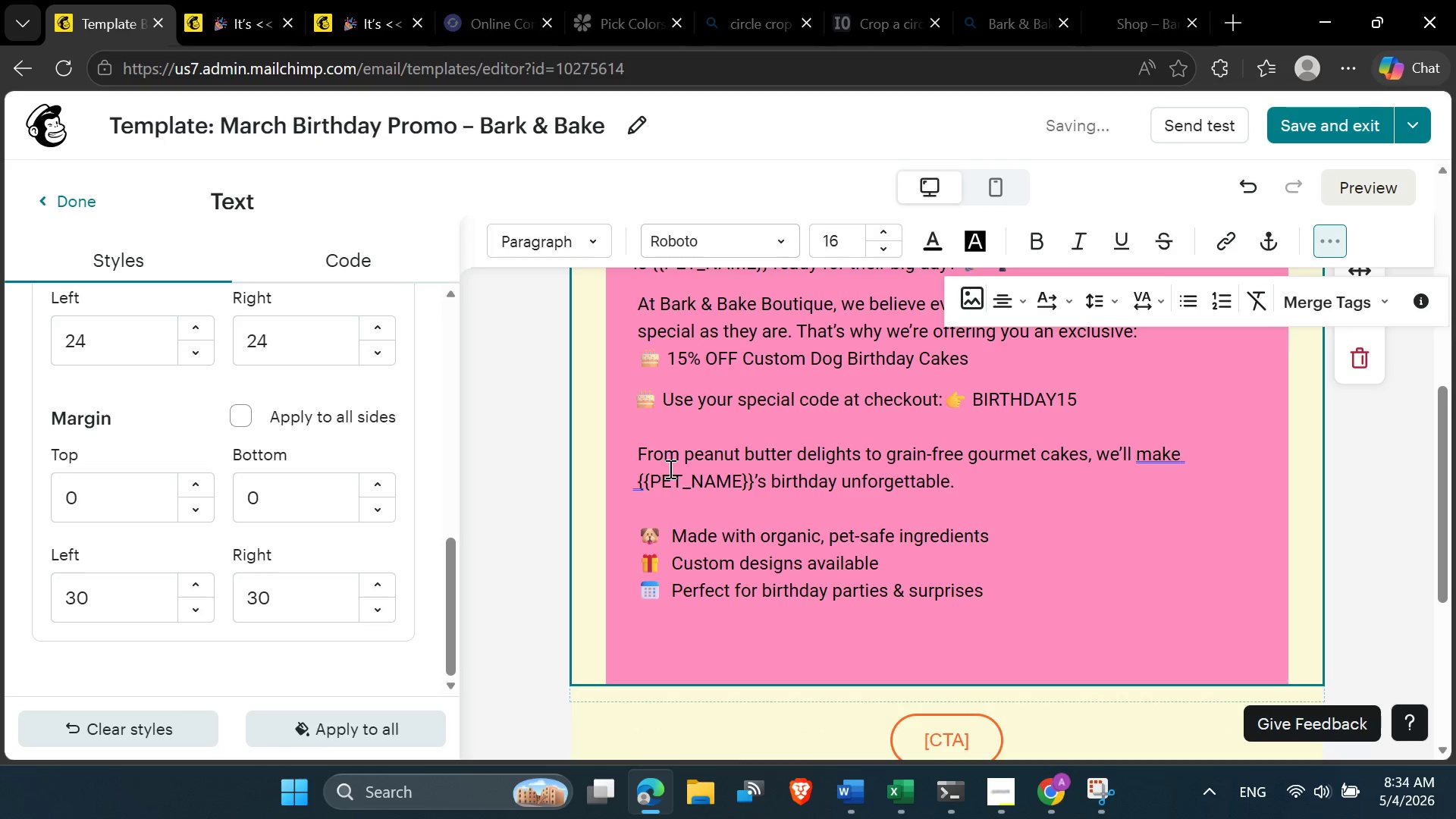 
key(Enter)
 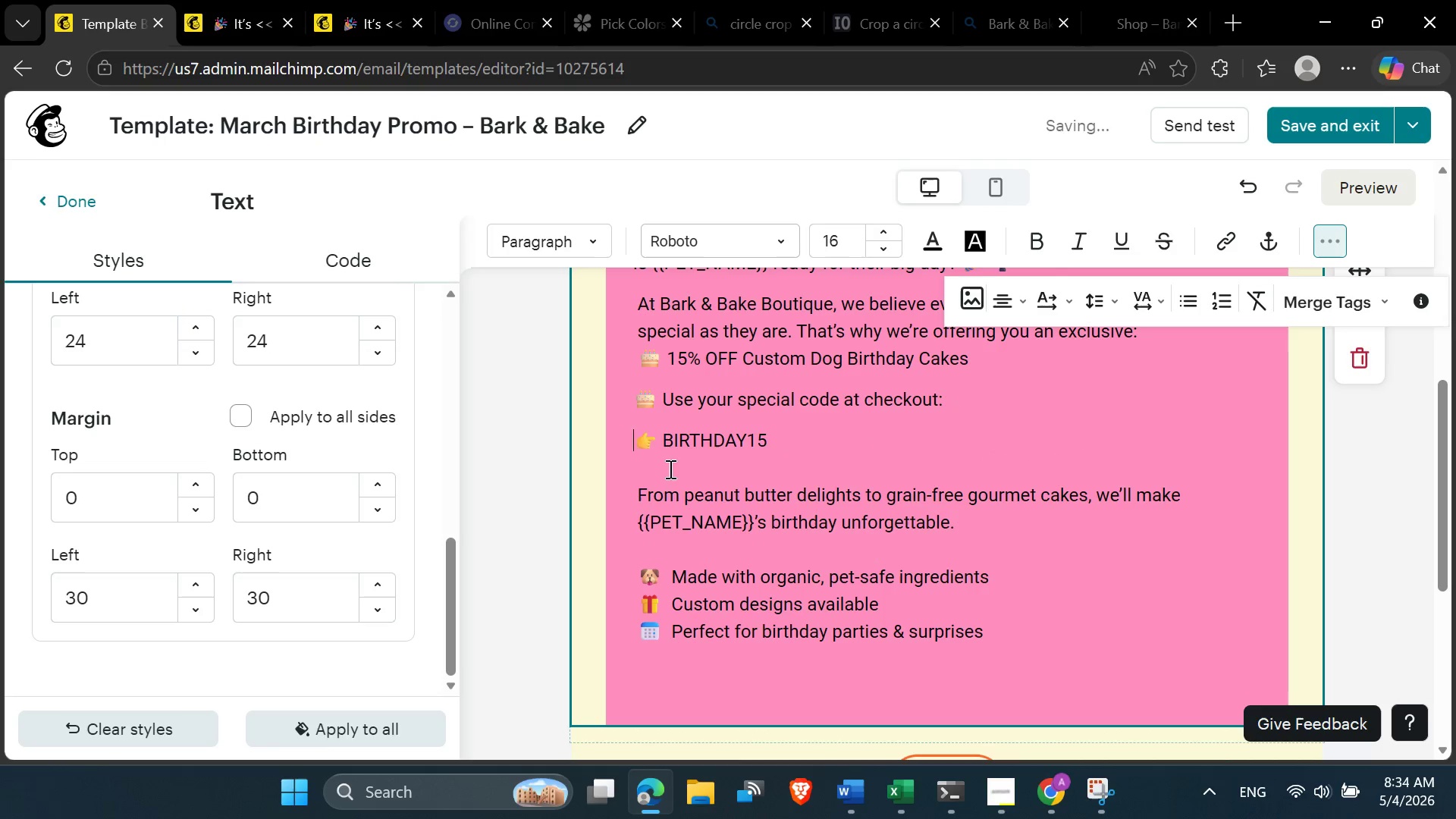 
key(ArrowUp)
 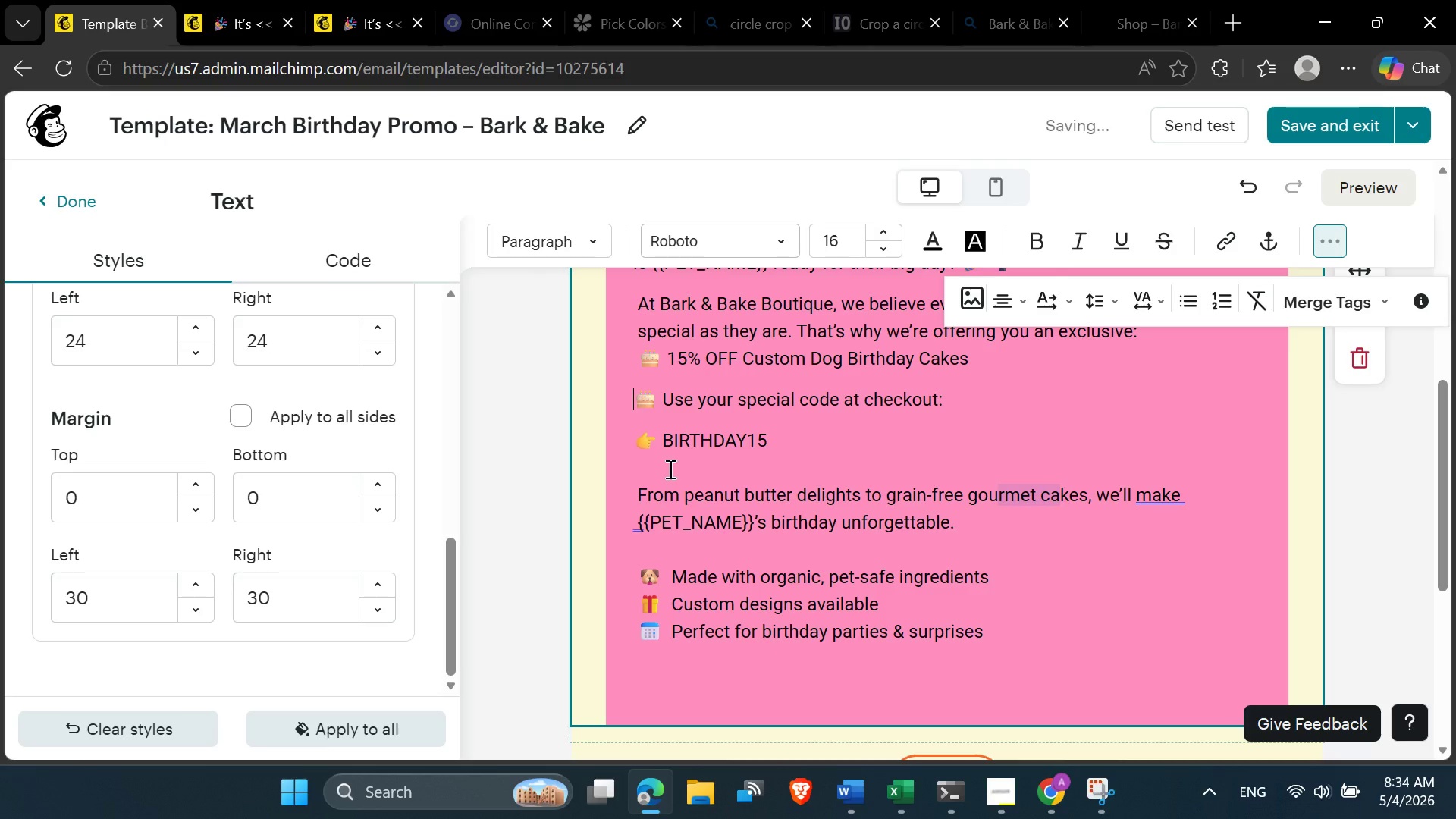 
key(Delete)
 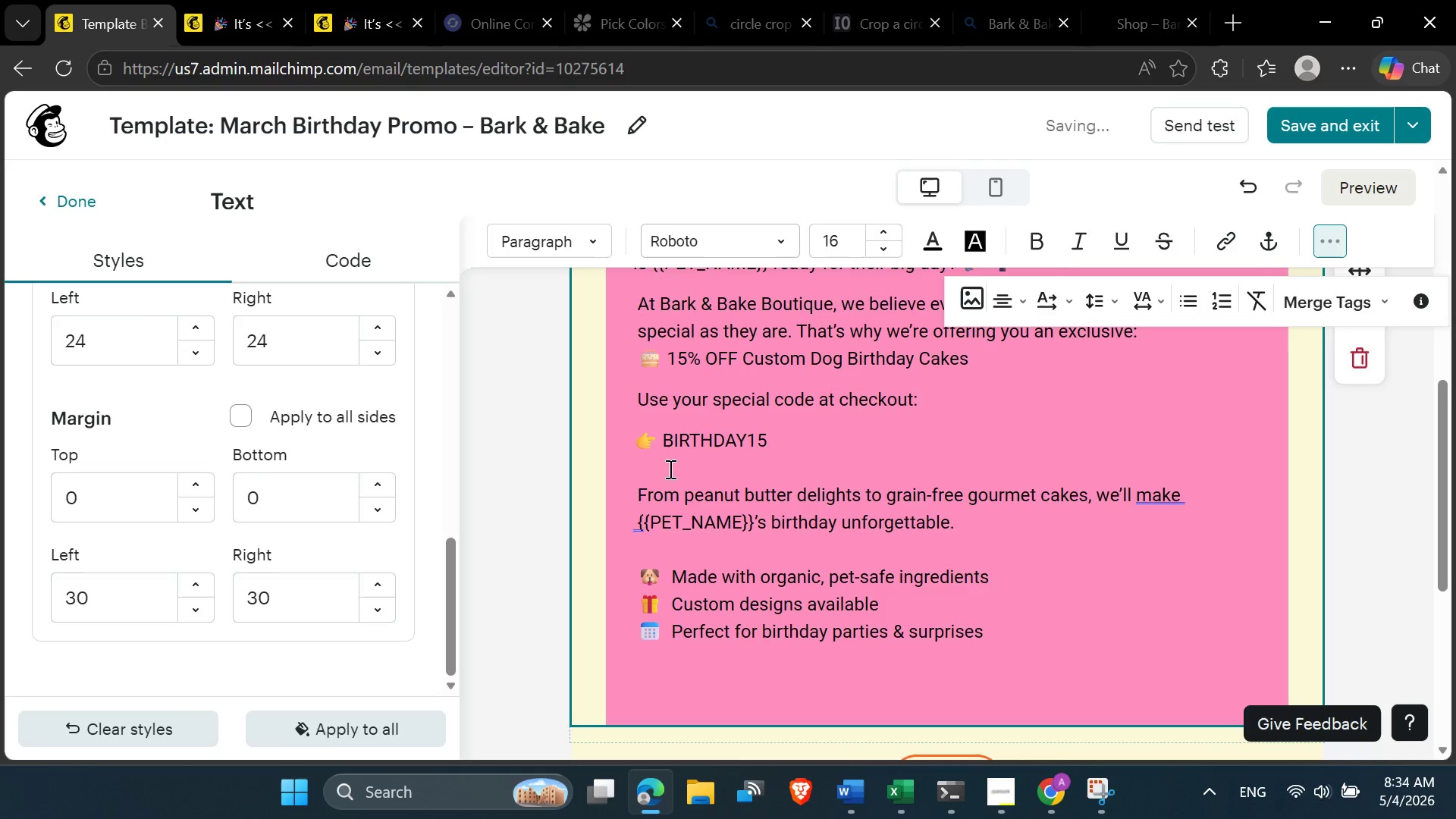 
key(Control+Z)
 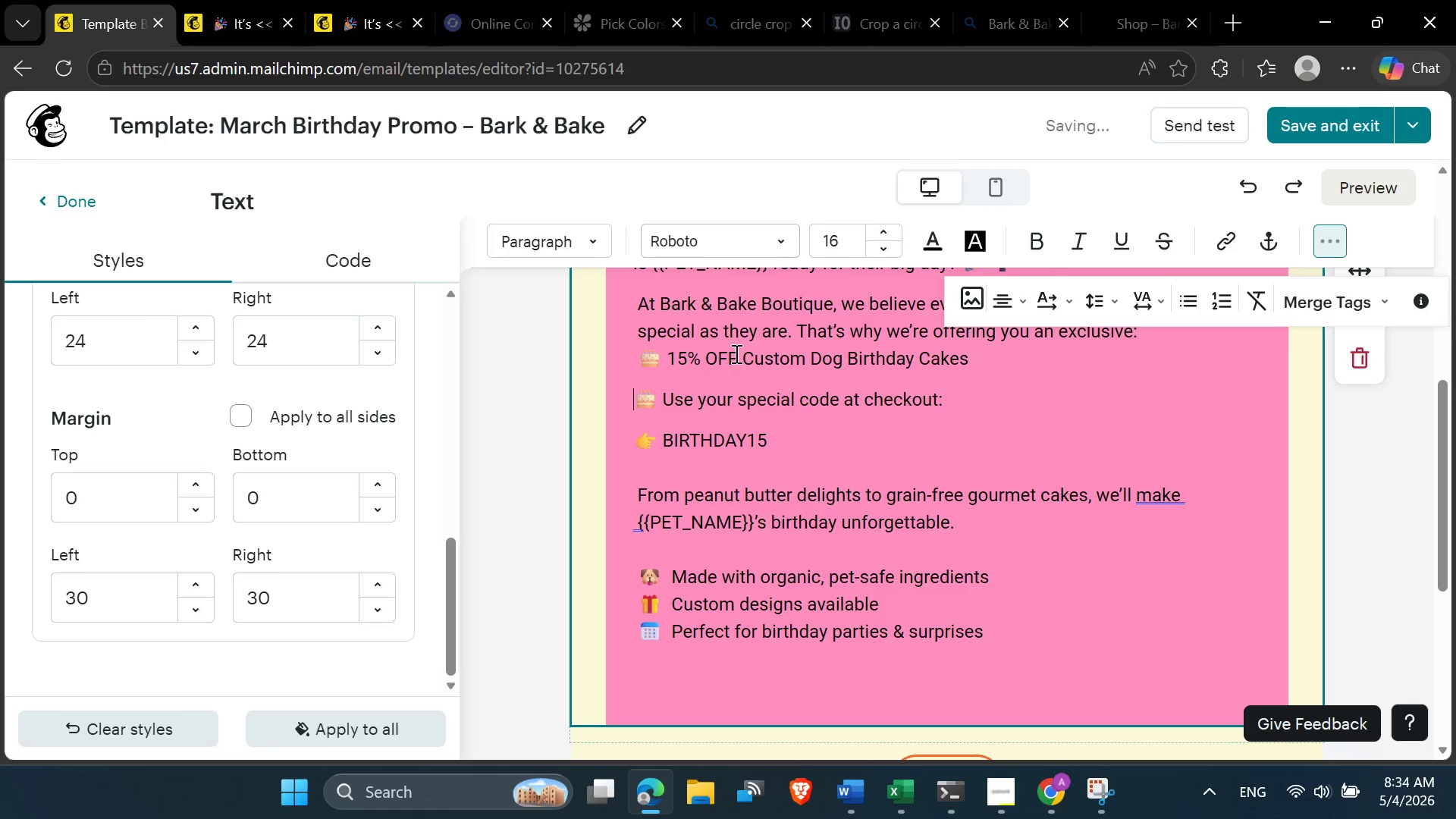 
left_click([724, 372])
 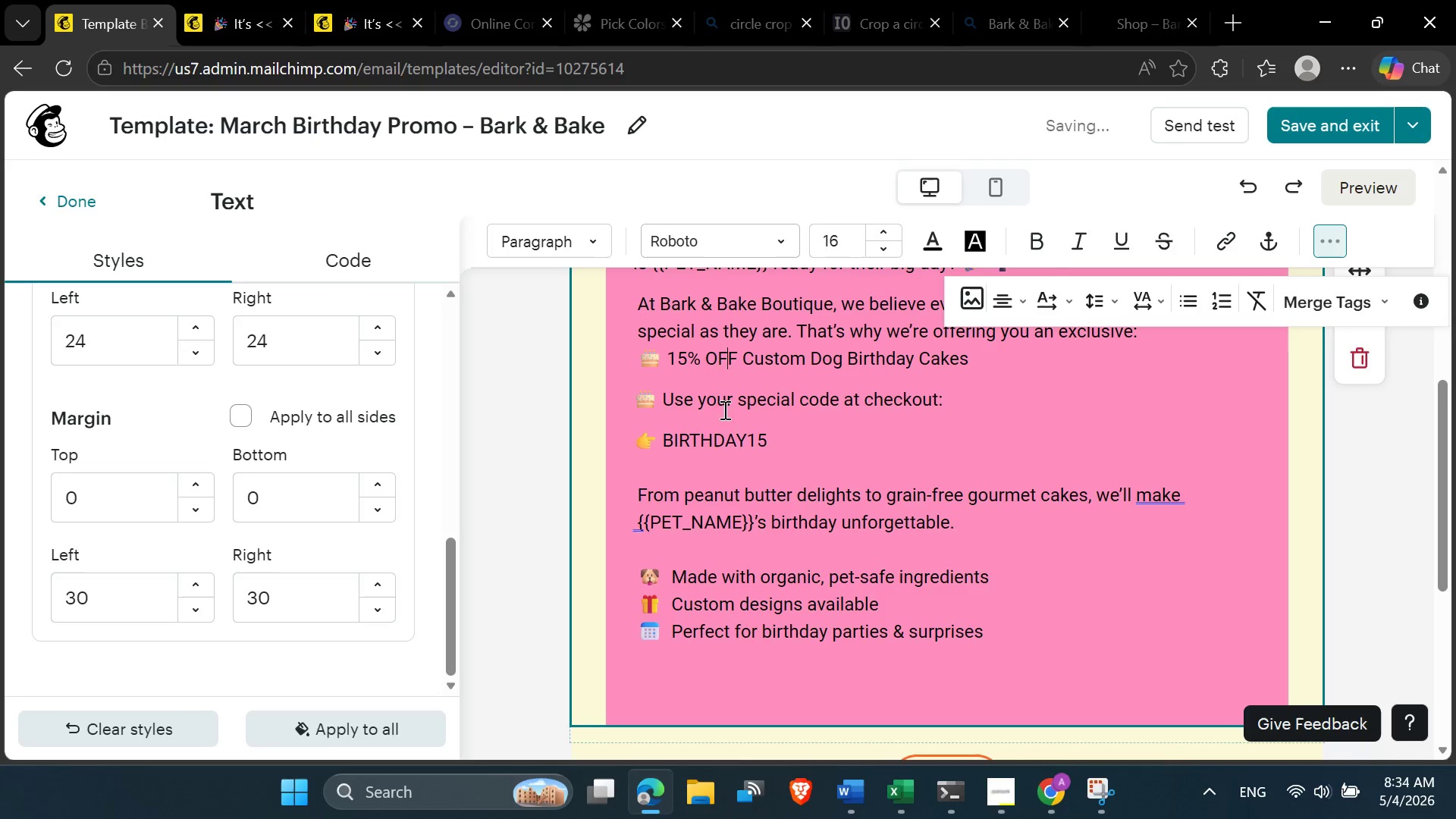 
double_click([737, 447])
 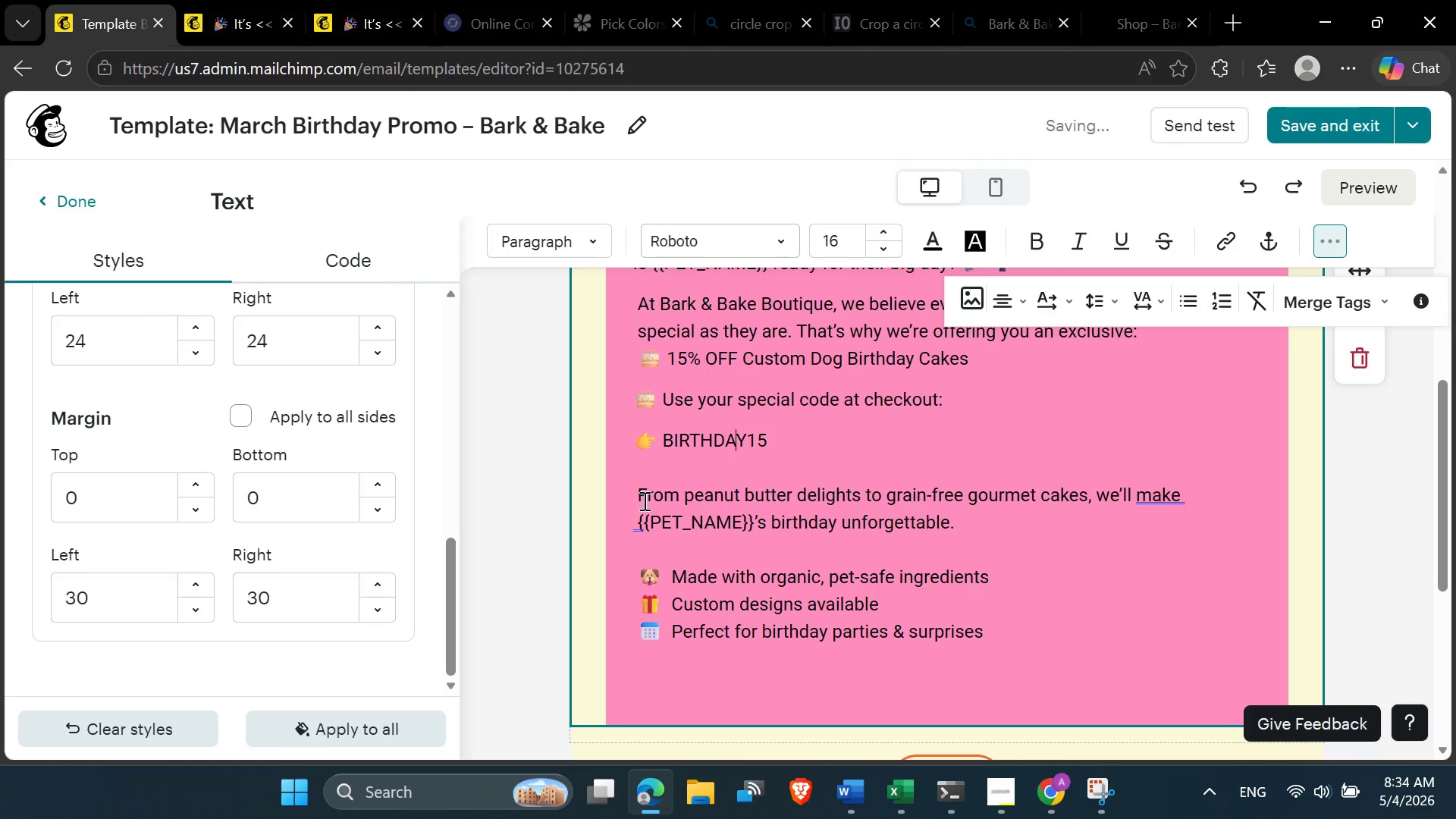 
left_click([638, 497])
 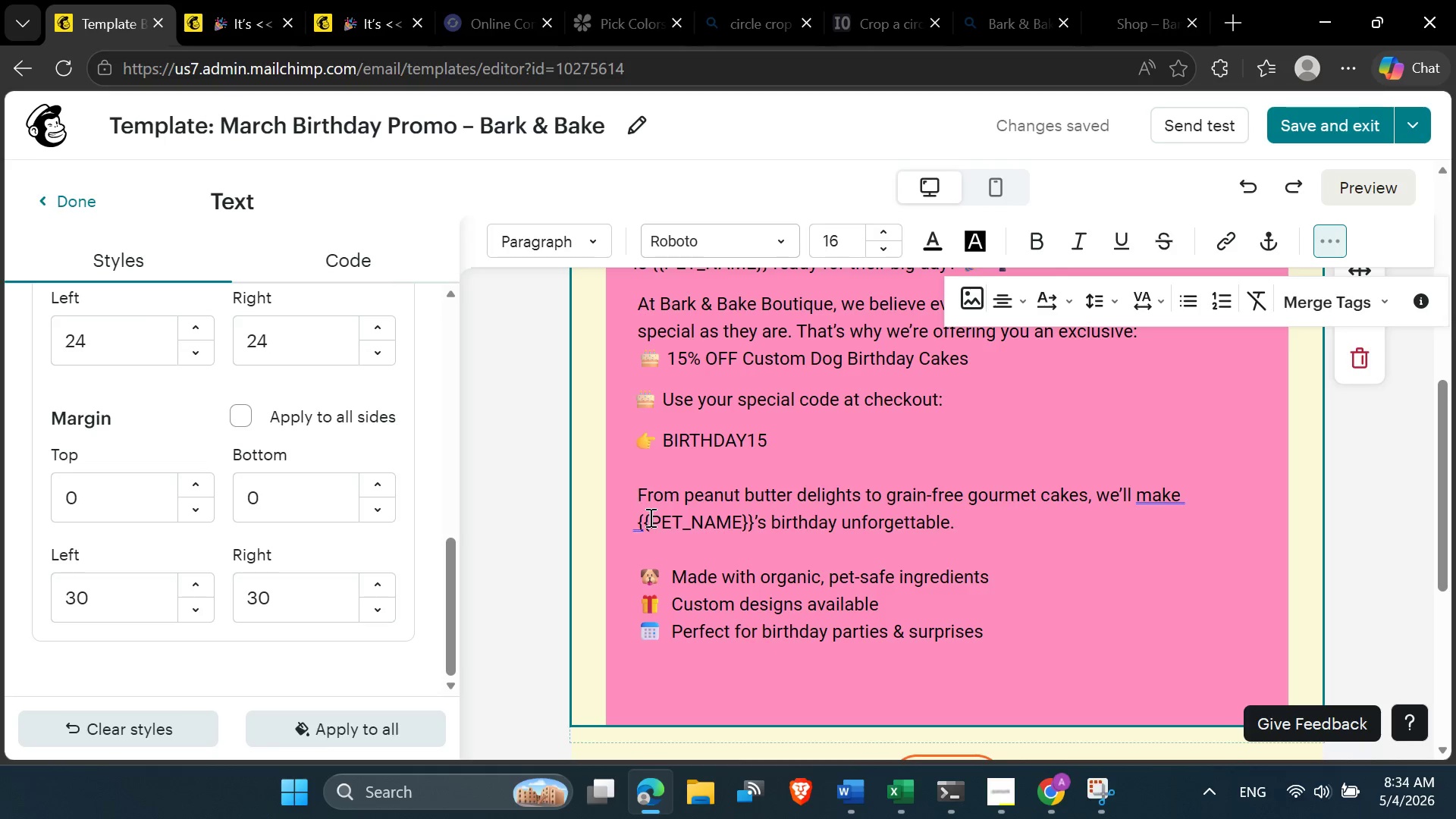 
key(Backspace)
 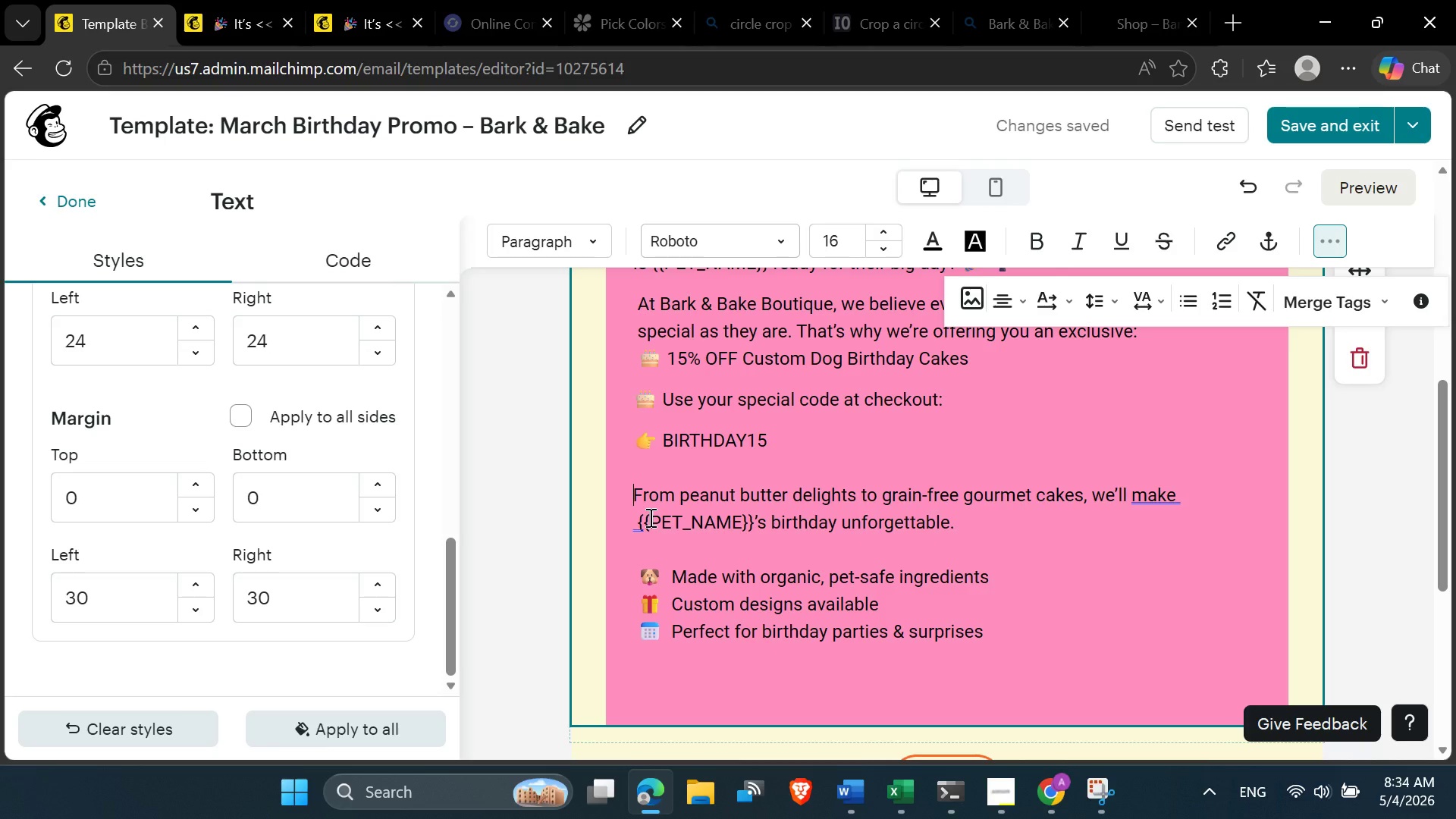 
key(Backspace)
 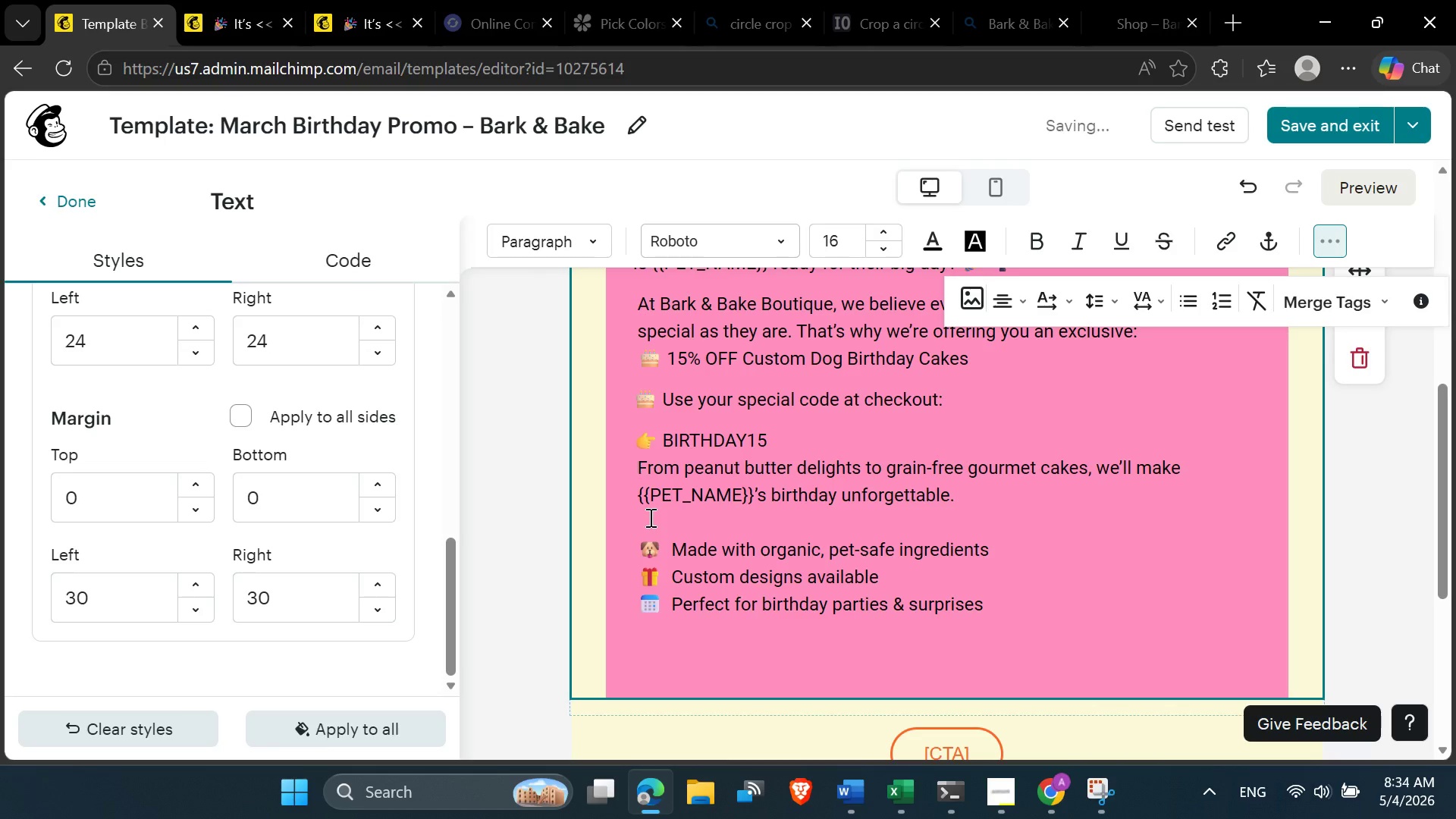 
key(Enter)
 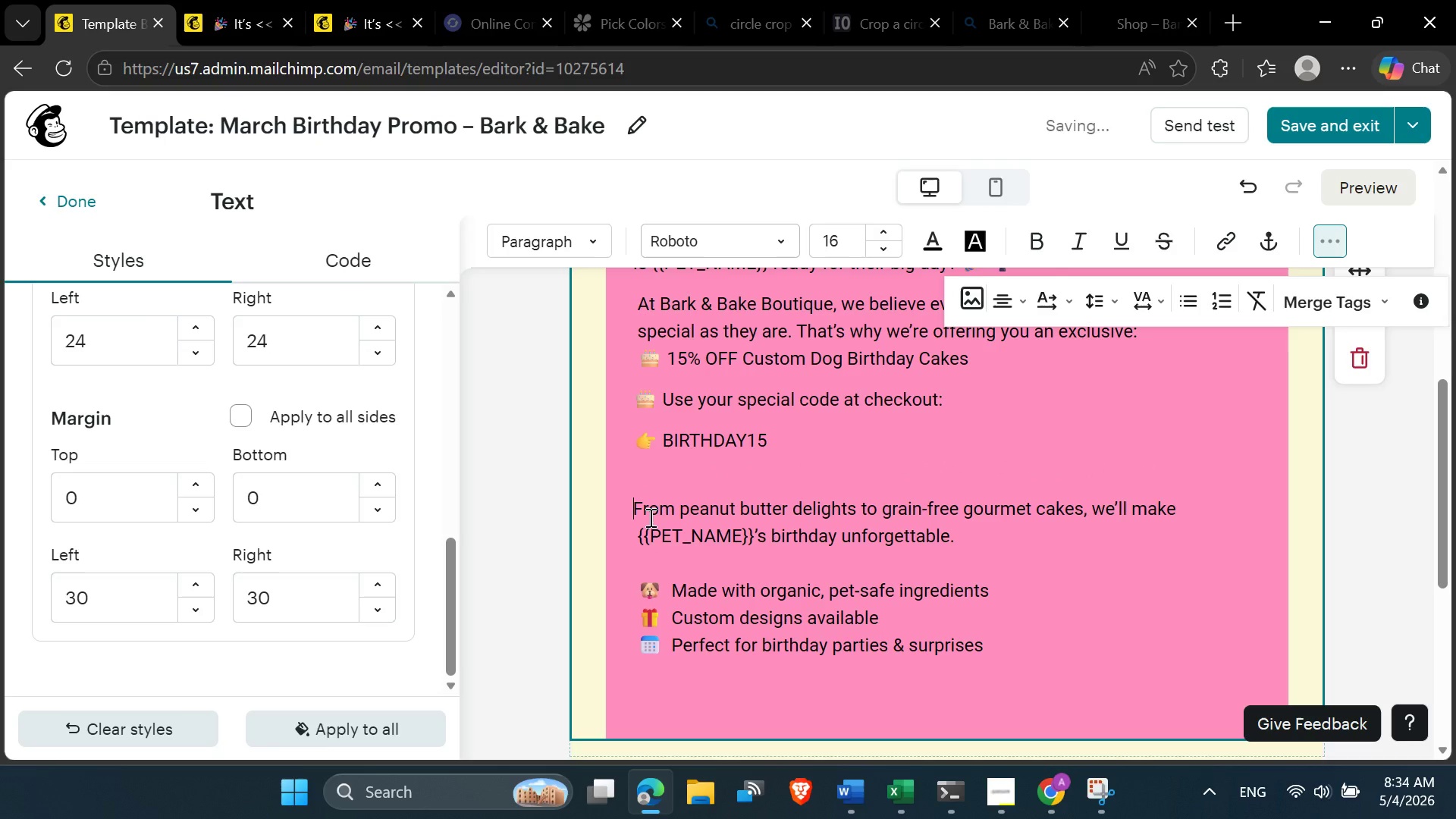 
key(ArrowUp)
 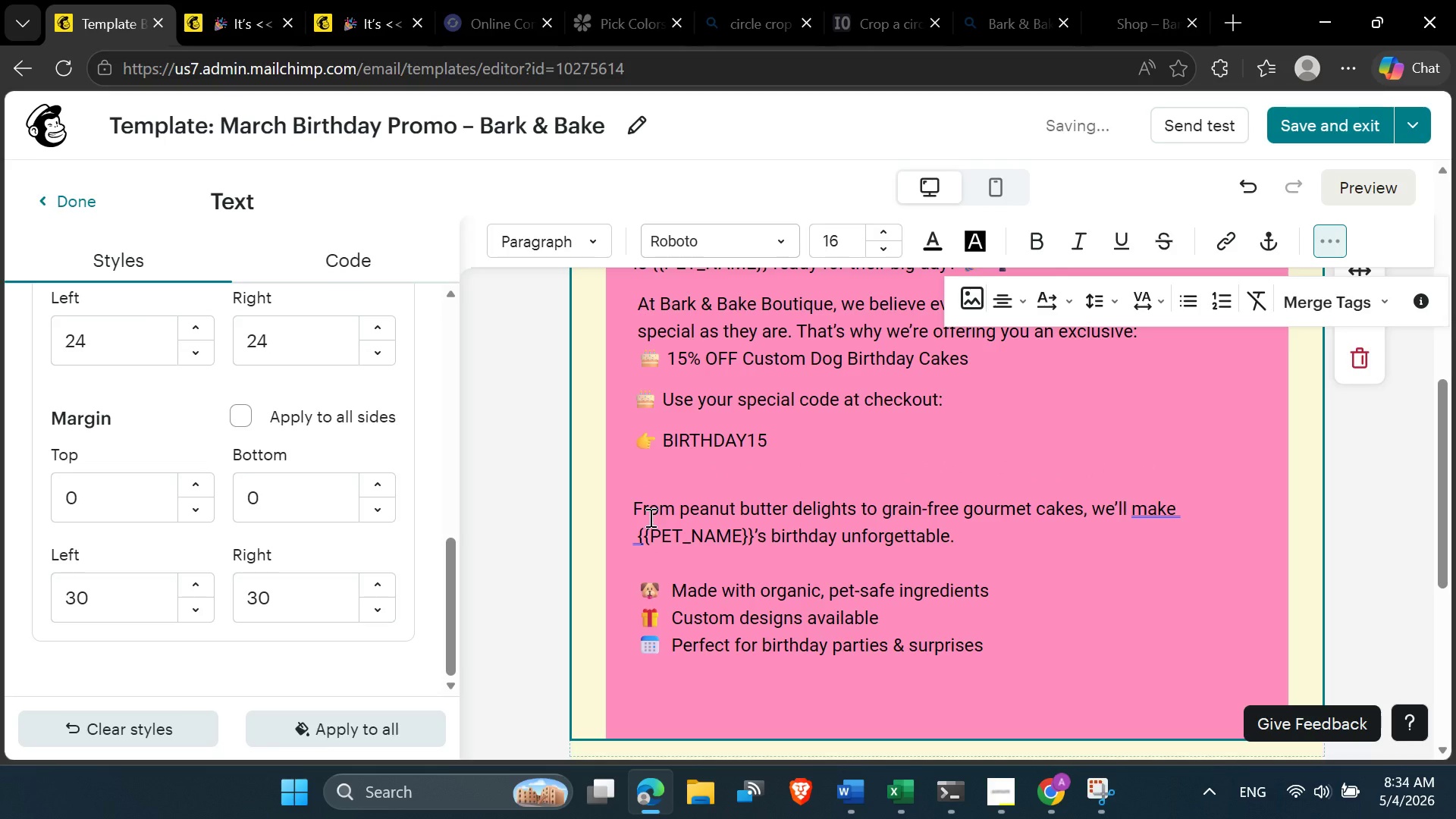 
key(Delete)
 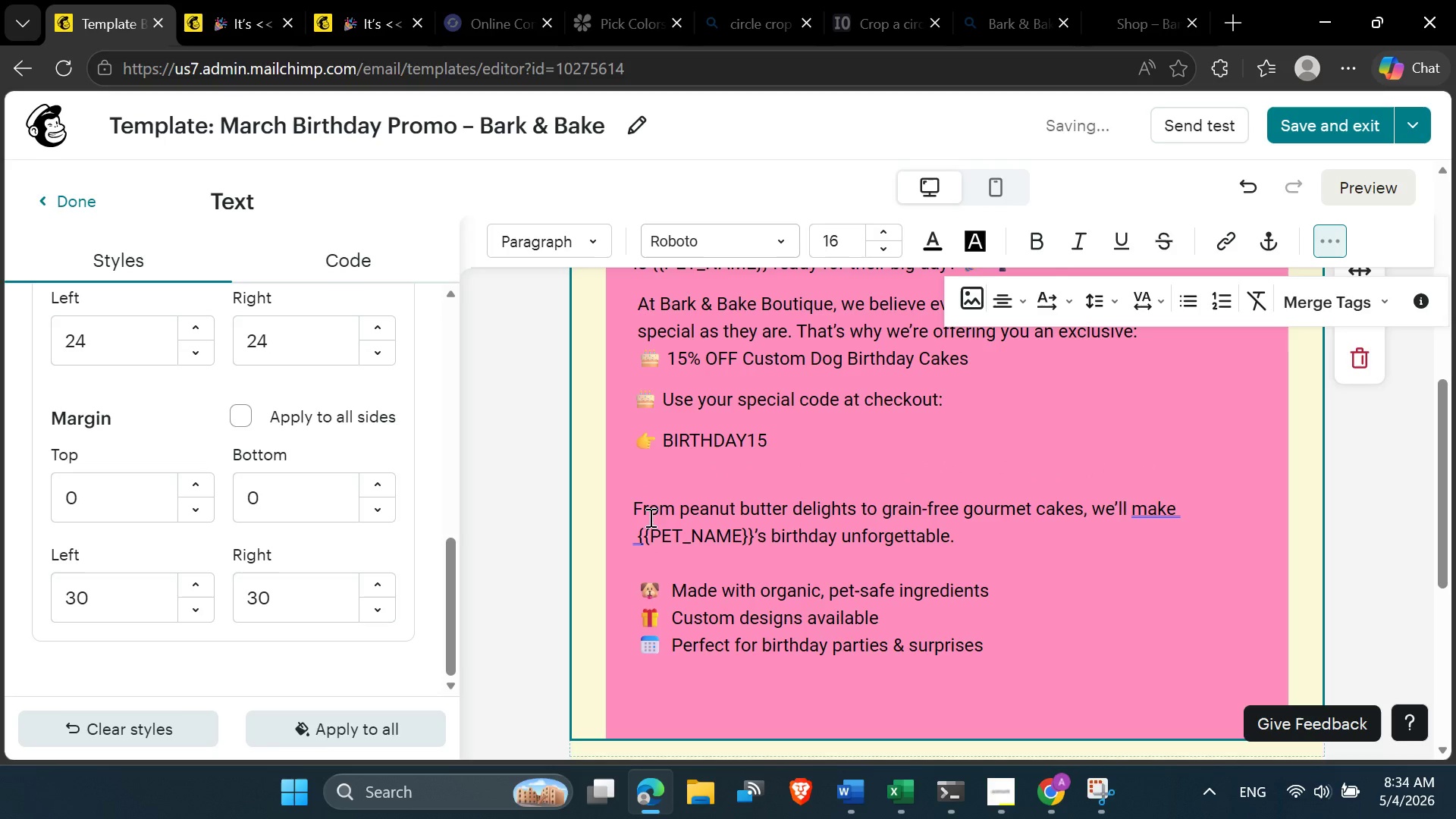 
key(Delete)
 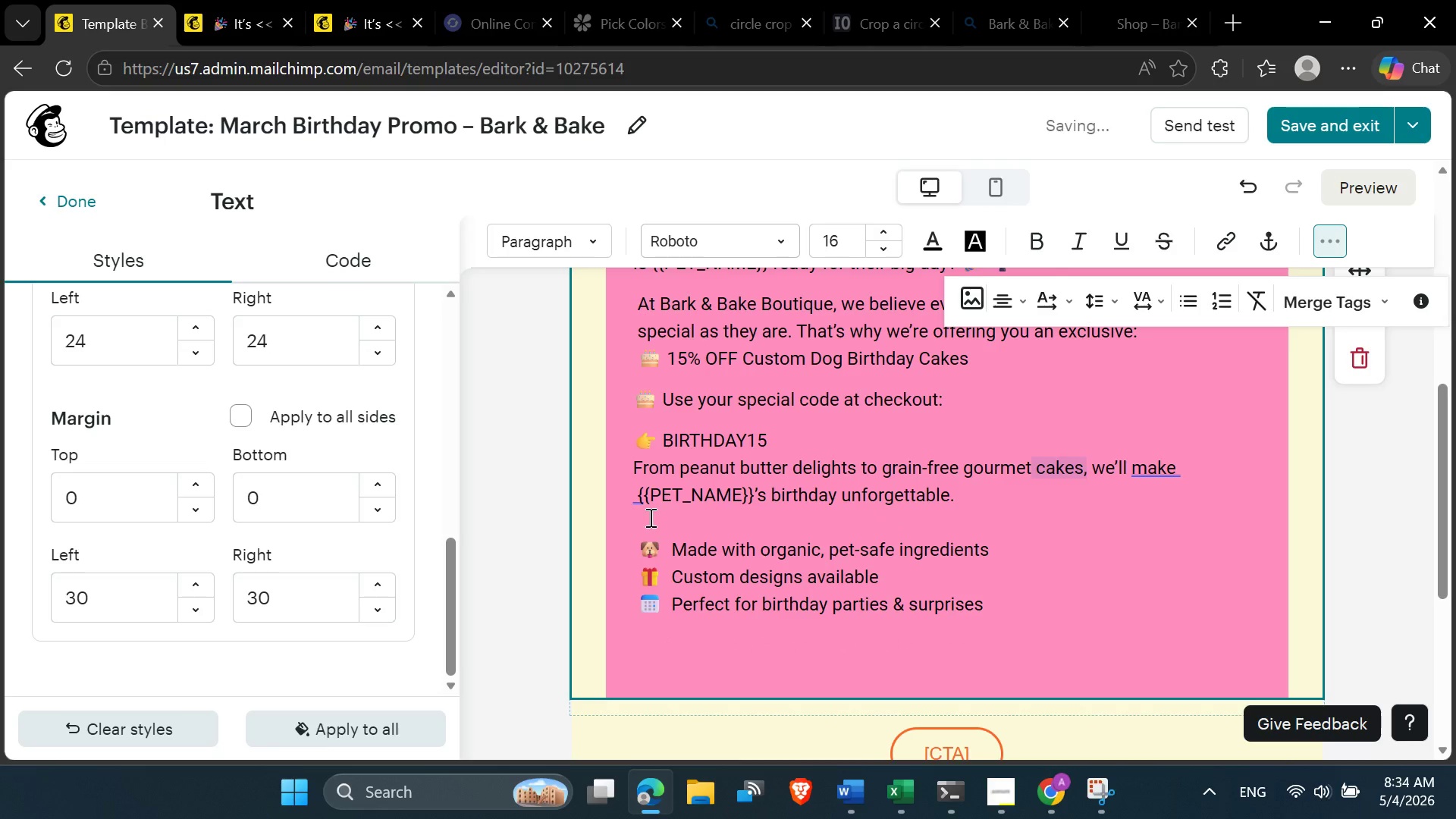 
key(Backspace)
 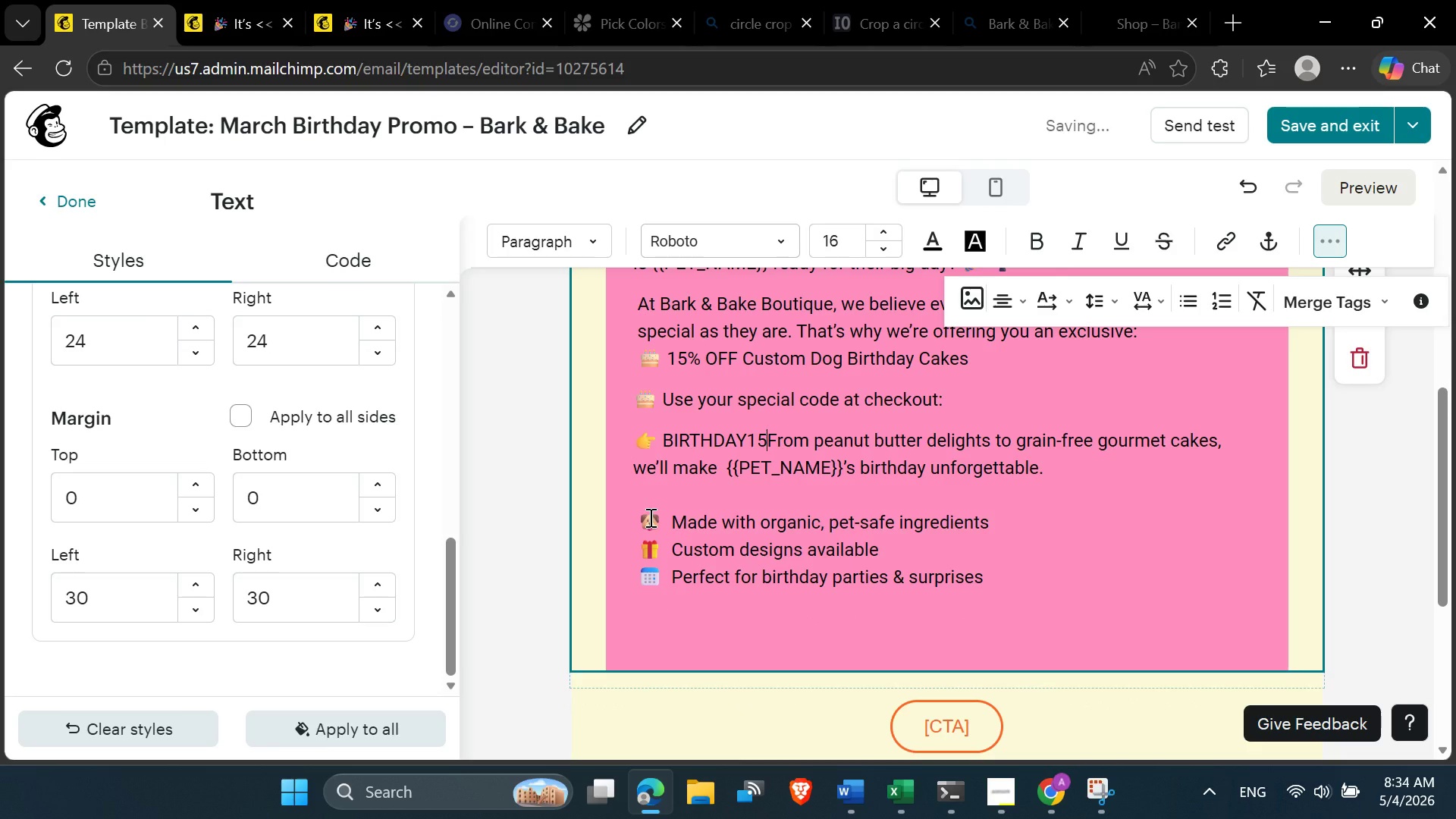 
key(Enter)
 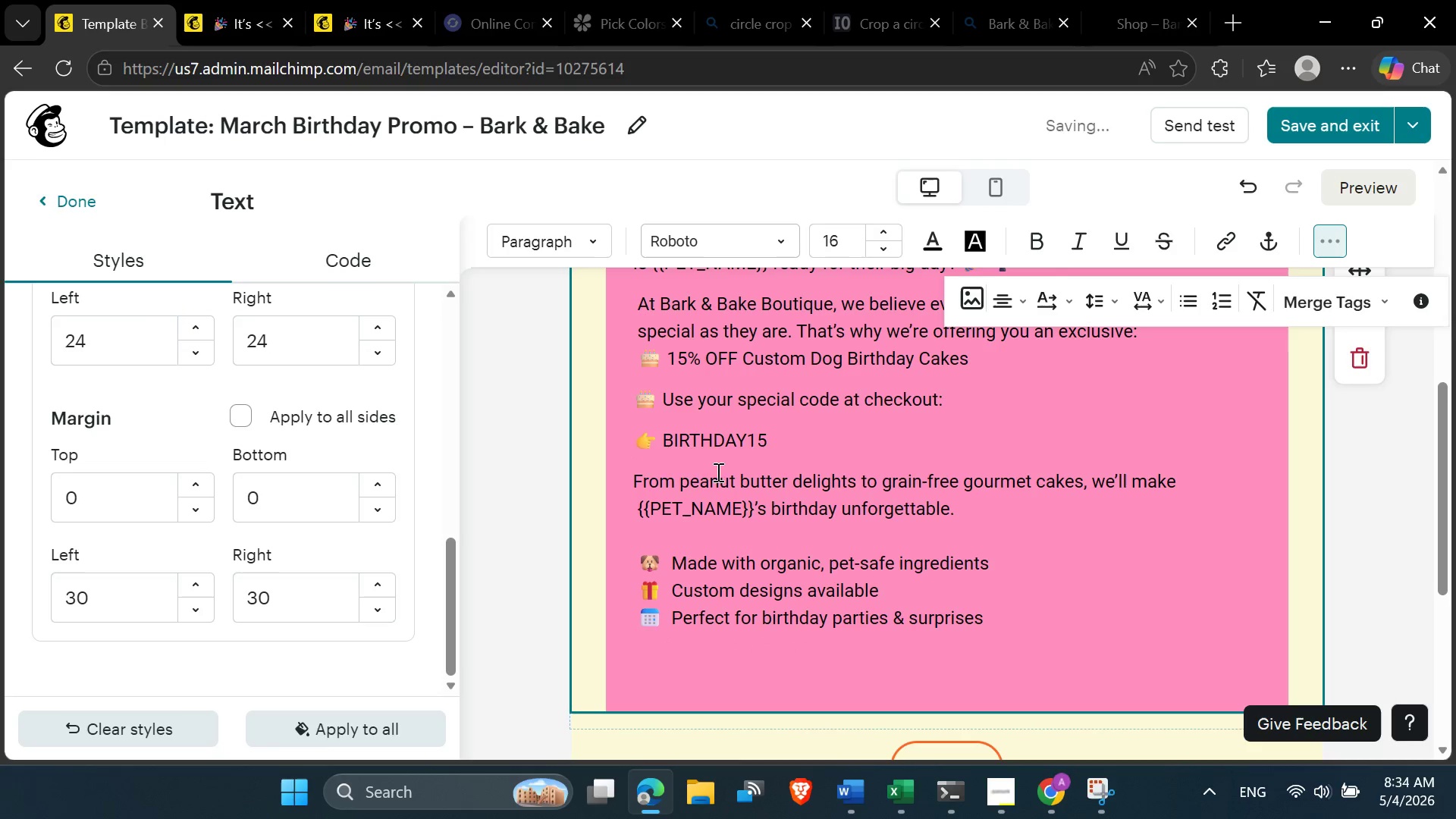 
left_click([718, 469])
 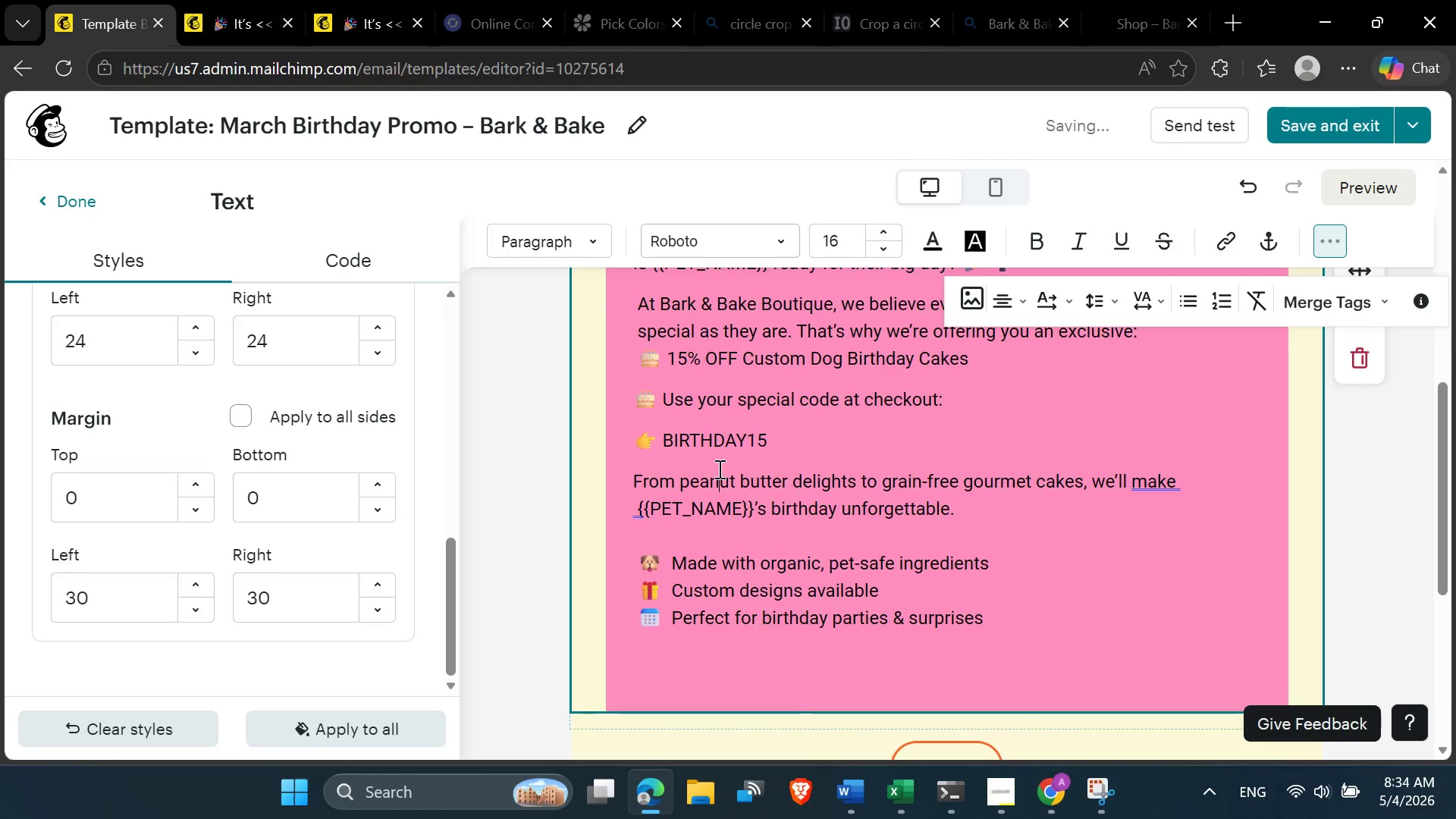 
scroll: coordinate [718, 469], scroll_direction: up, amount: 2.0
 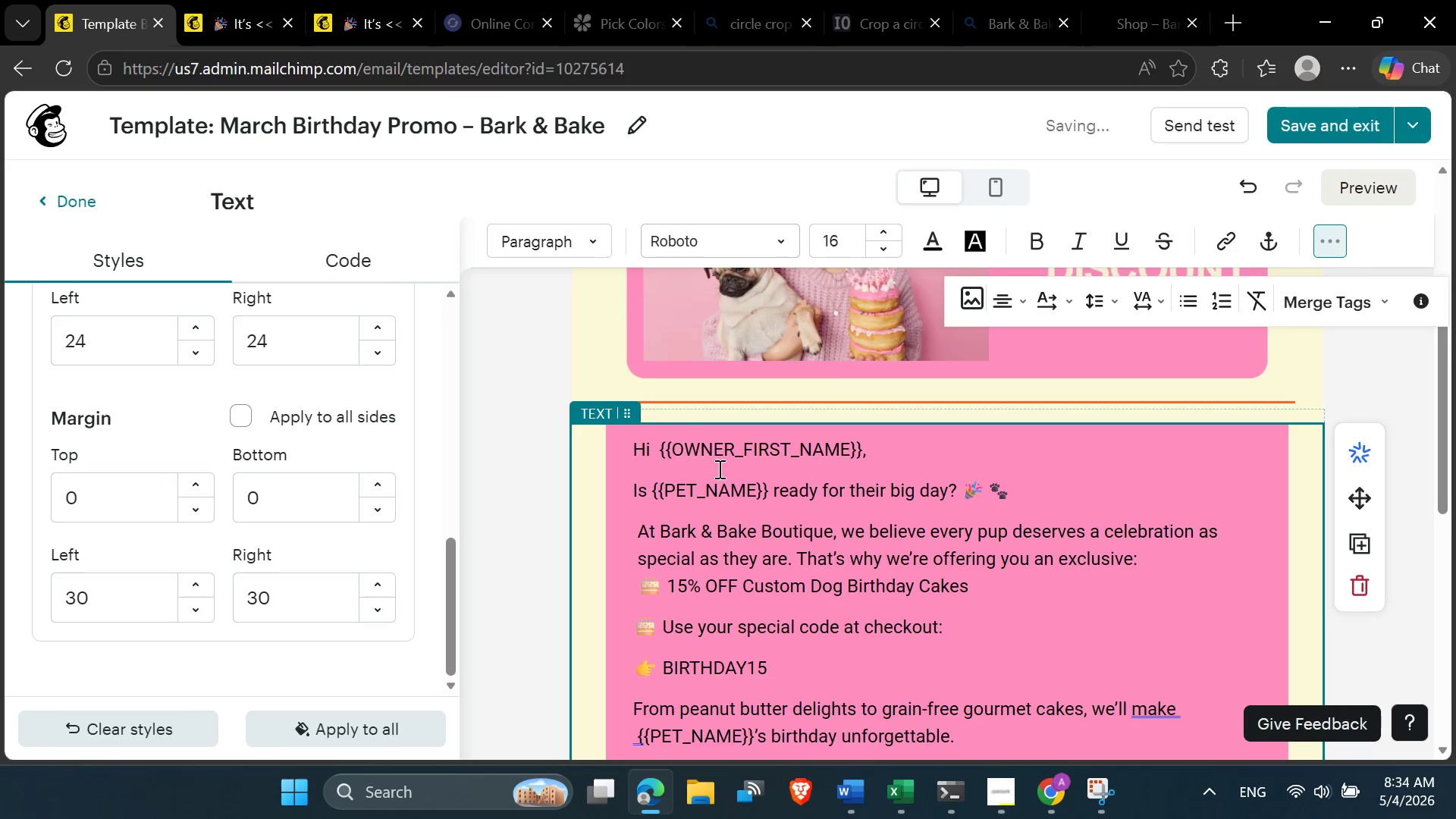 
scroll: coordinate [719, 469], scroll_direction: down, amount: 2.0
 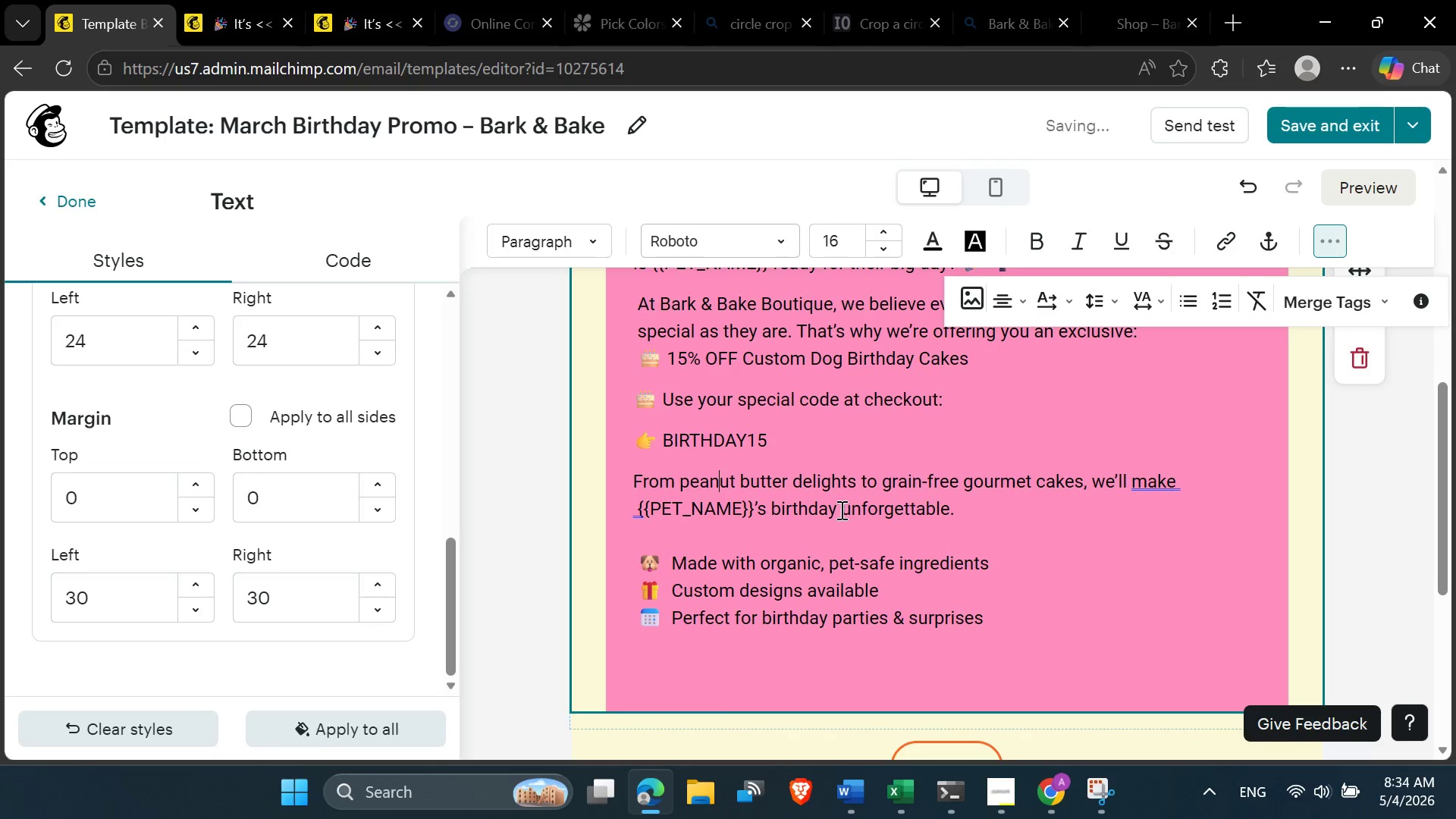 
left_click([864, 502])
 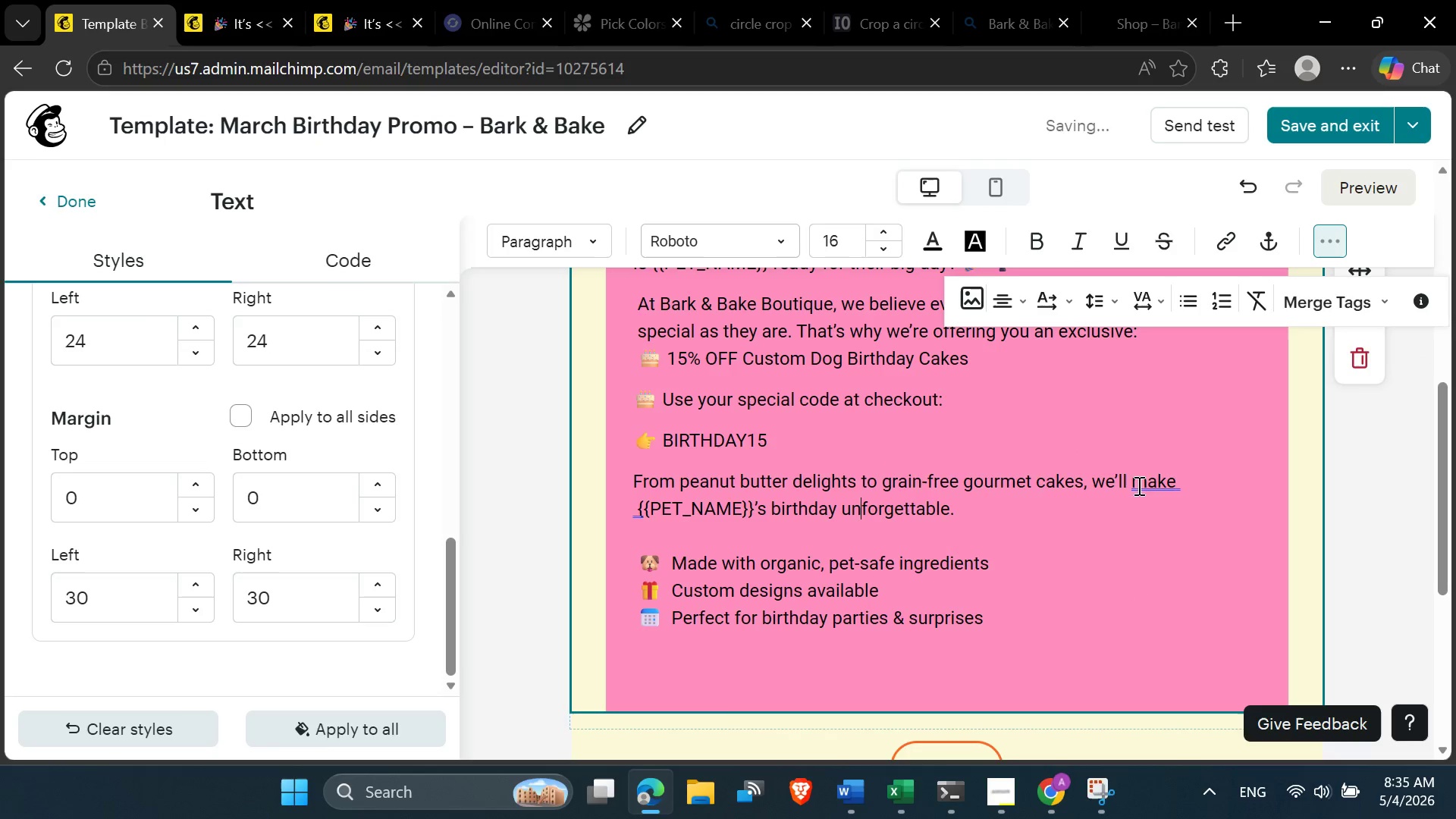 
left_click([1156, 484])
 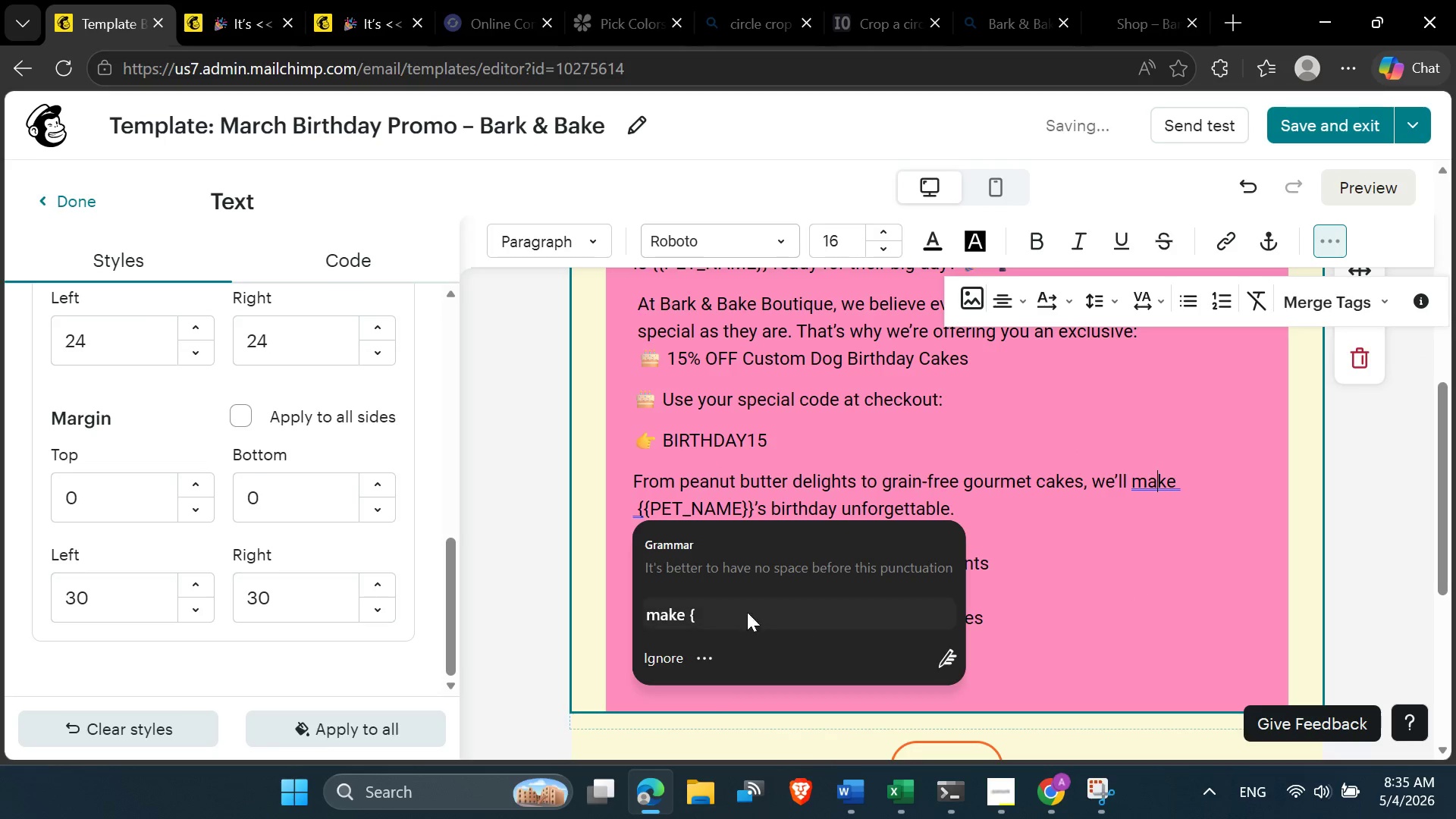 
left_click([711, 625])
 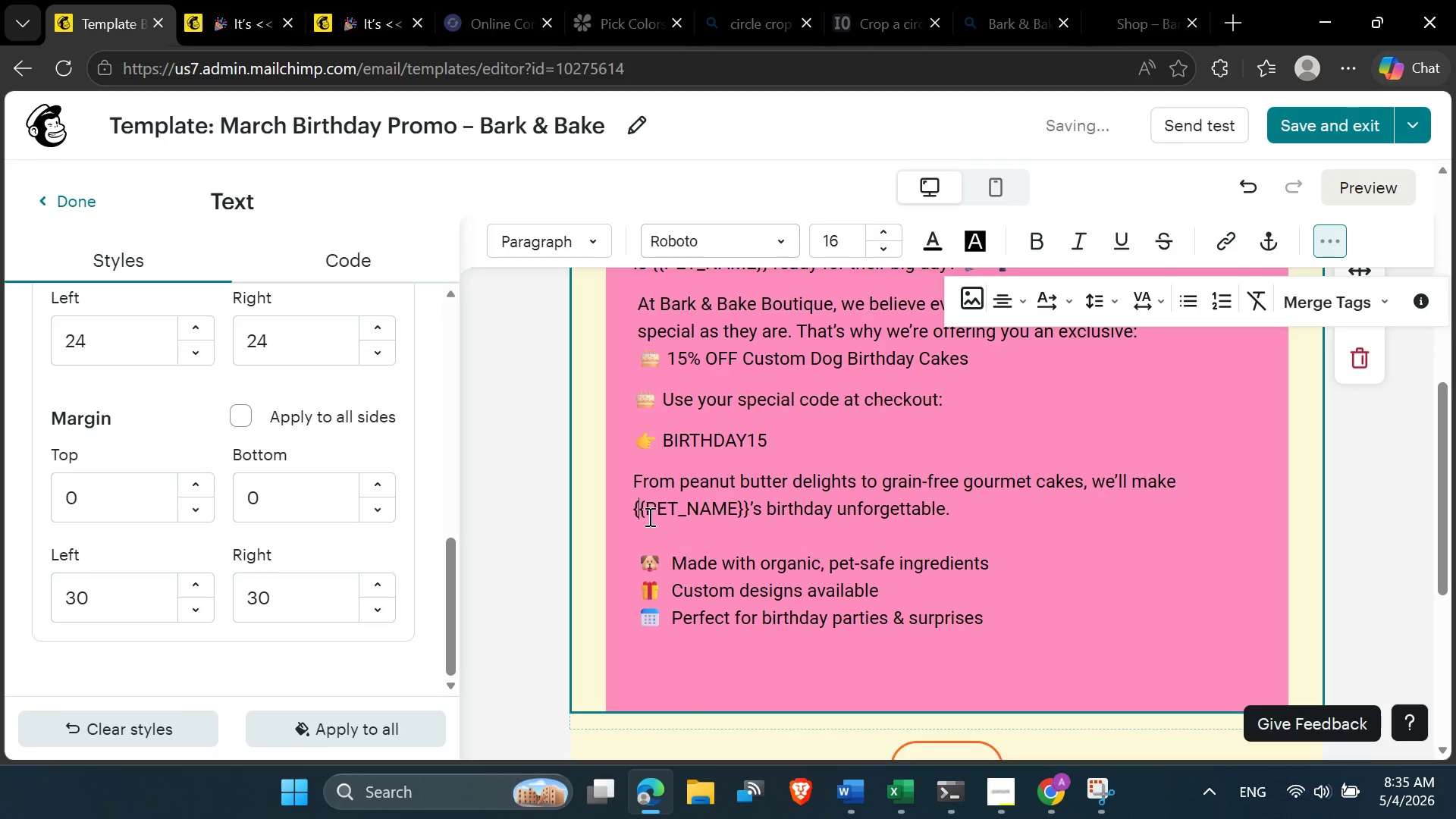 
left_click_drag(start_coordinate=[646, 513], to_coordinate=[634, 510])
 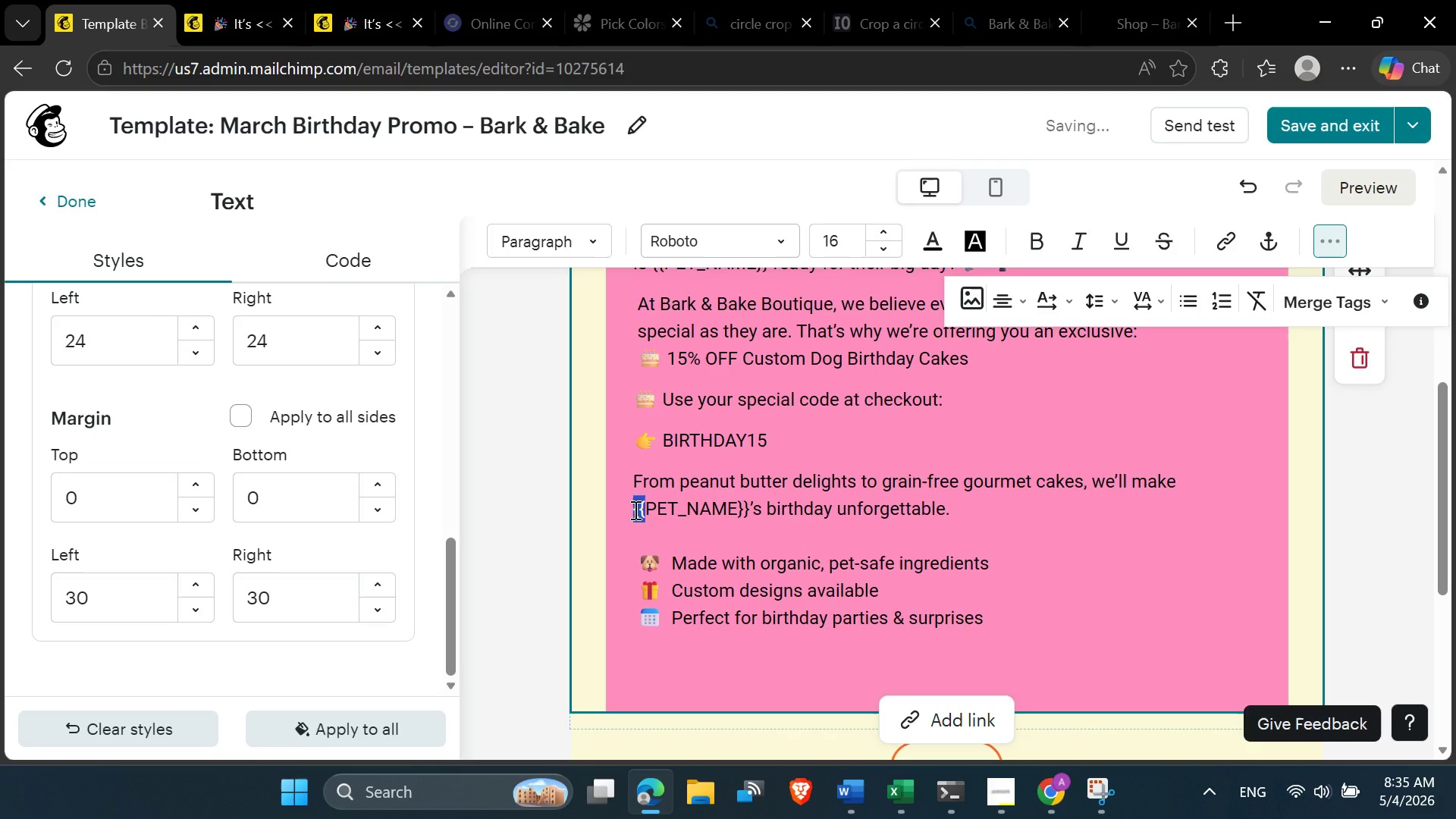 
key(Shift+Backslash)
 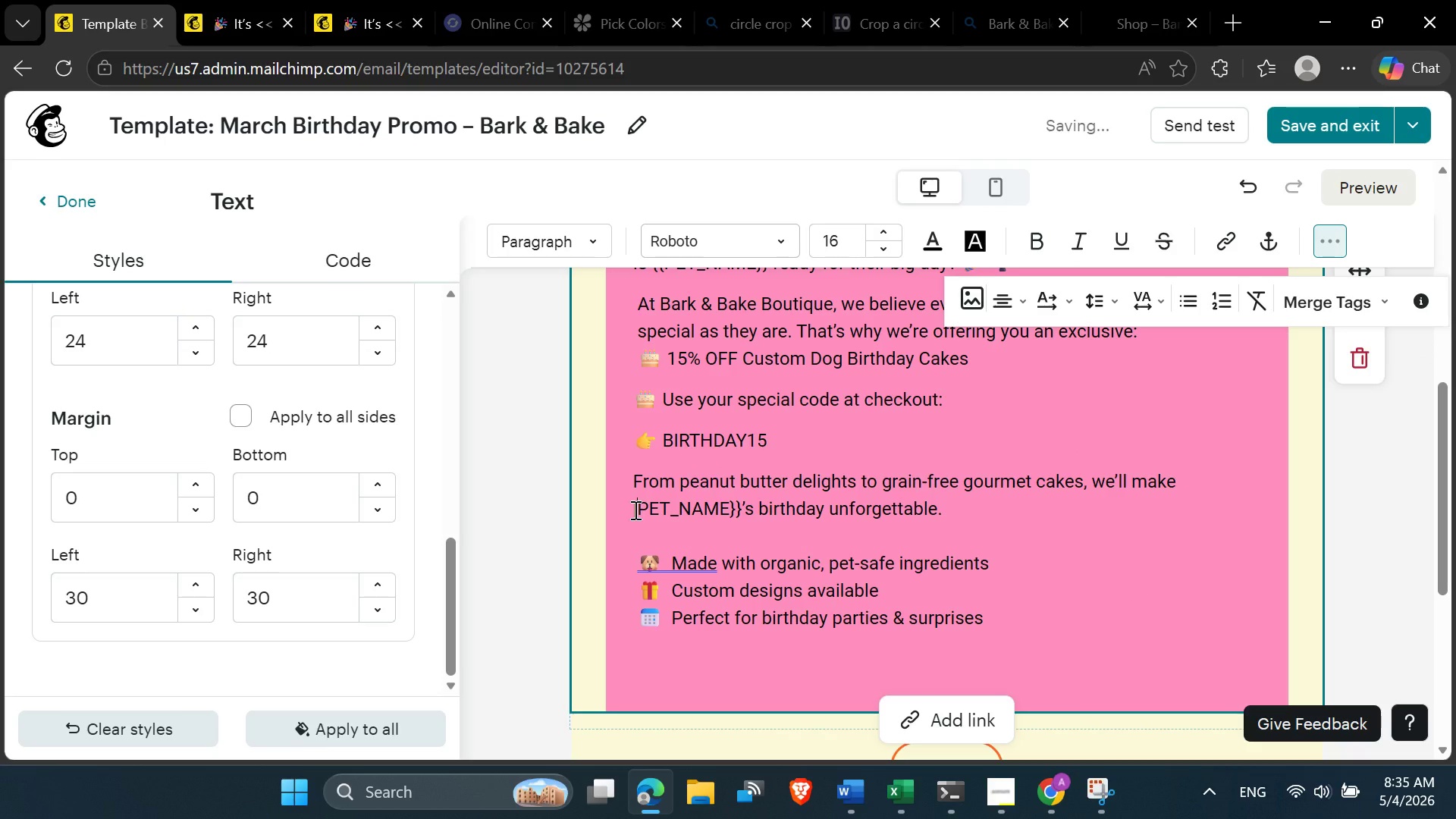 
key(Shift+8)
 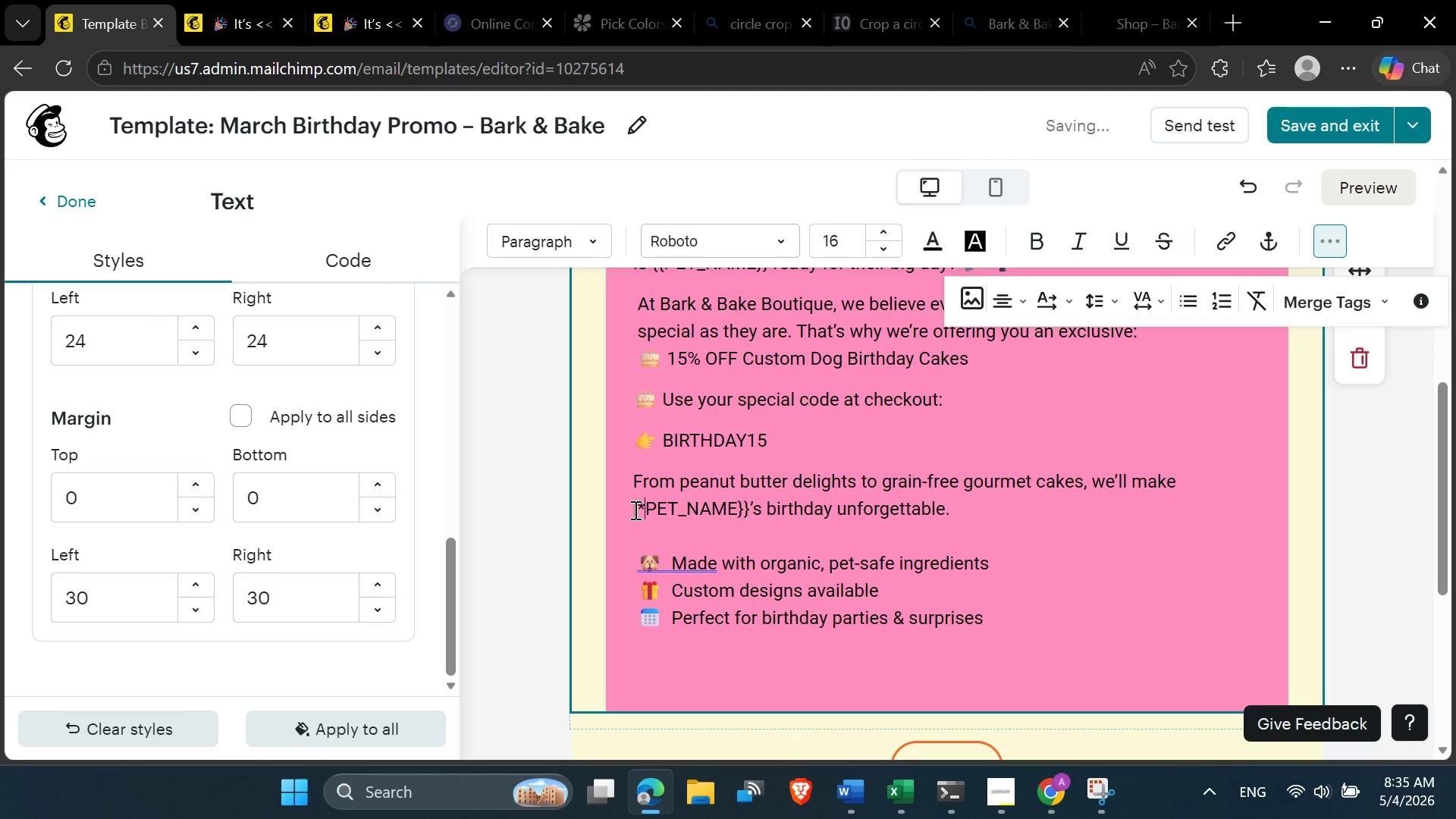 
key(Backspace)
 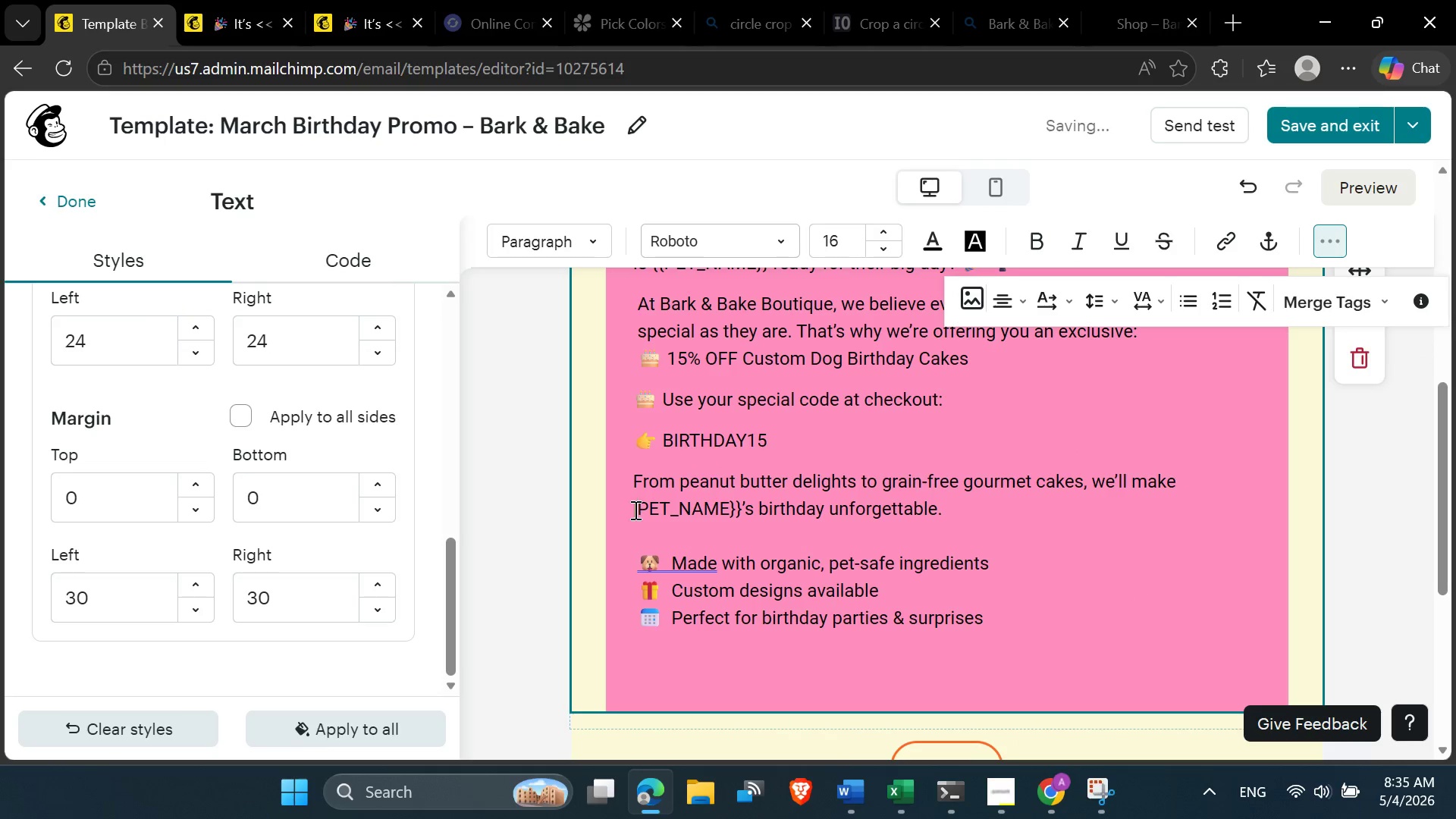 
key(Backspace)
 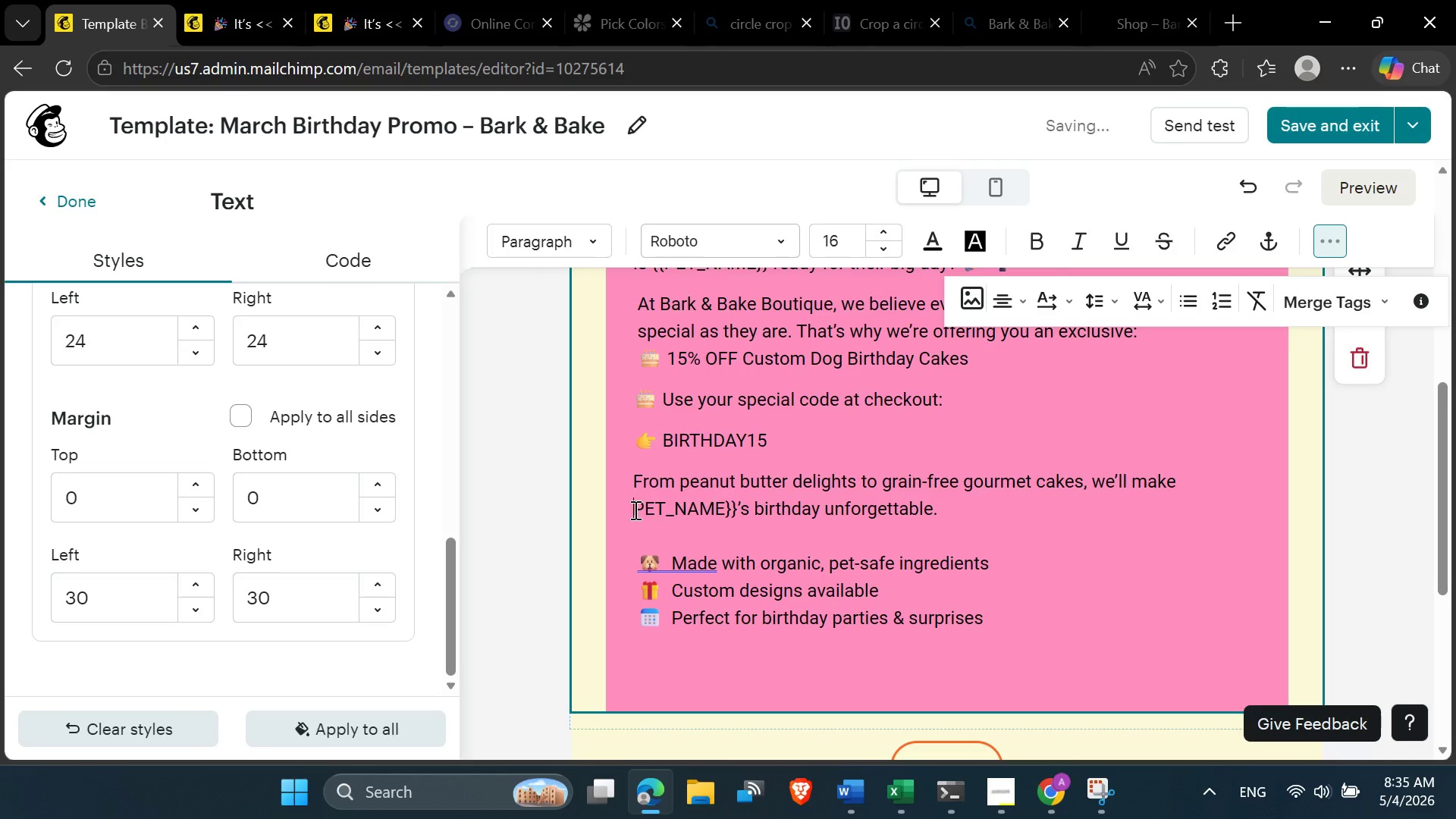 
key(Shift+8)
 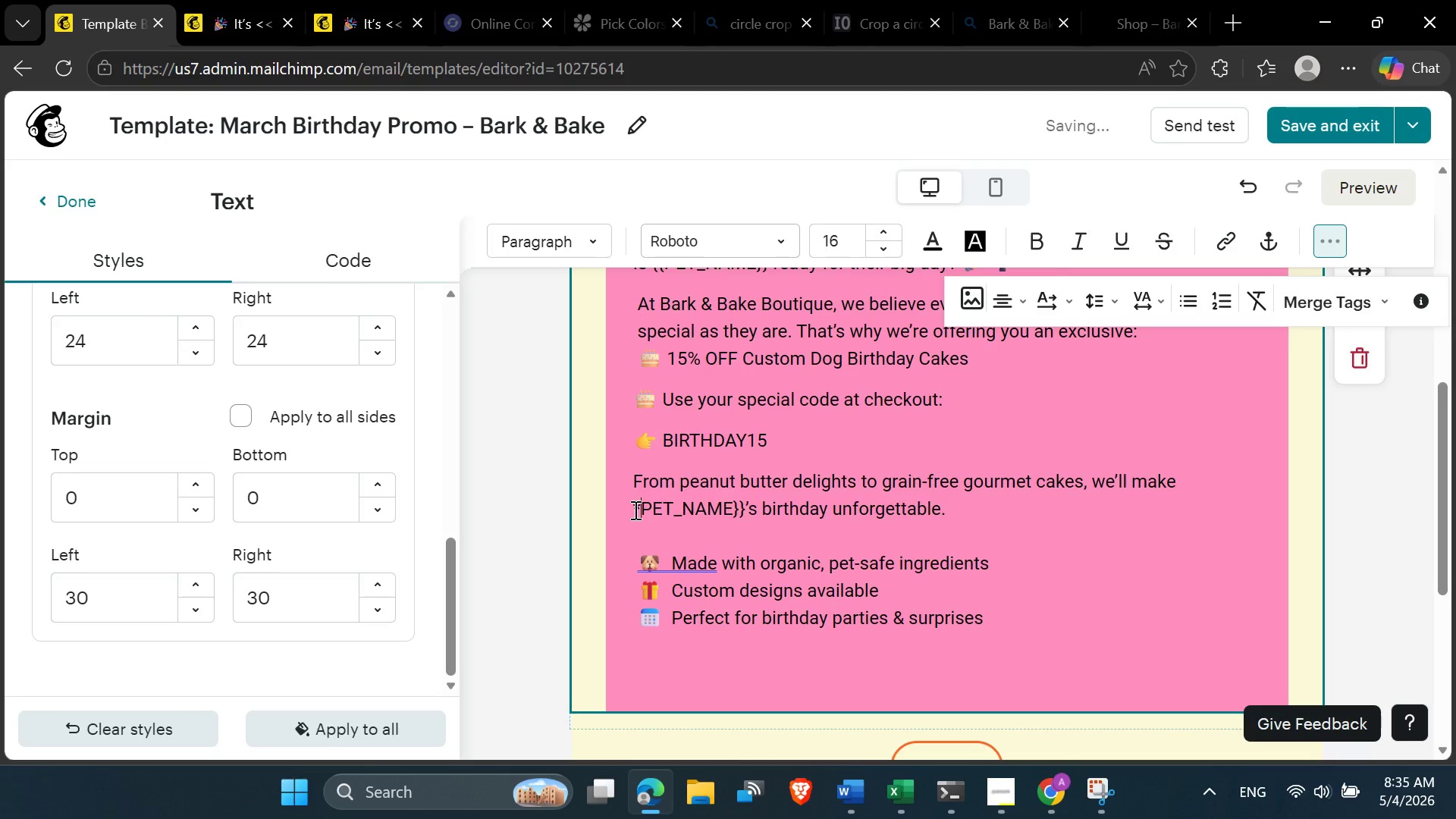 
key(Shift+Backslash)
 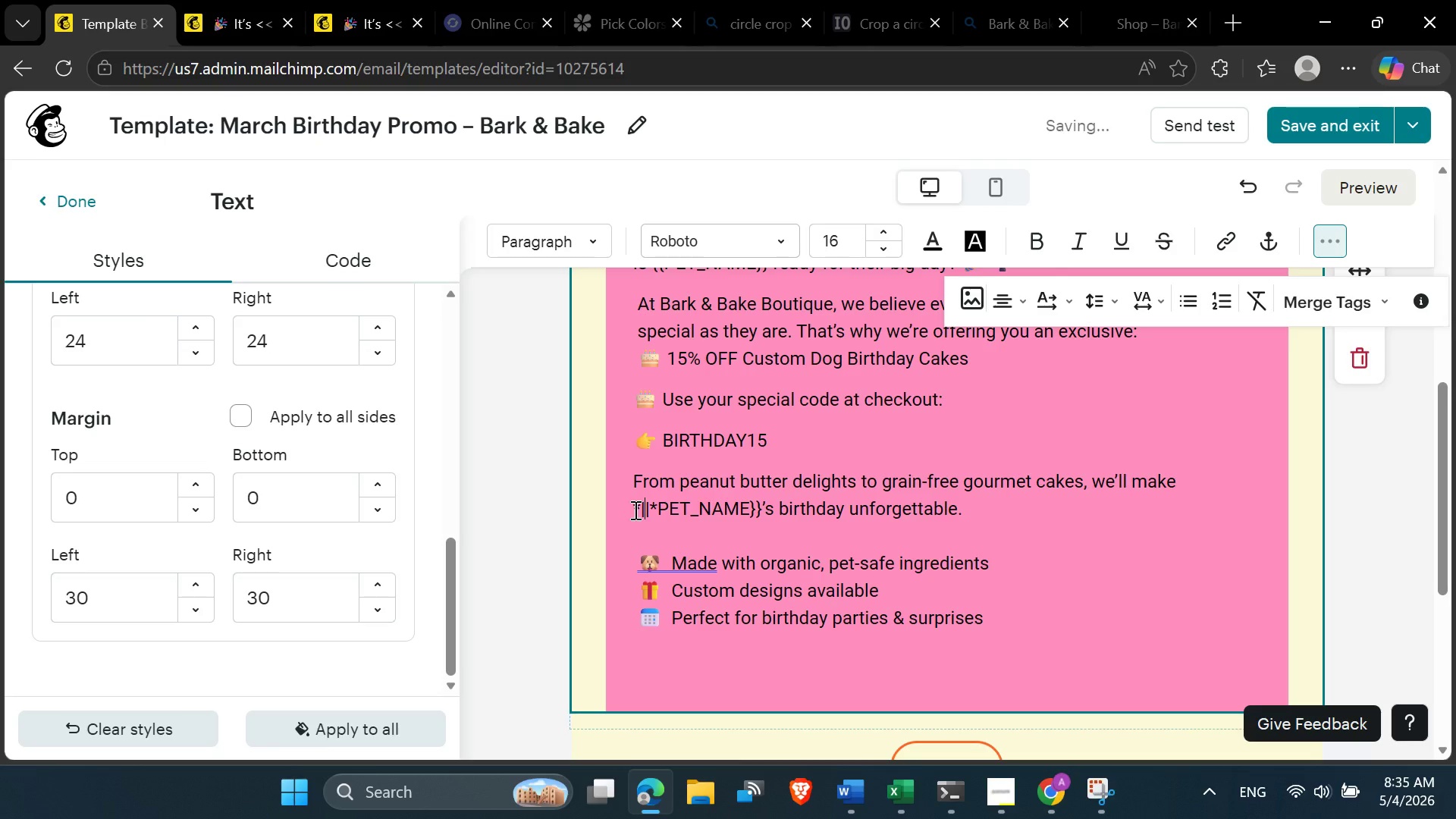 
key(ArrowRight)
 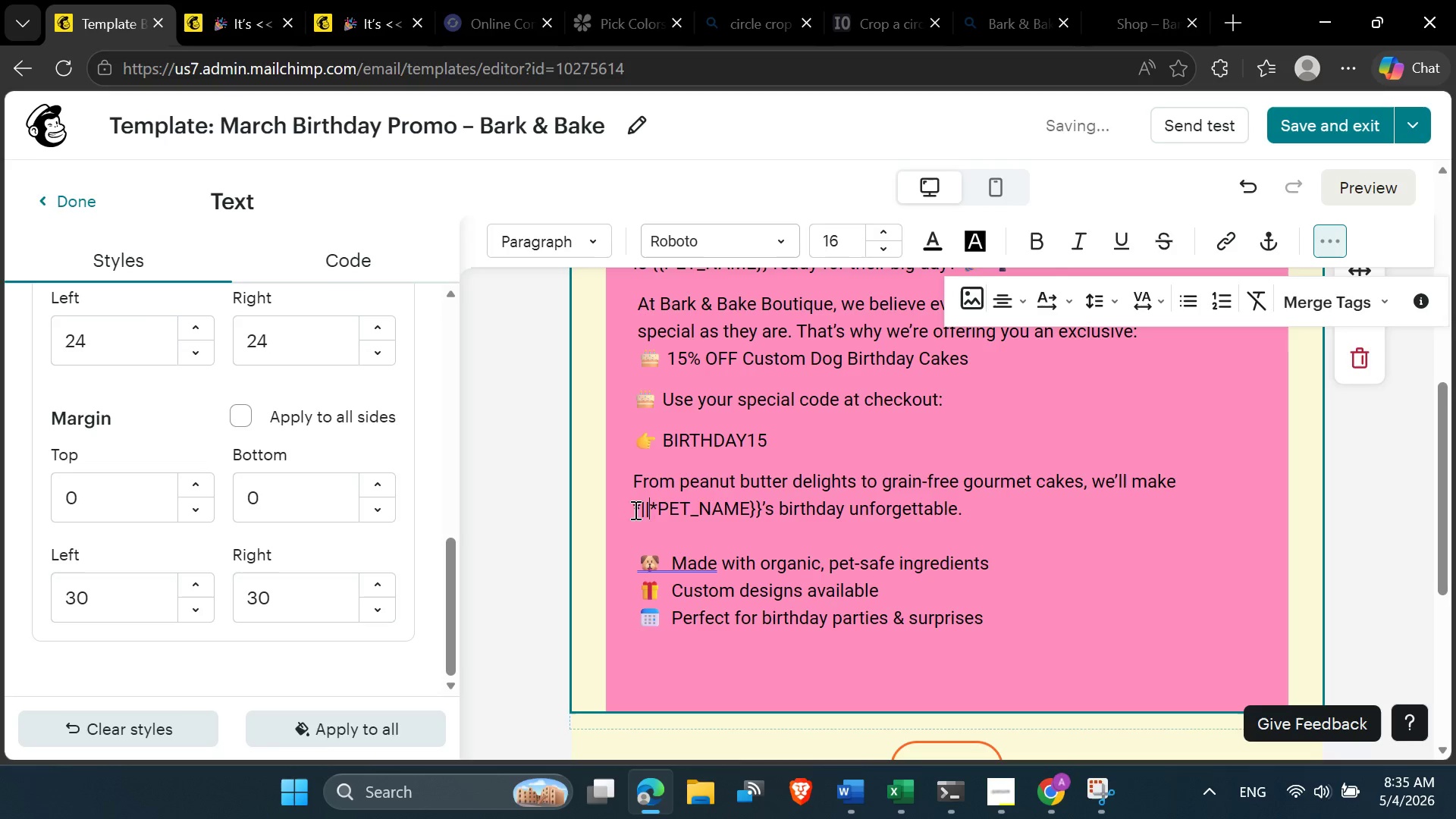 
key(ArrowRight)
 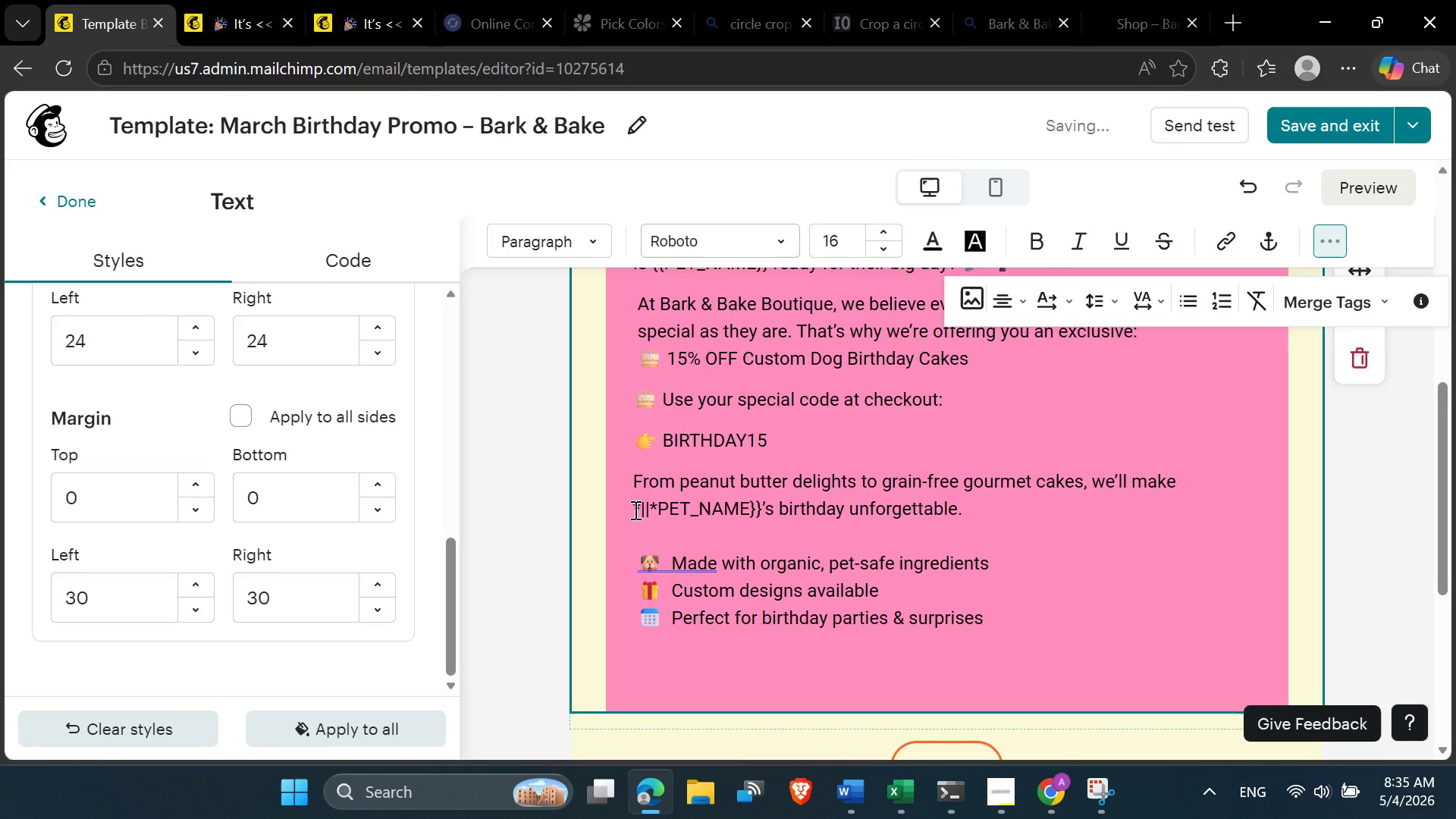 
key(ArrowDown)
 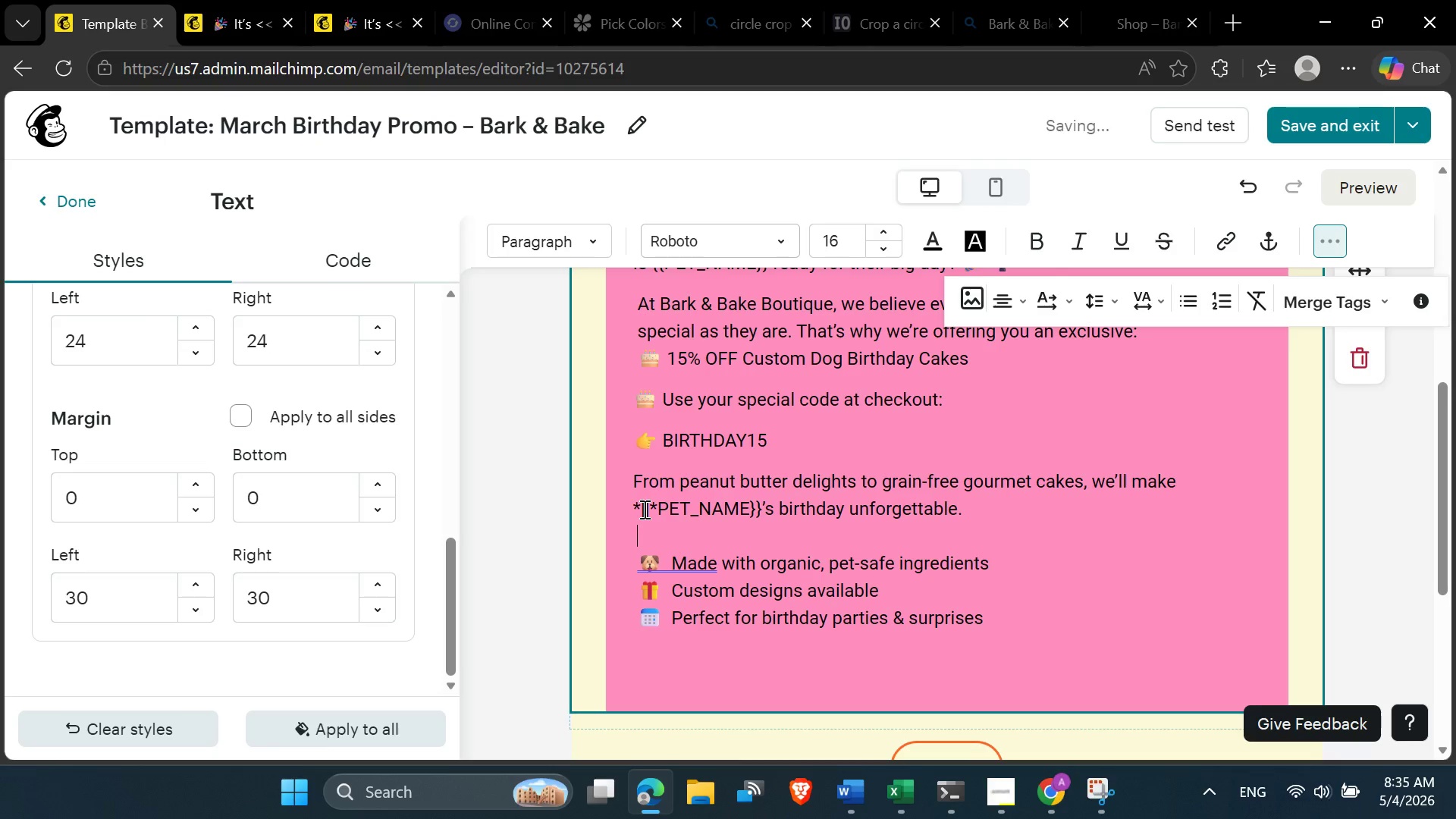 
left_click([643, 509])
 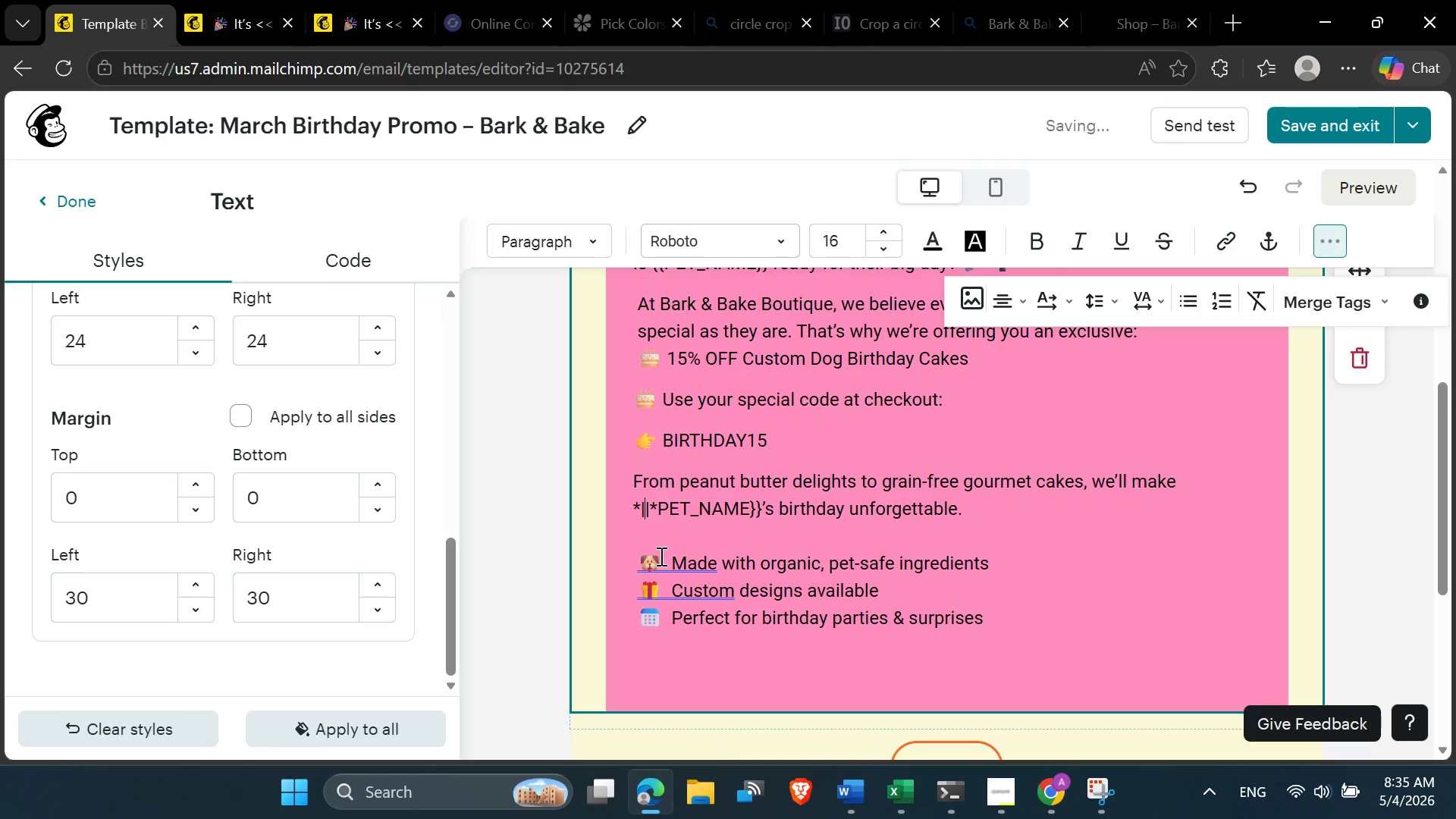 
type(PET_NAME)
 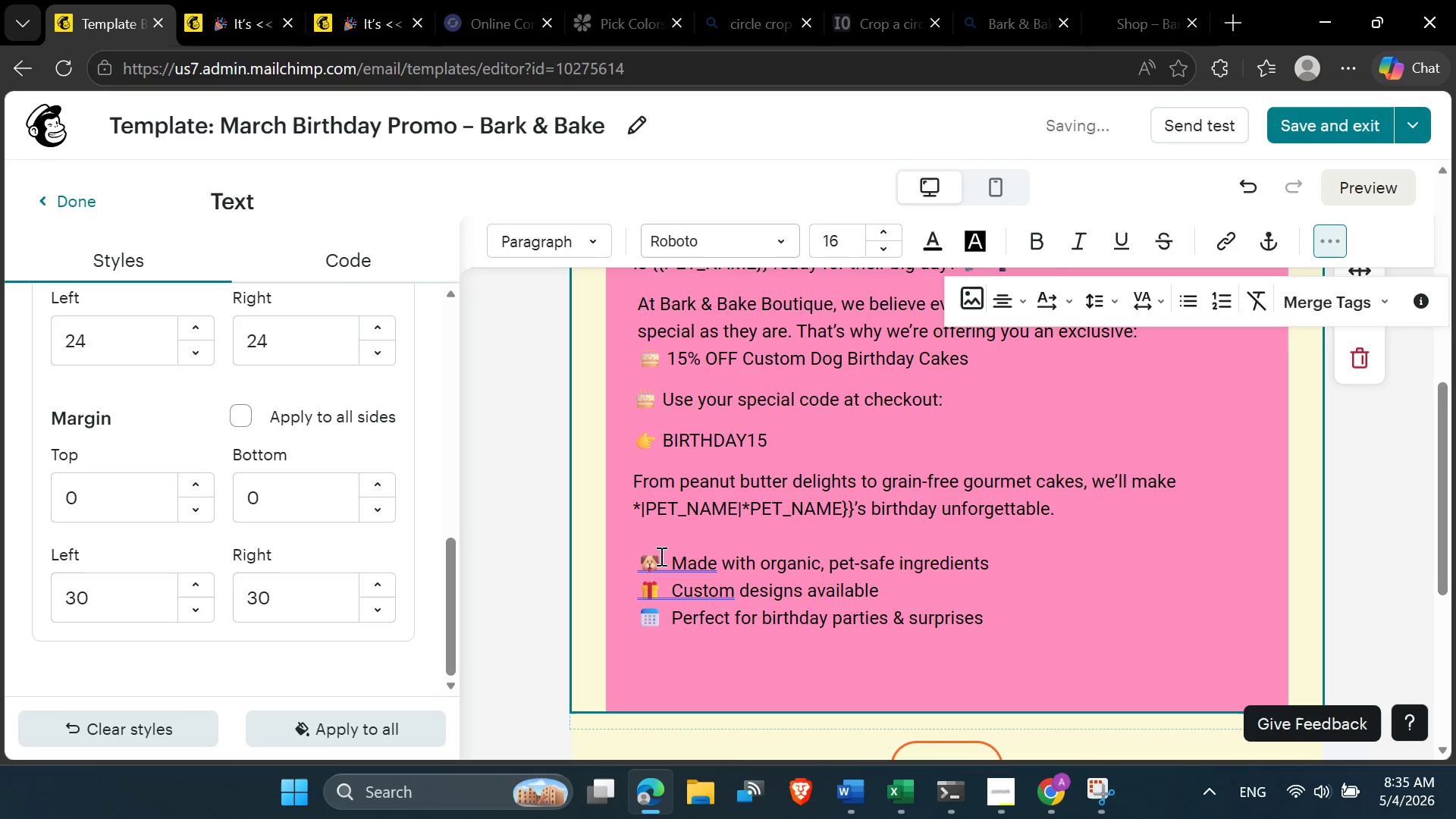 
left_click([750, 507])
 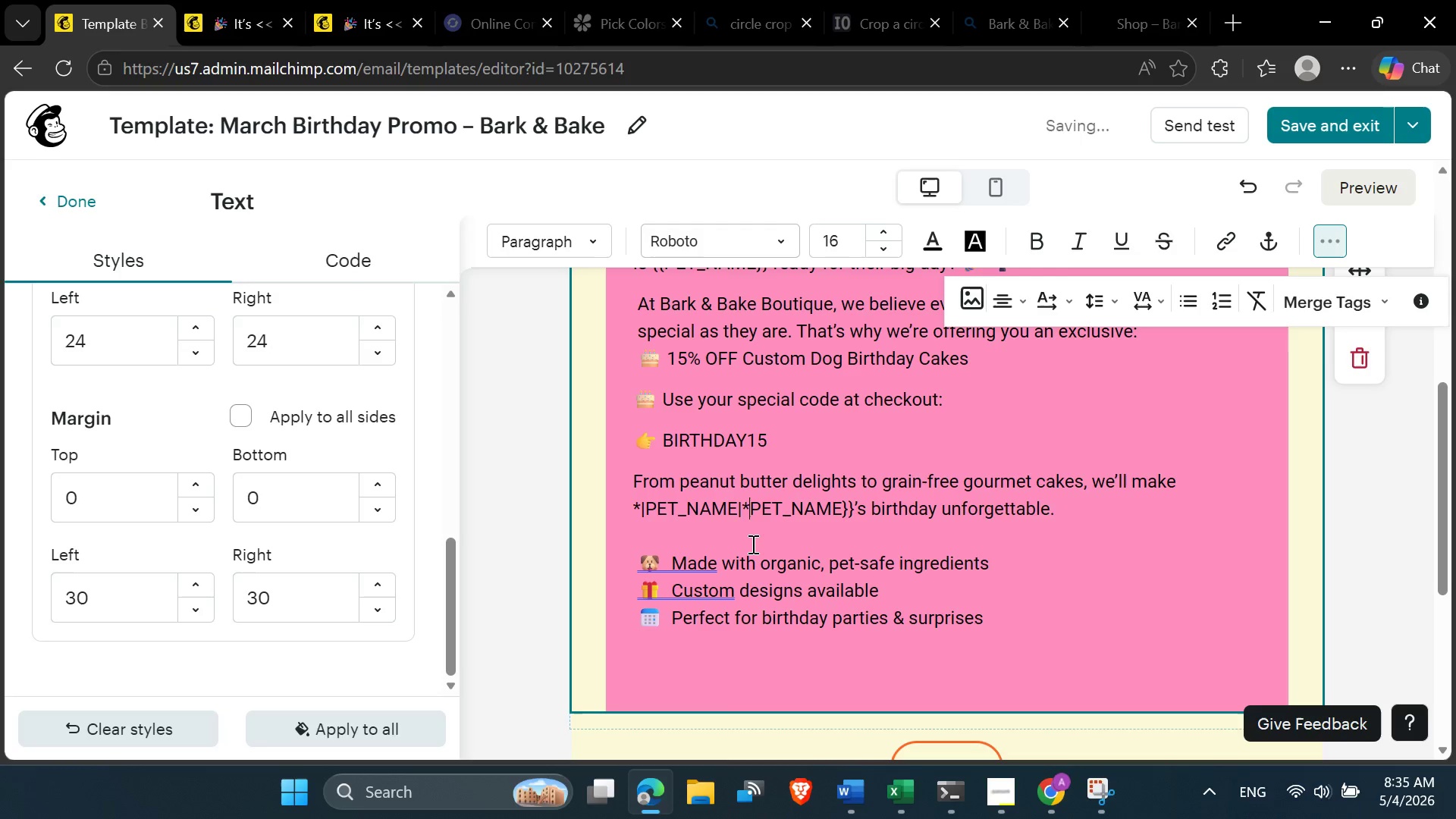 
key(Delete)
 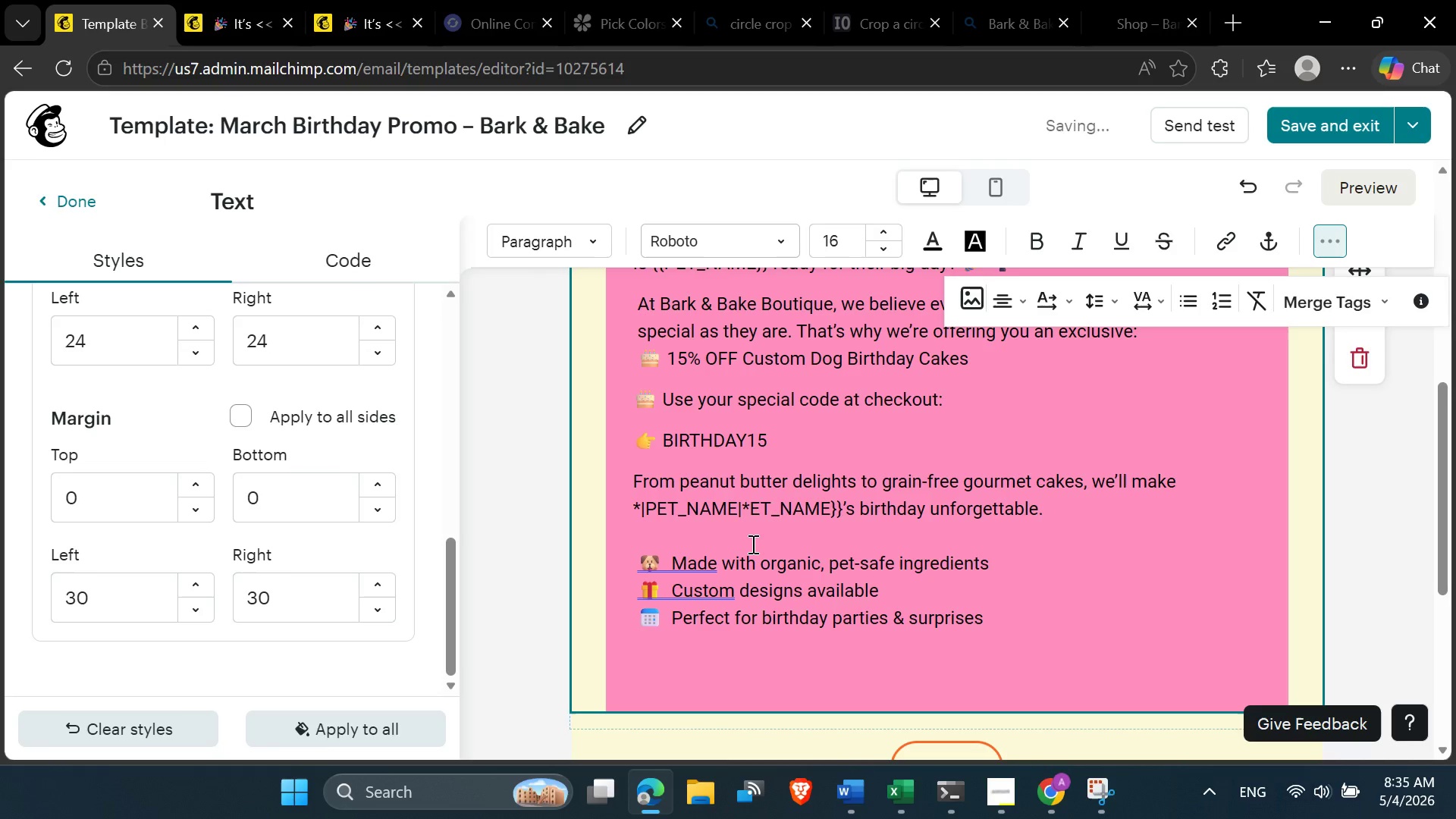 
key(Delete)
 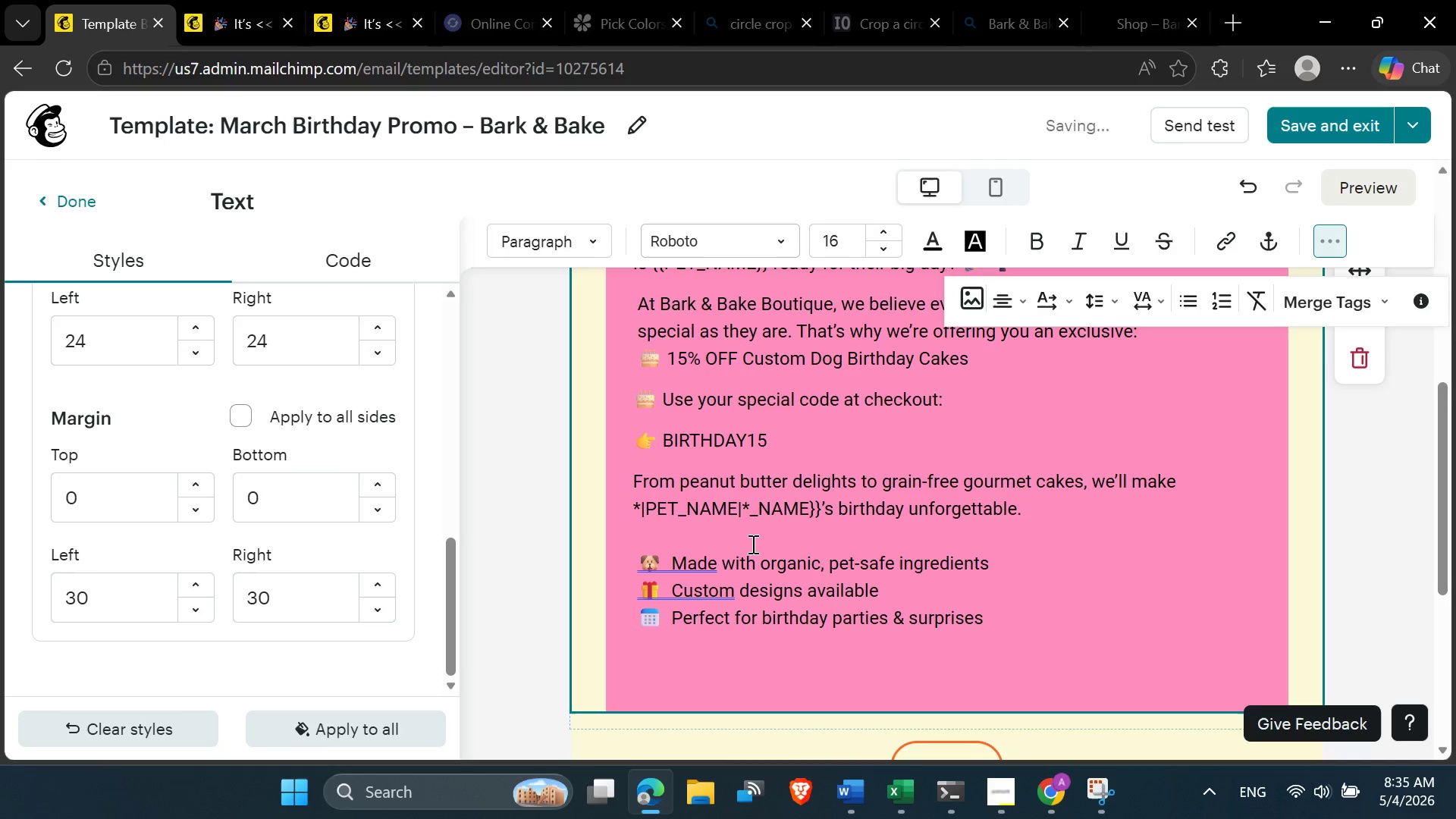 
key(Delete)
 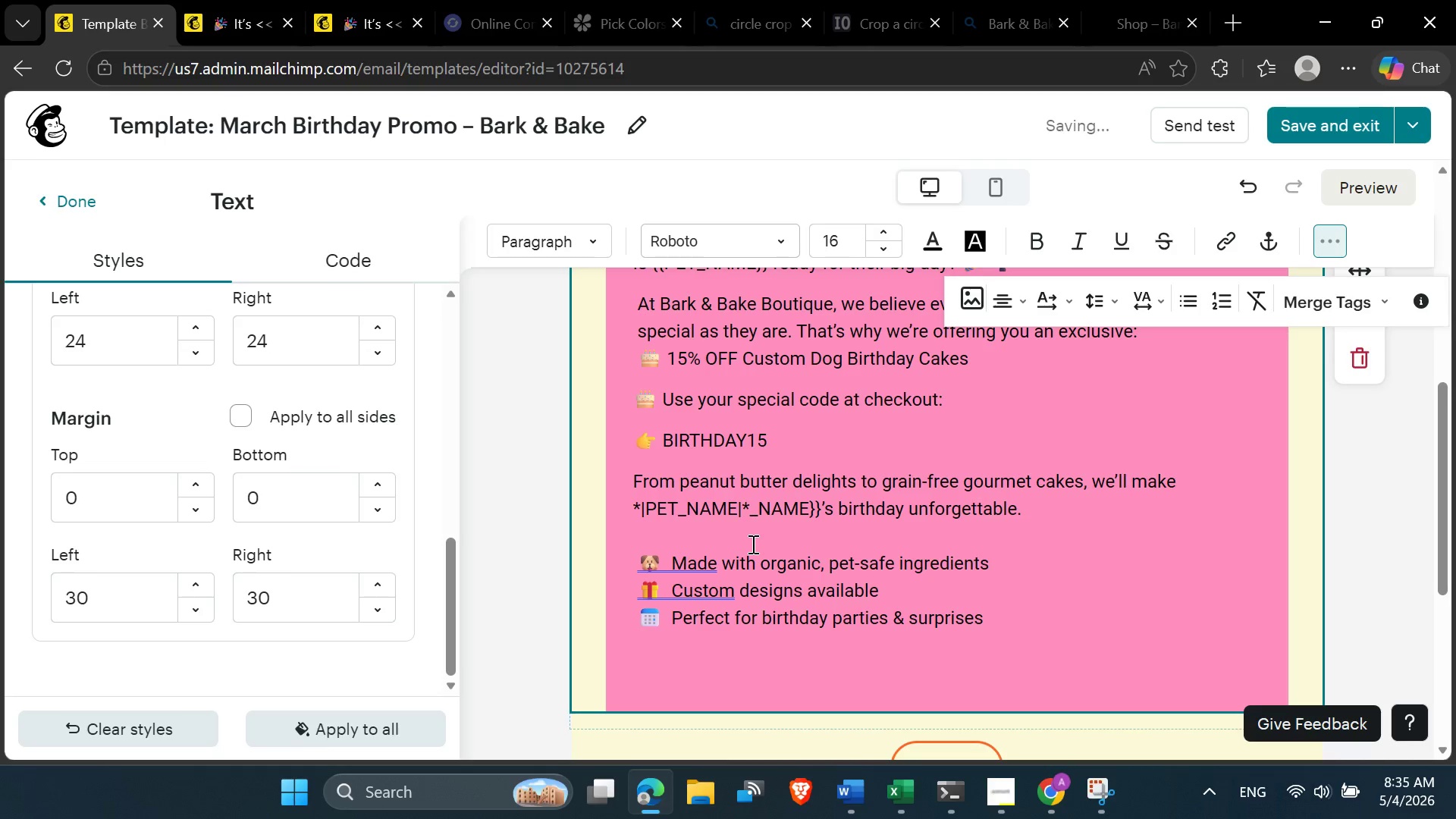 
key(Delete)
 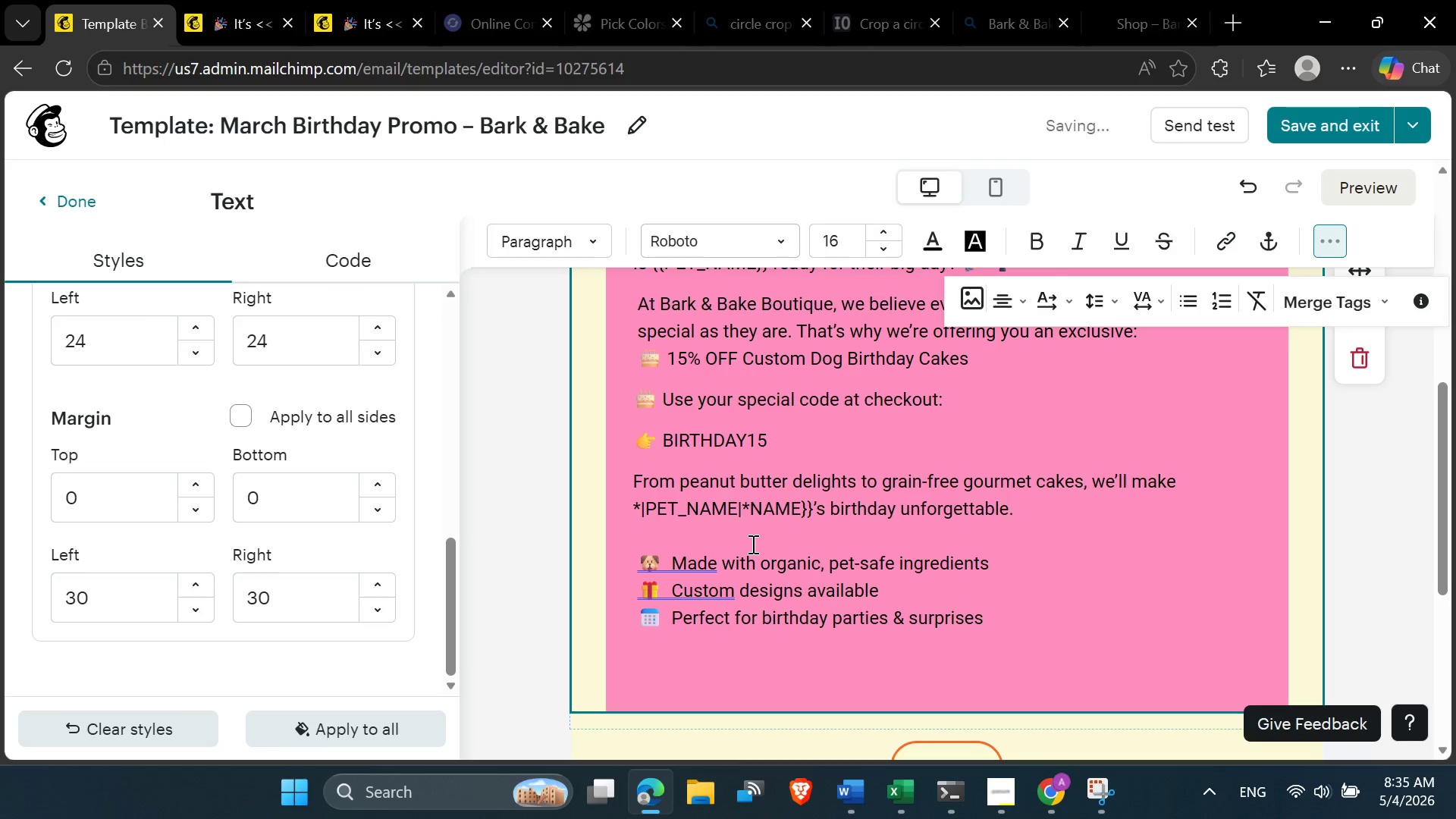 
key(Delete)
 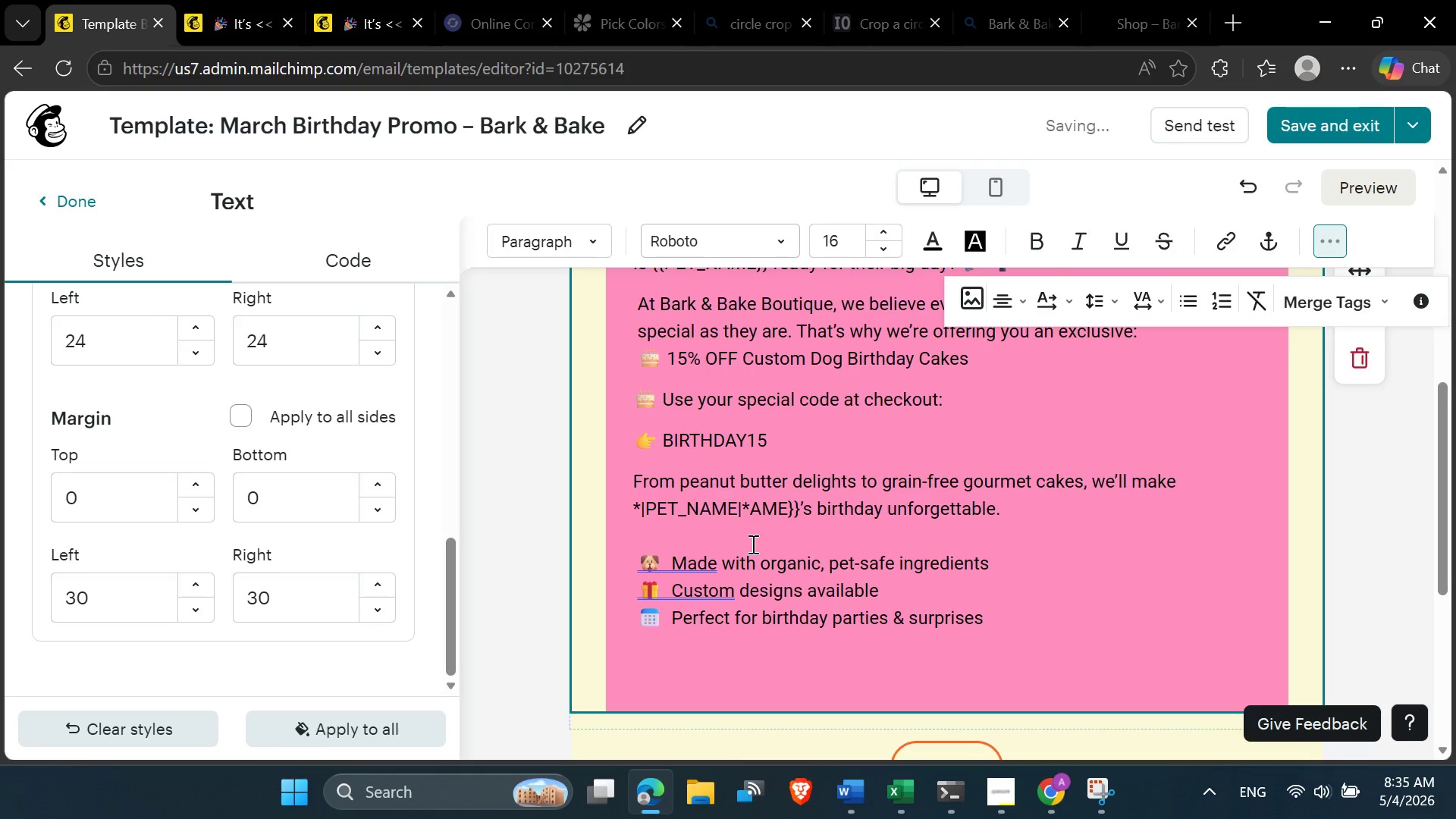 
key(Delete)
 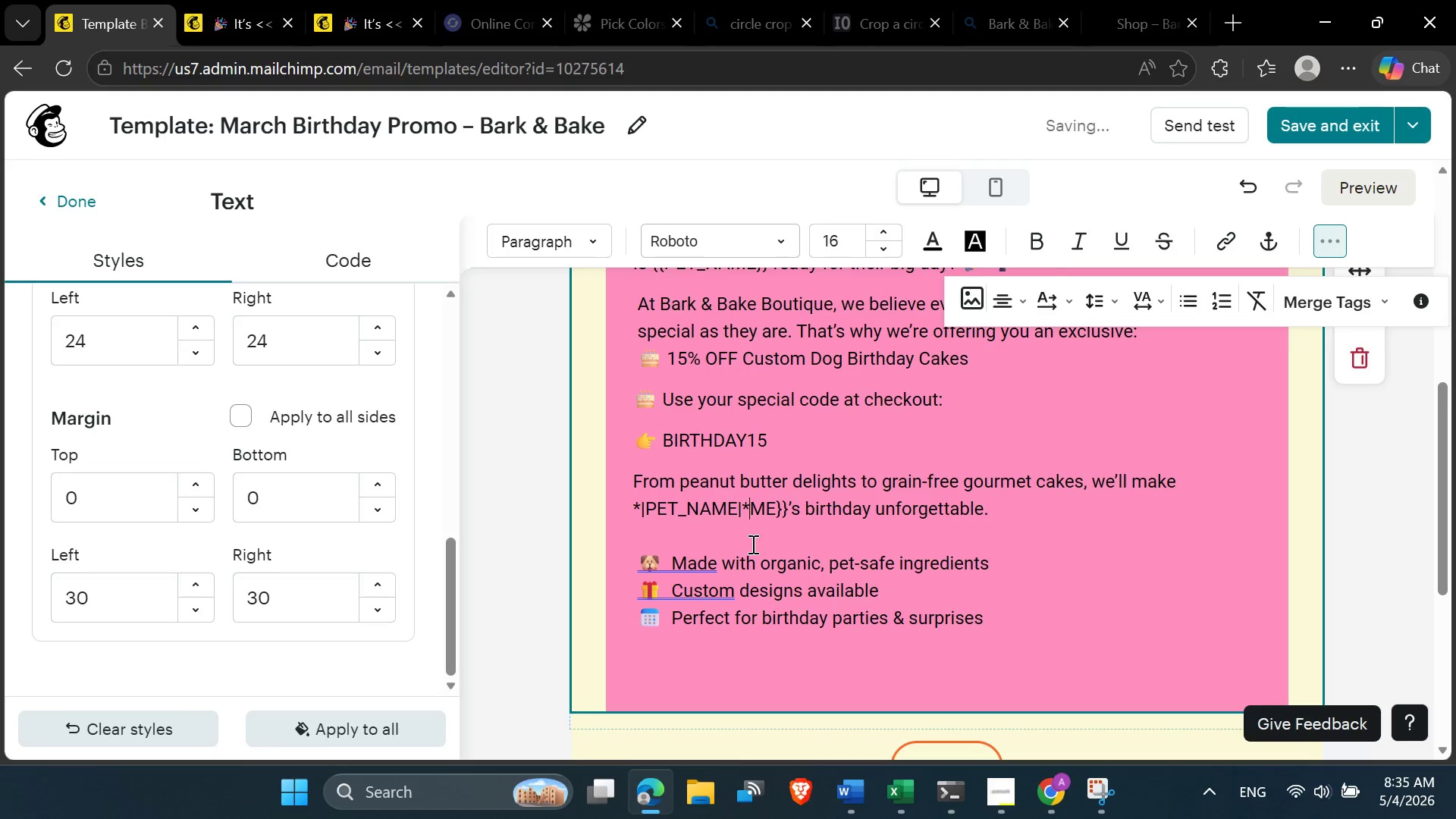 
key(Delete)
 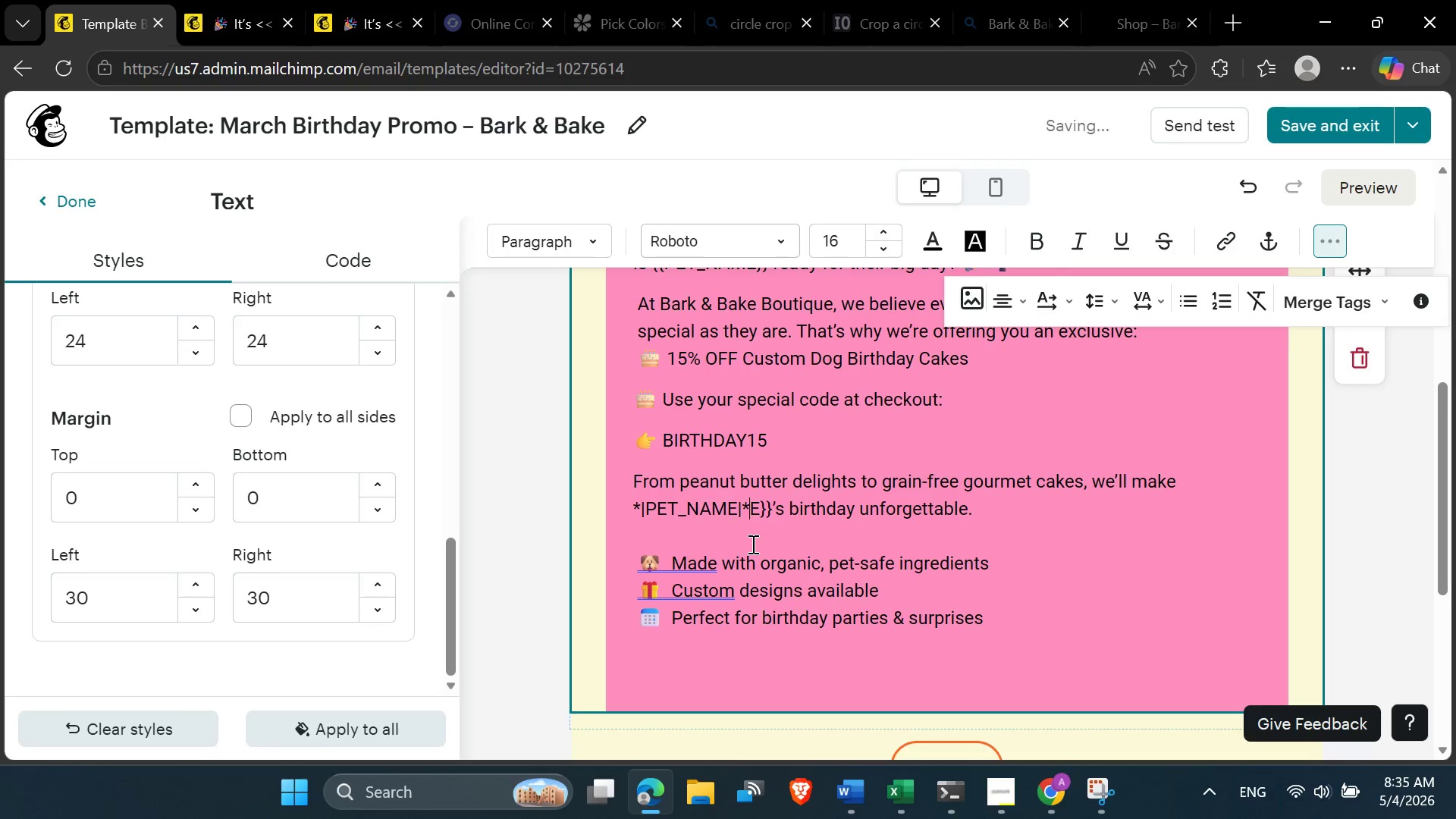 
key(Delete)
 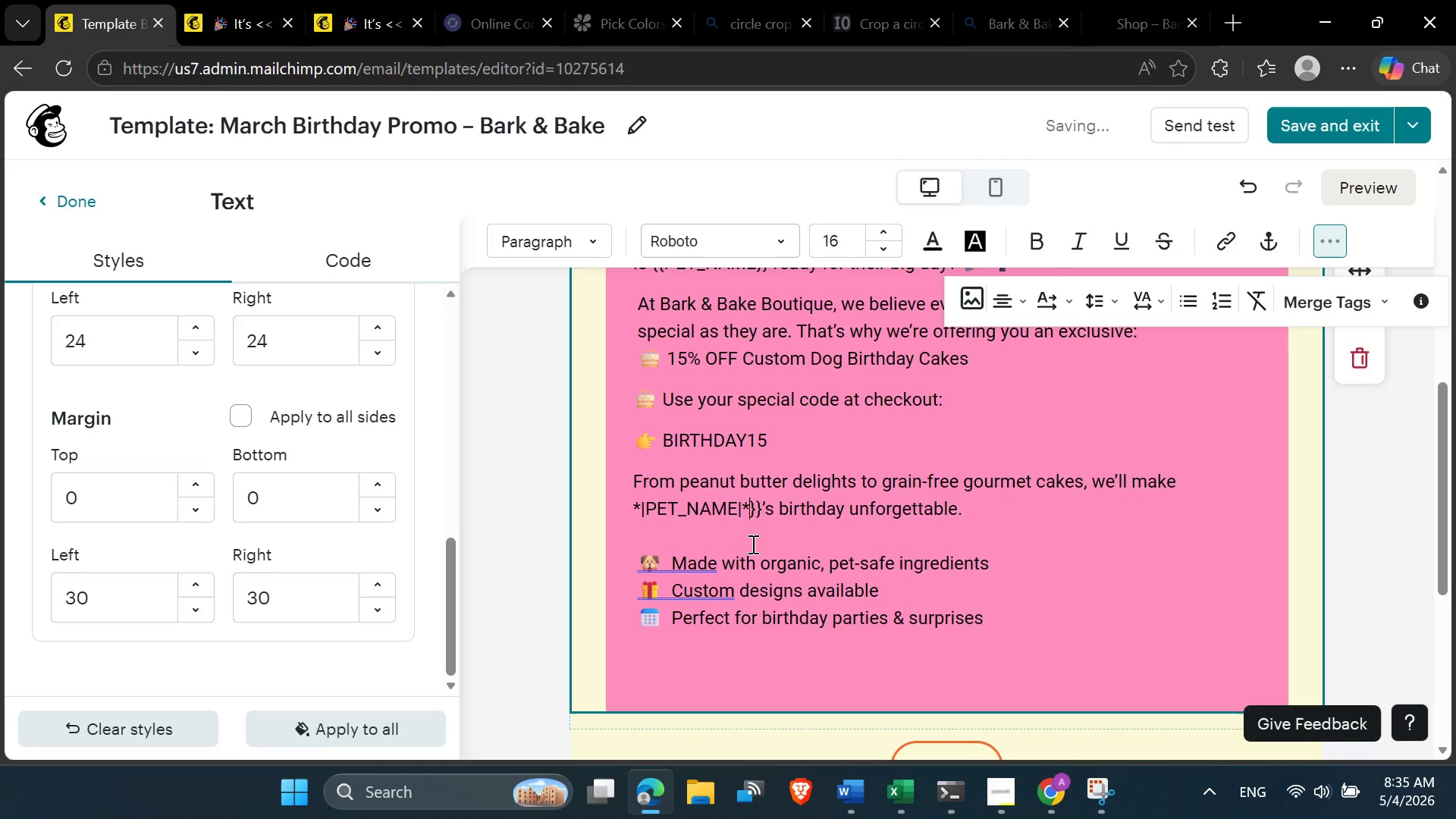 
key(Delete)
 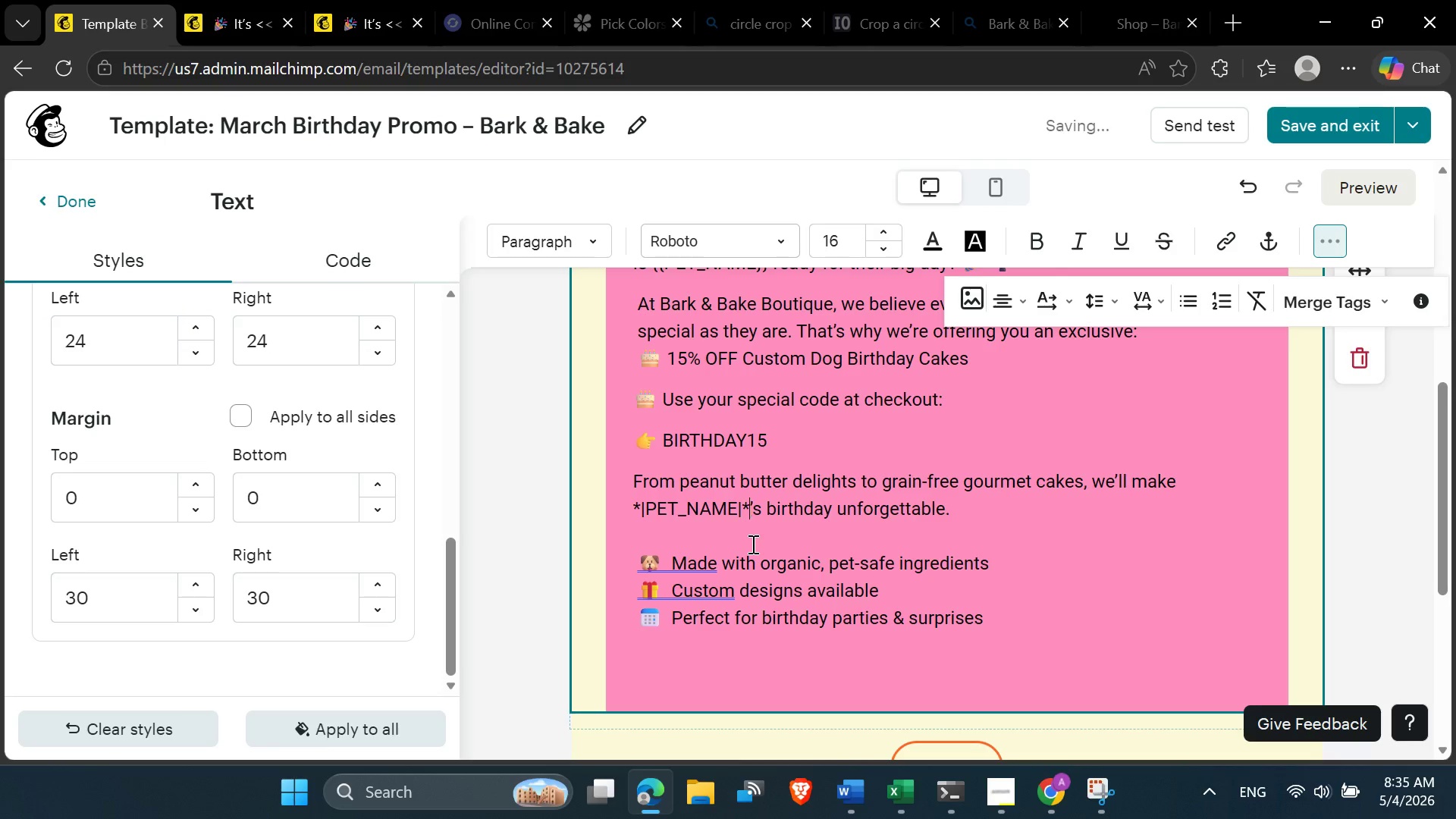 
key(Delete)
 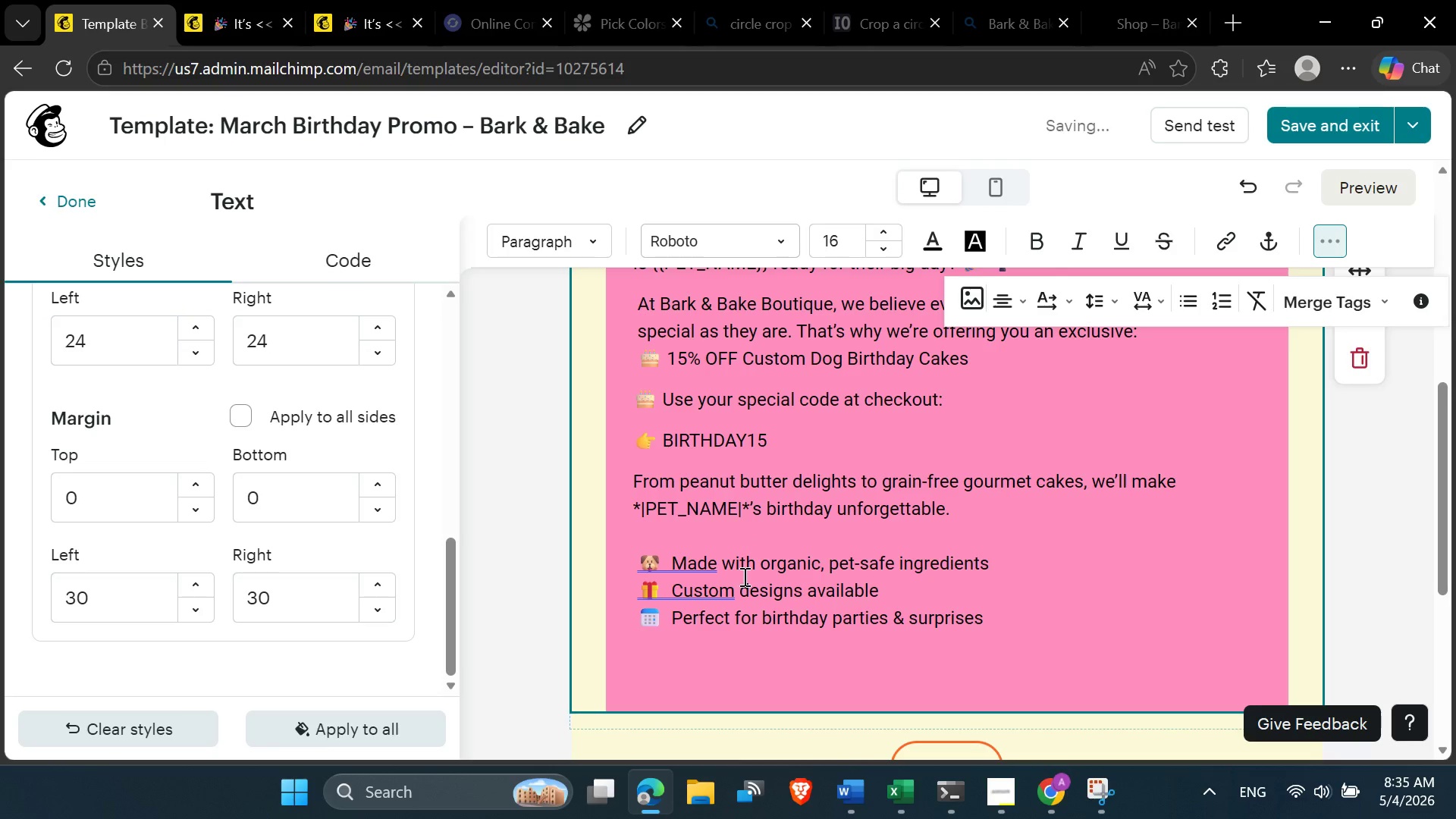 
left_click([742, 605])
 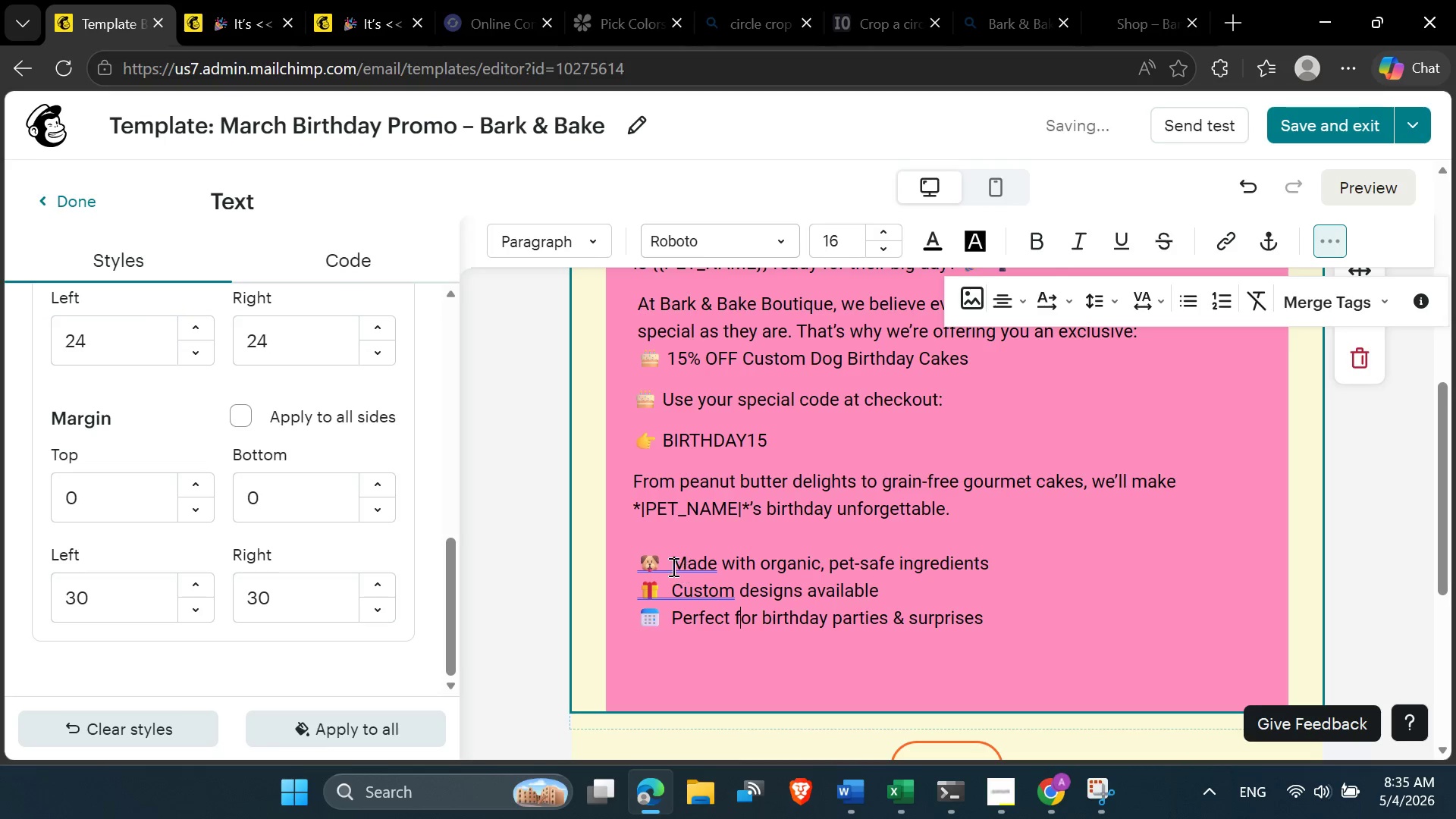 
left_click([671, 565])
 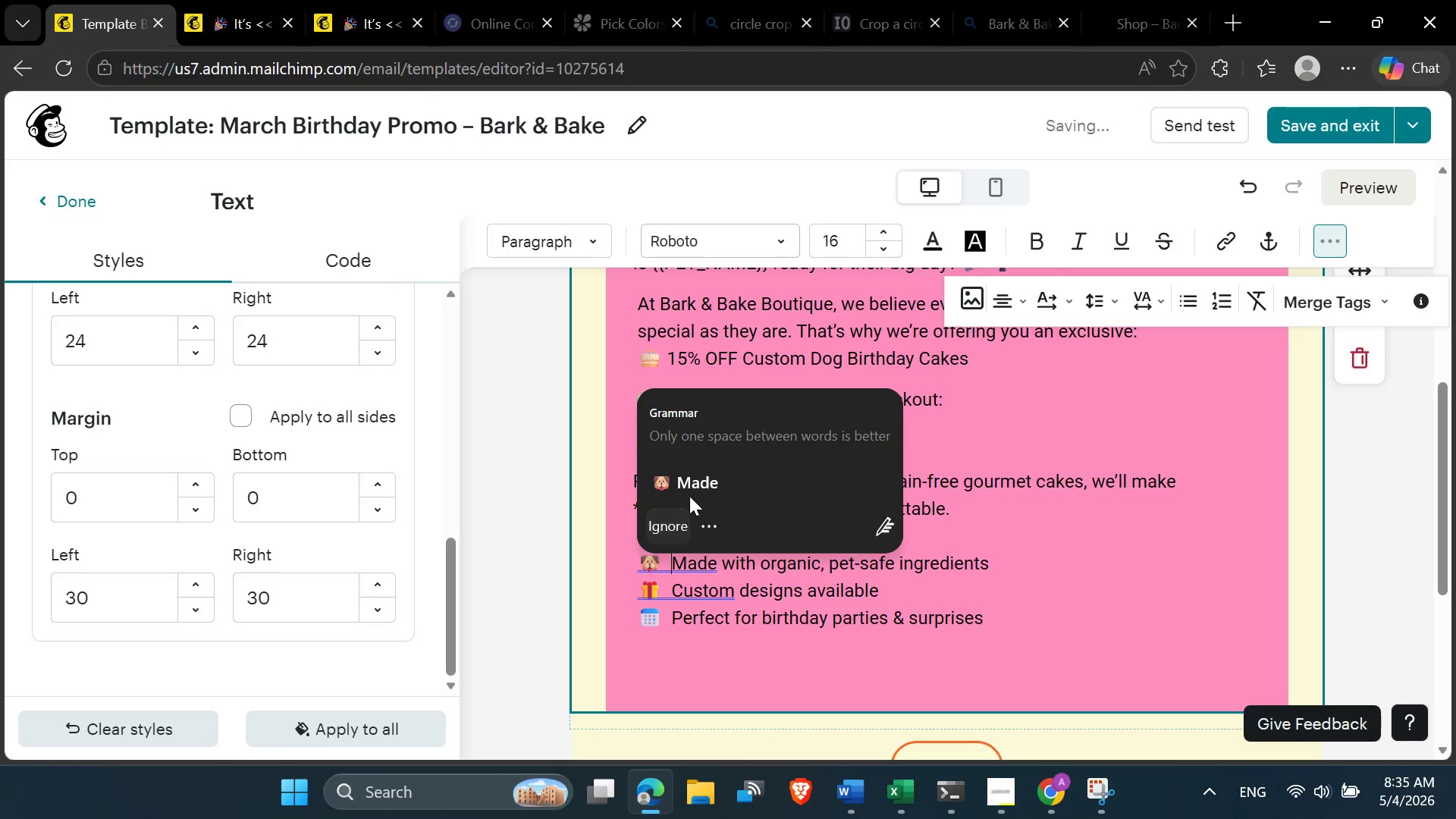 
left_click([689, 481])
 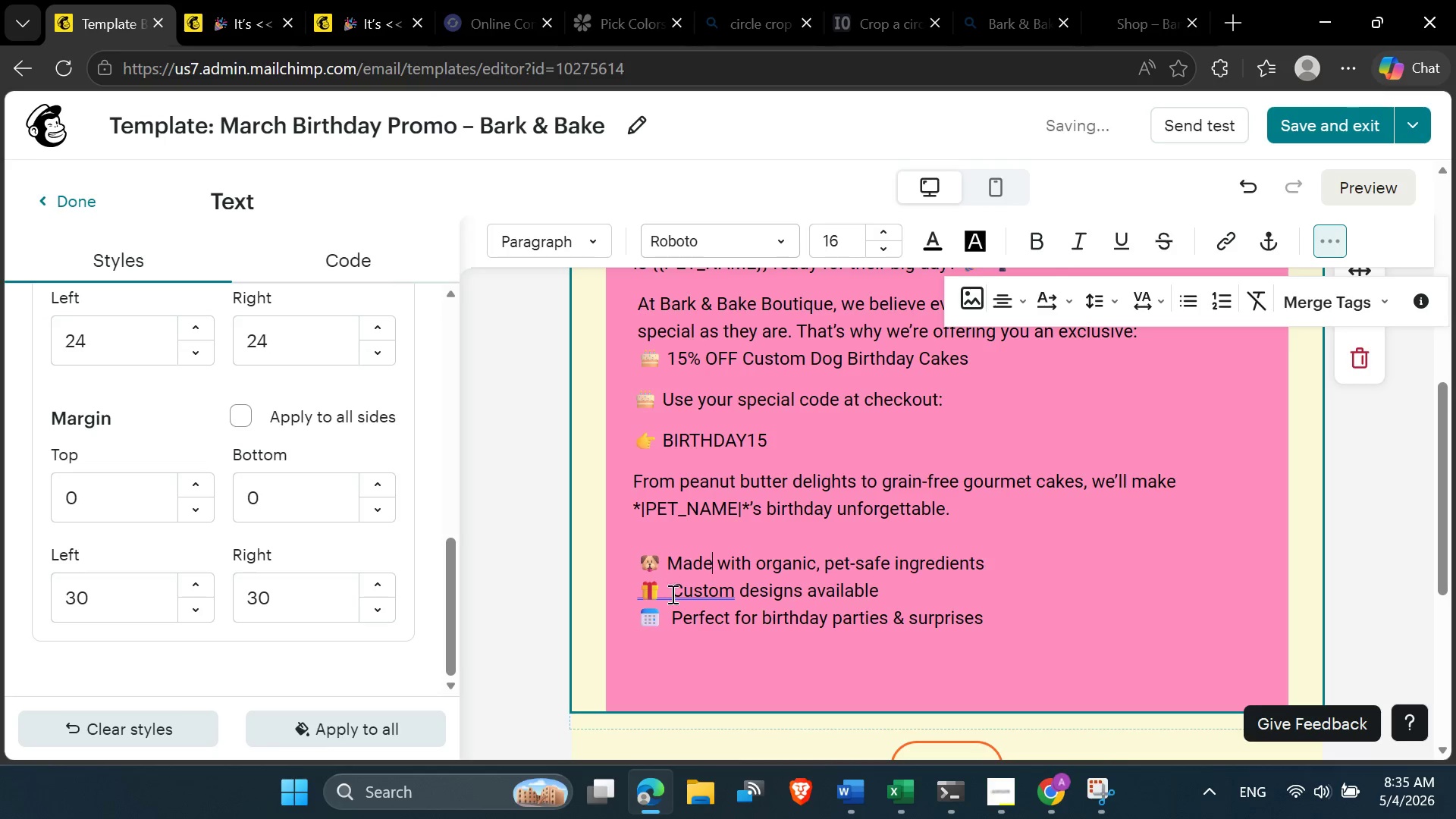 
left_click([672, 598])
 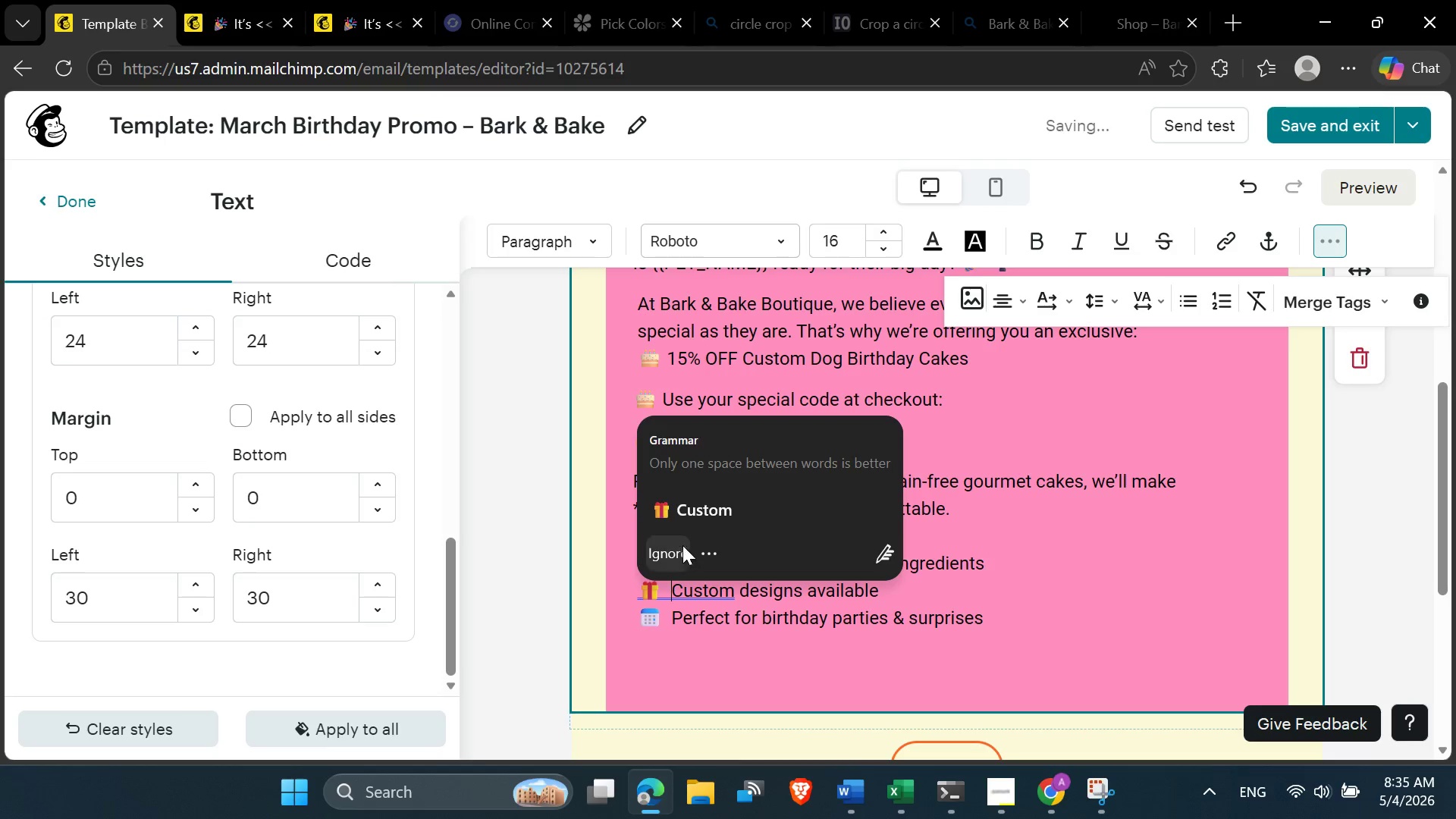 
left_click([685, 510])
 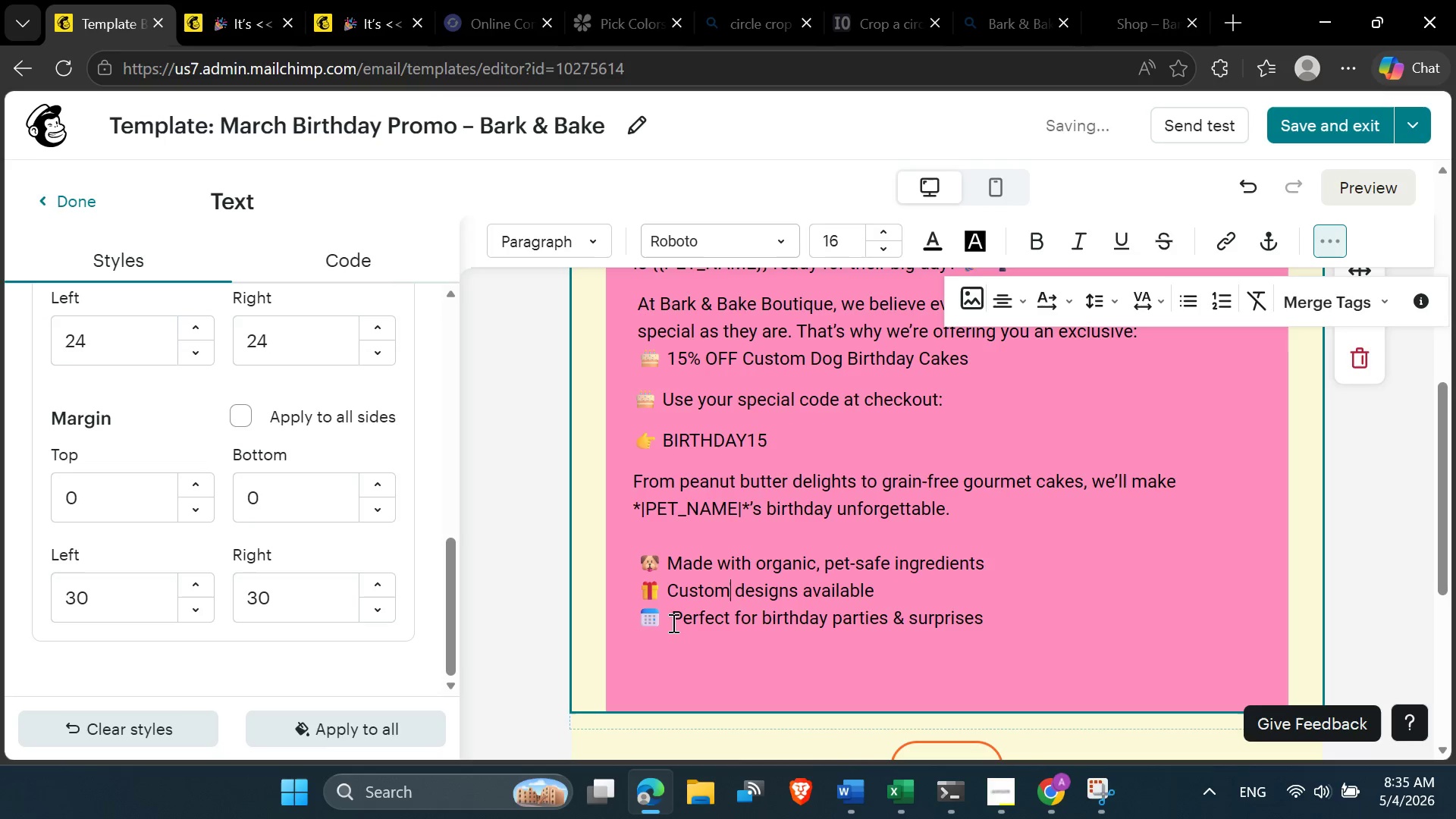 
left_click([672, 621])
 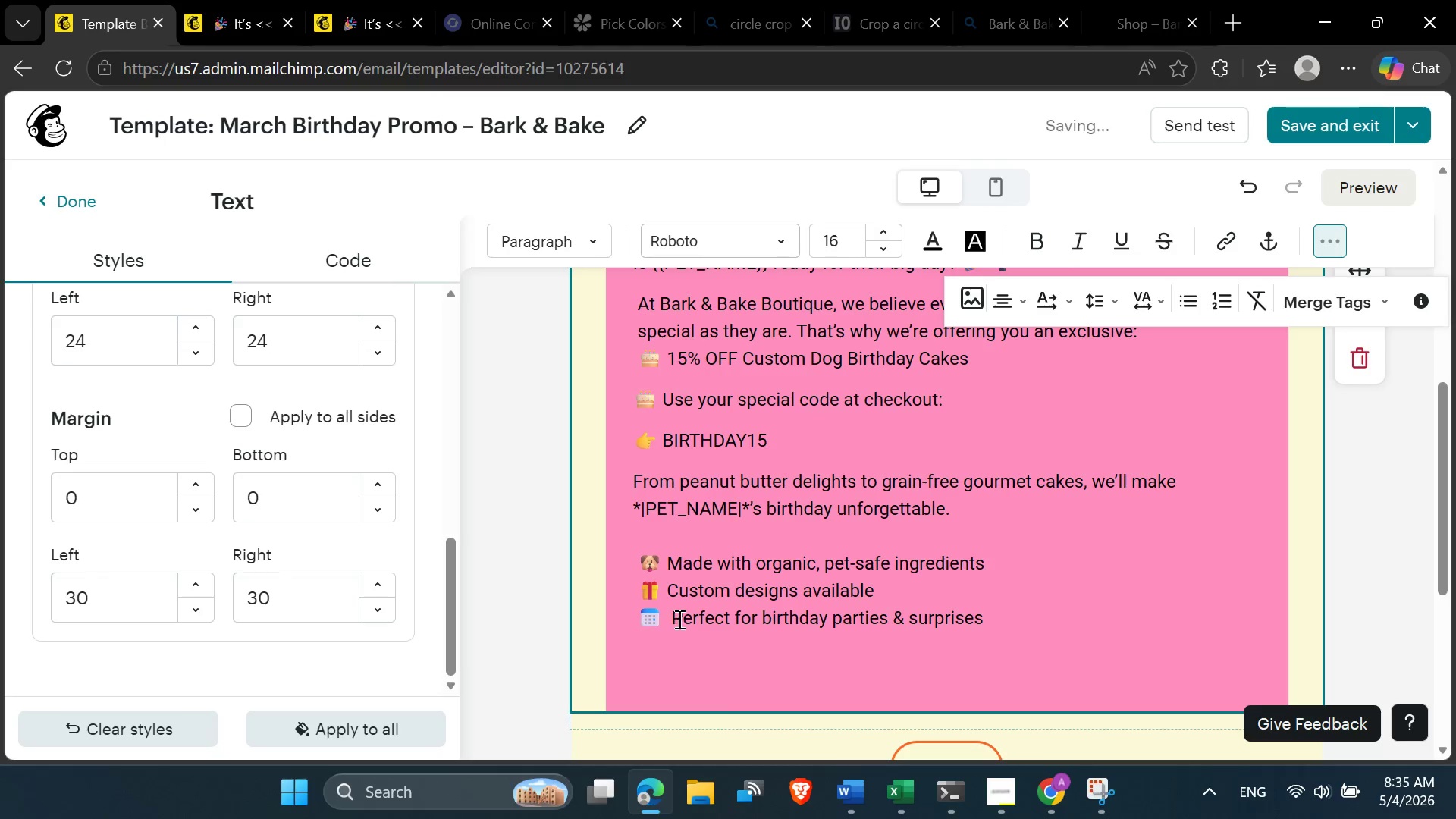 
scroll: coordinate [678, 620], scroll_direction: down, amount: 1.0
 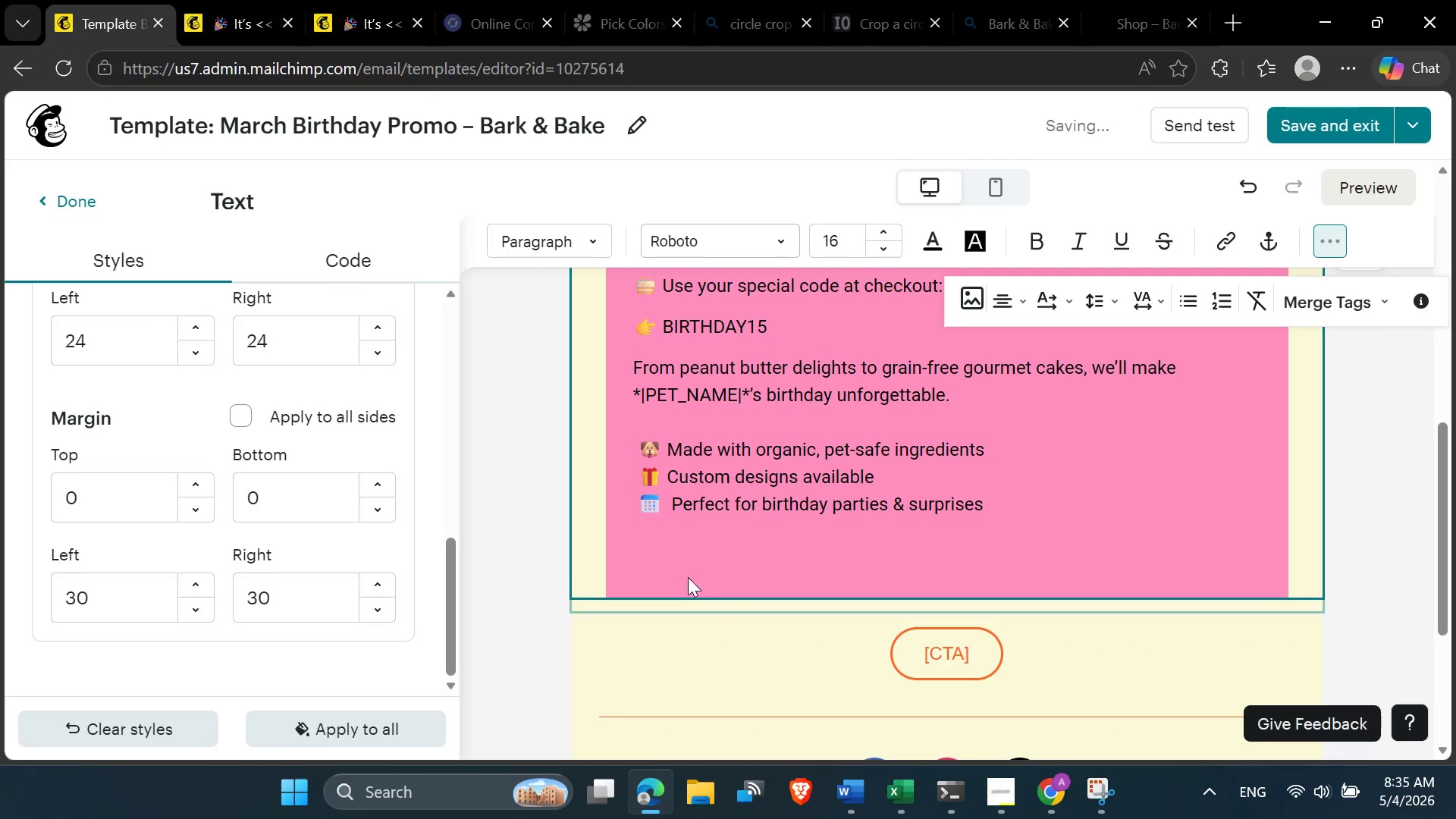 
left_click([686, 567])
 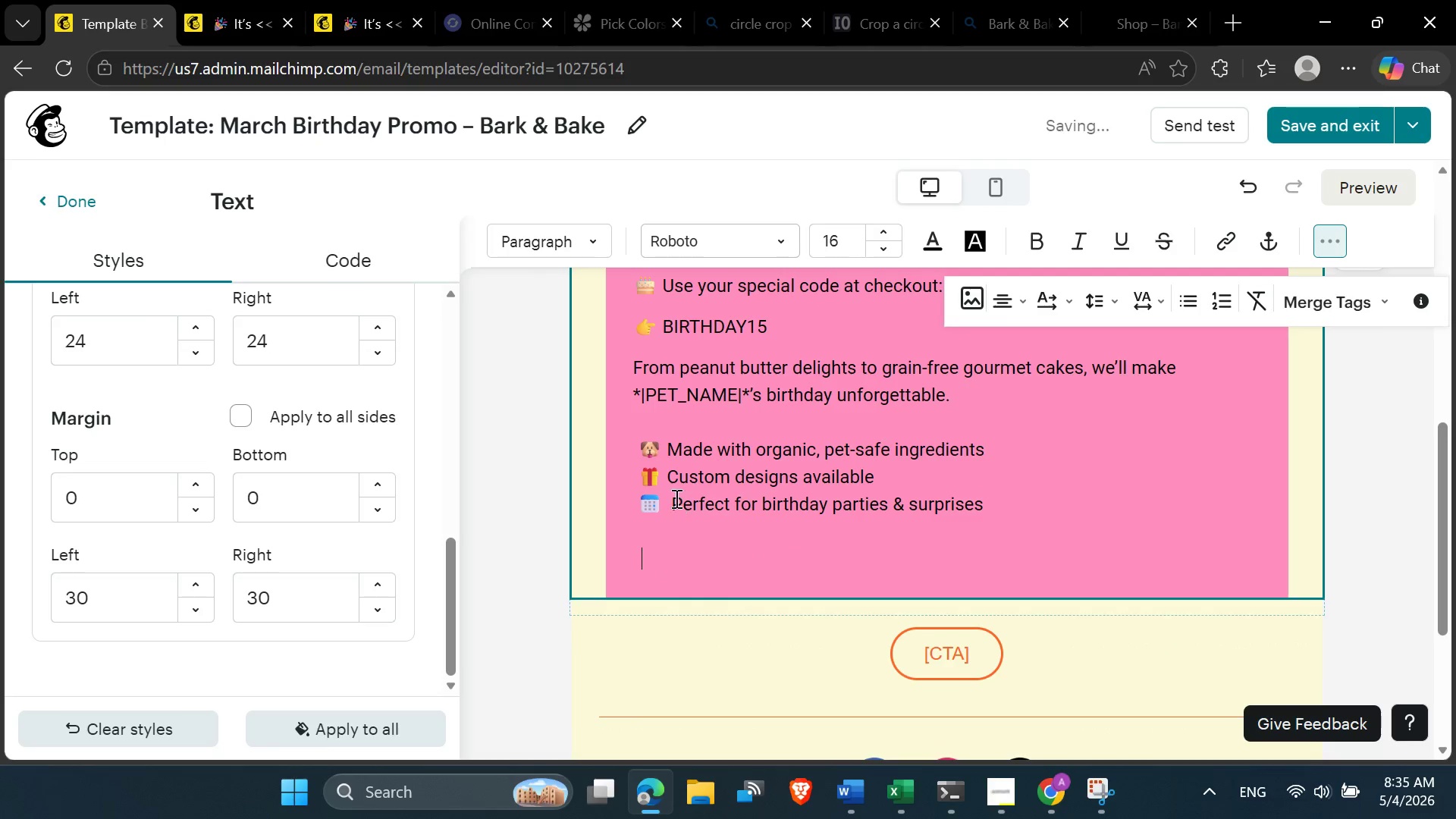 
left_click([673, 497])
 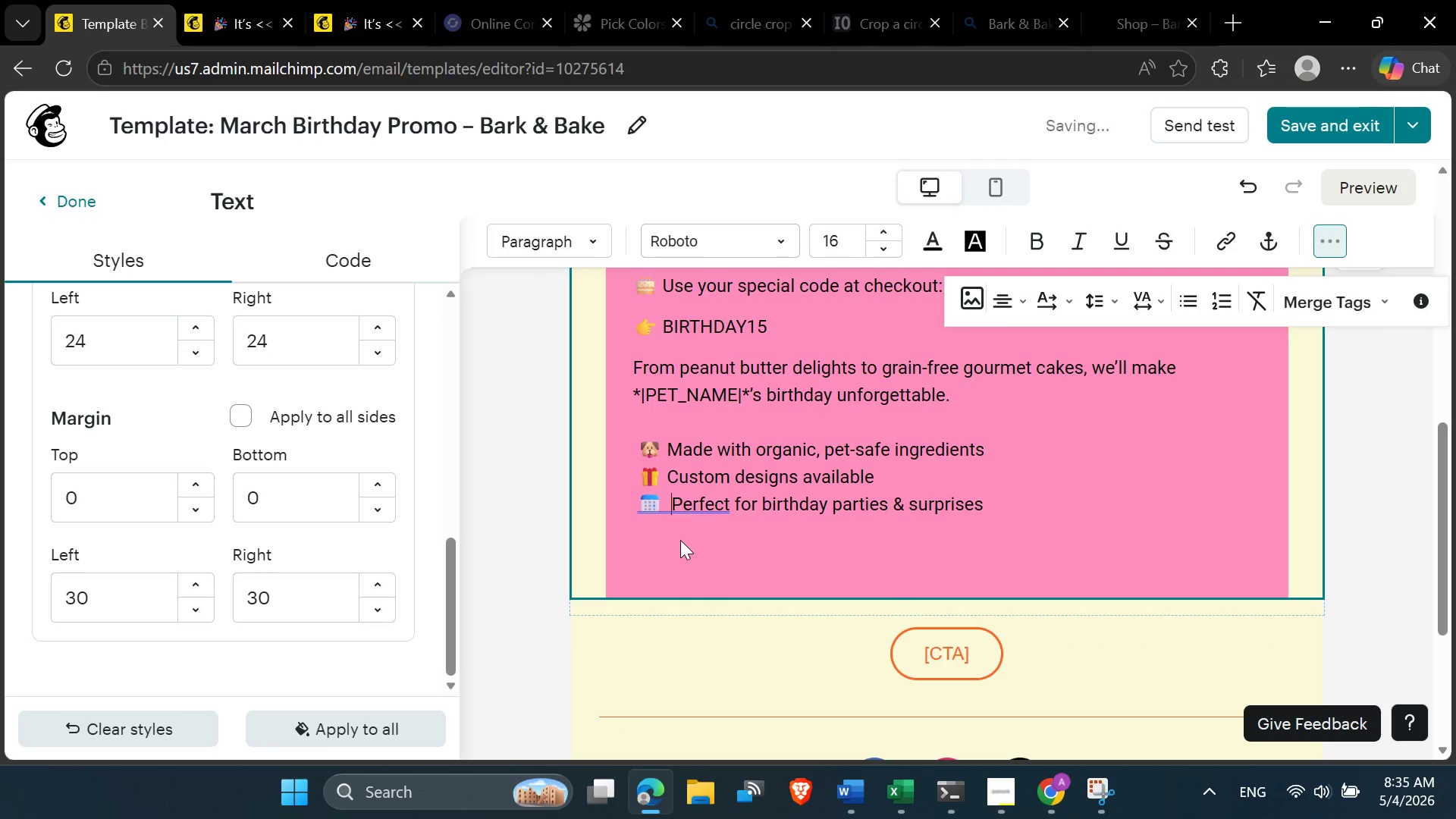 
mouse_move([682, 548])
 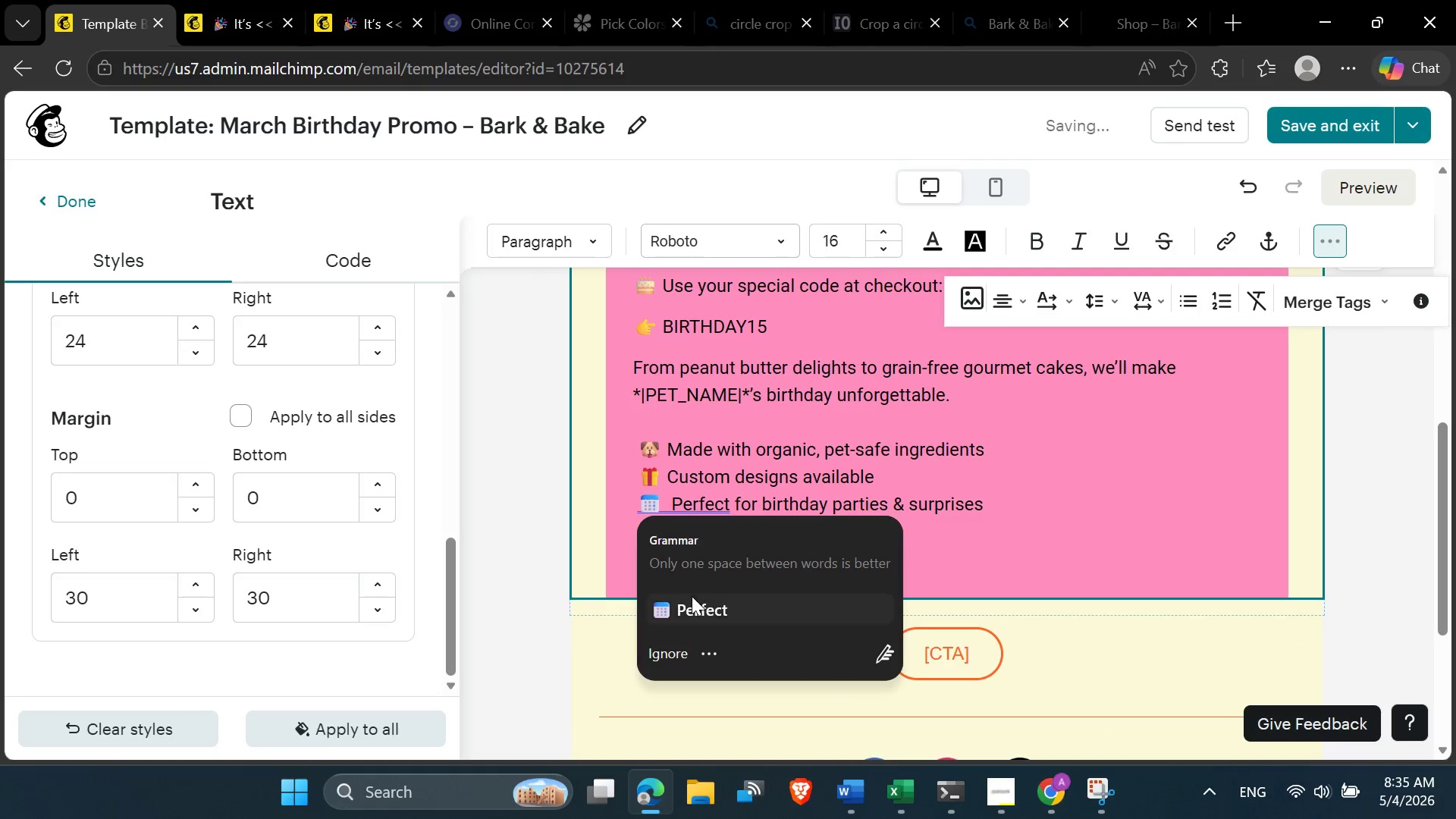 
left_click([692, 596])
 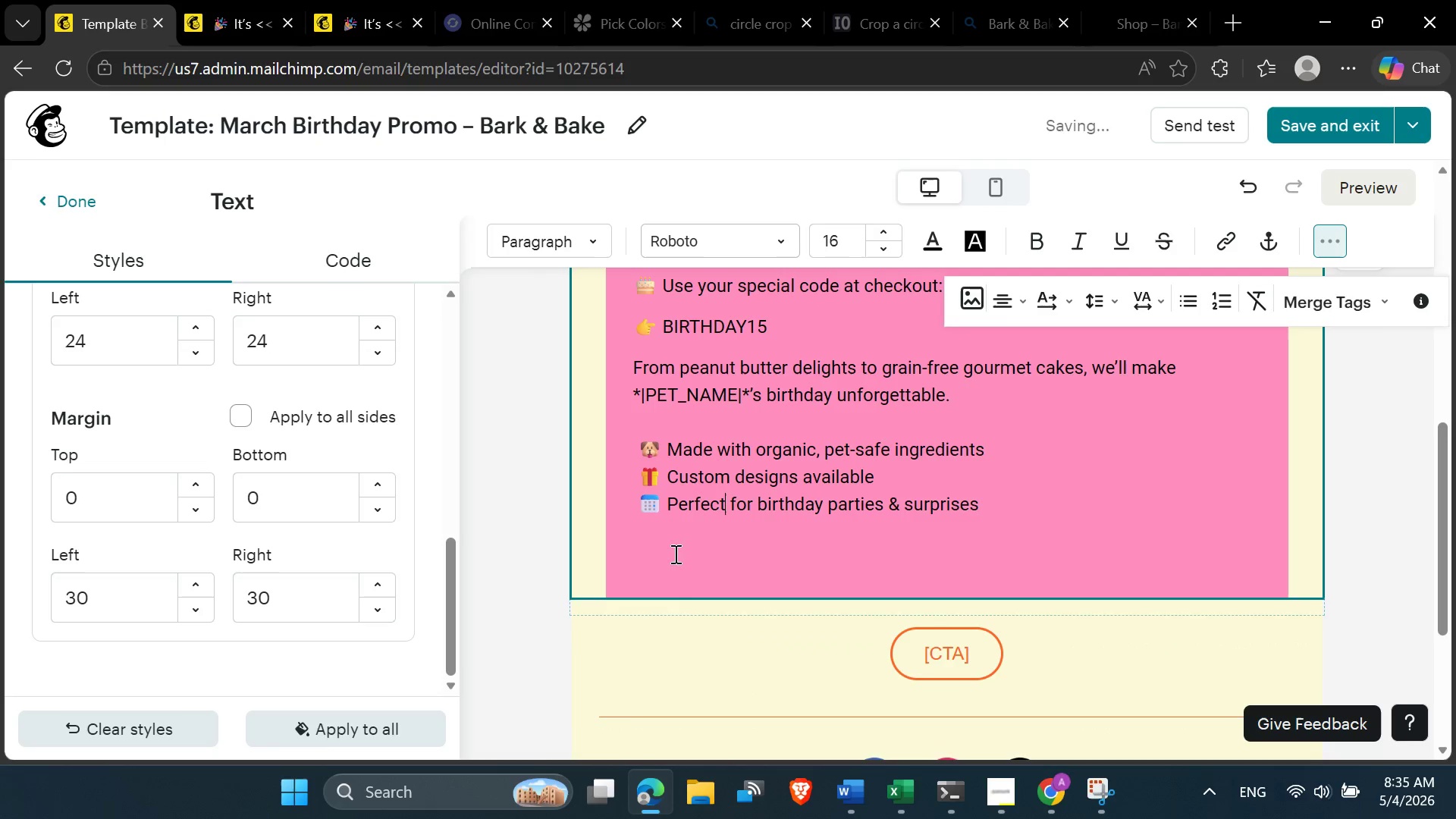 
double_click([667, 573])
 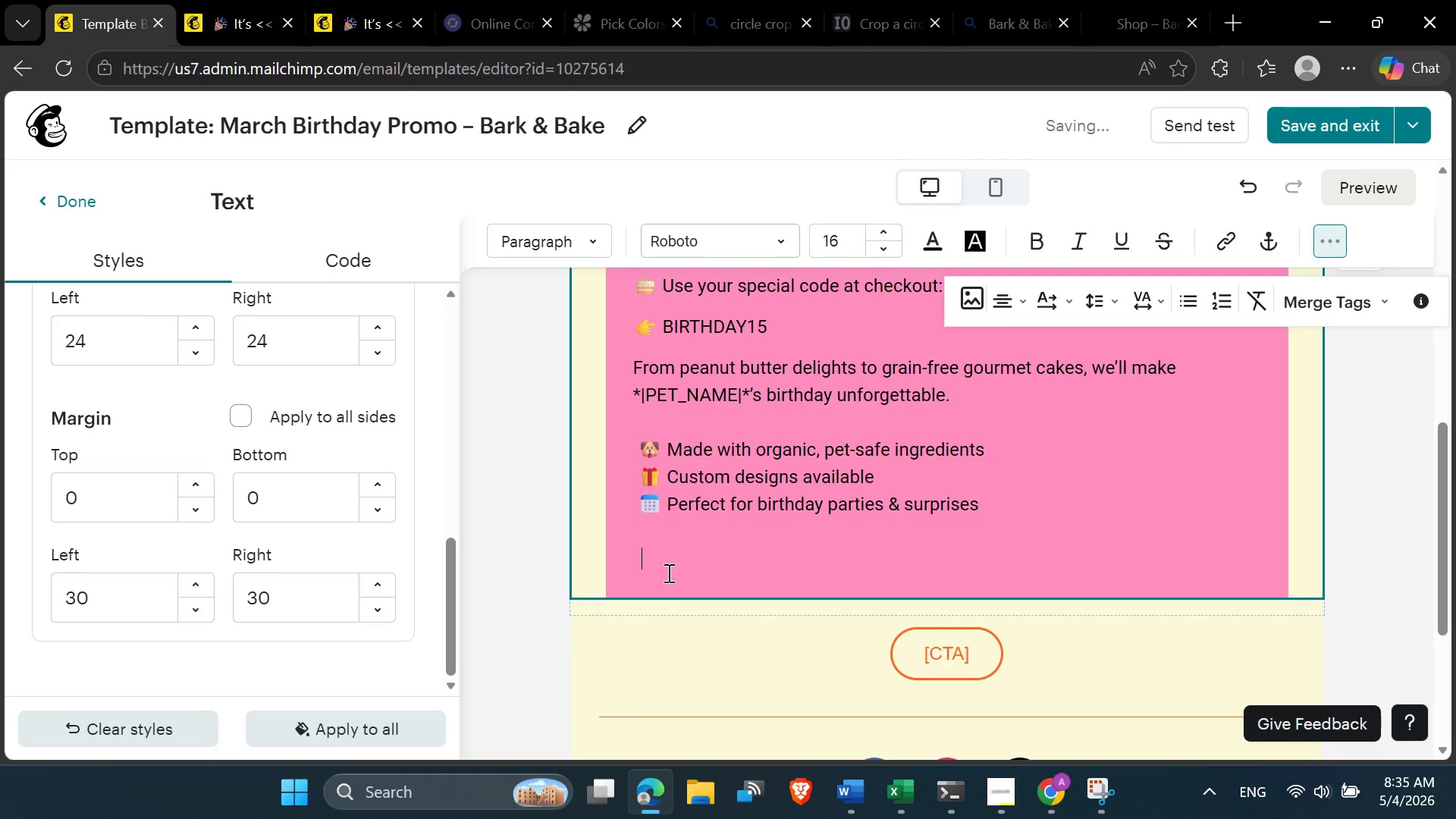 
left_click([667, 574])
 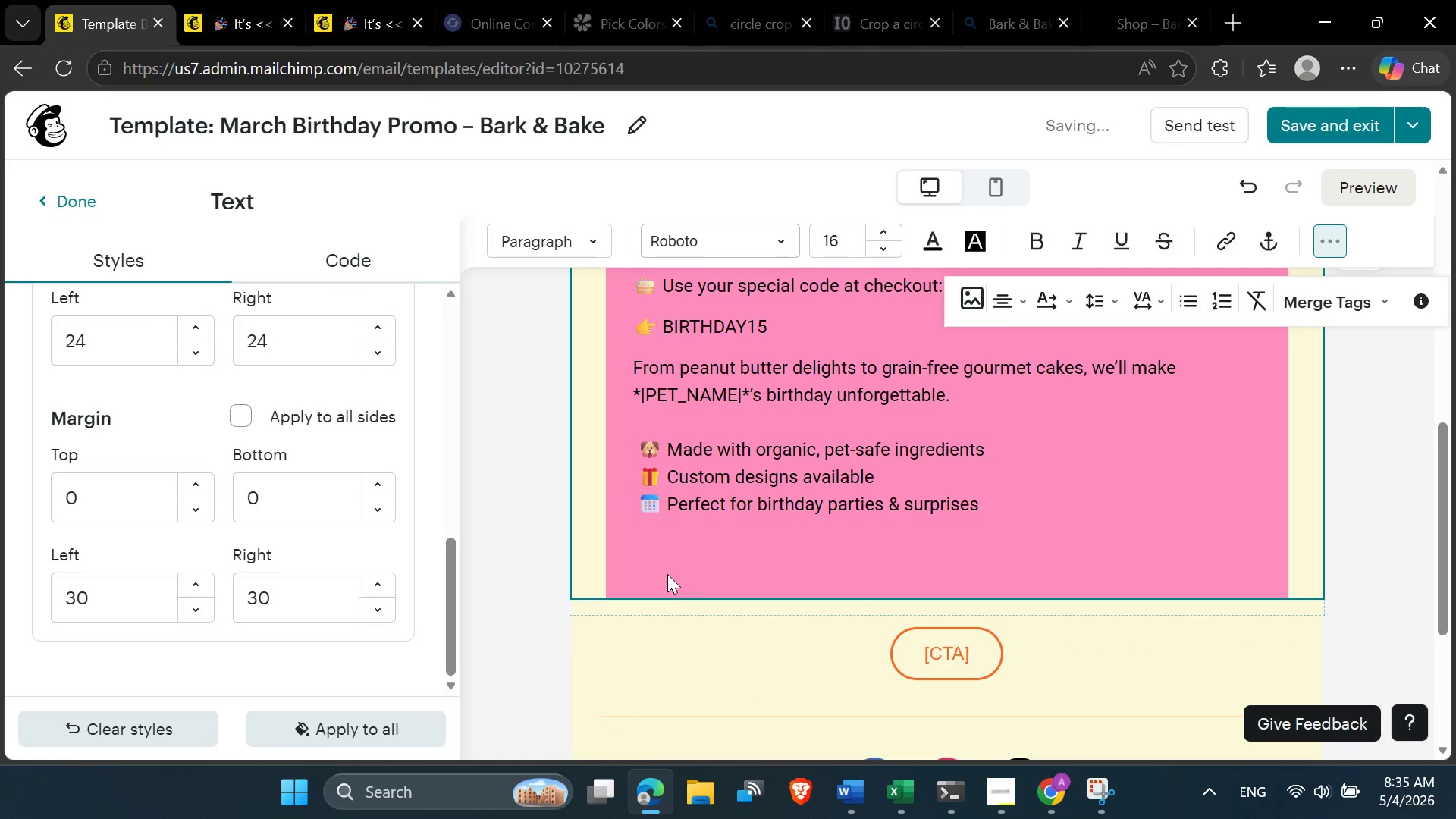 
left_click([1010, 511])
 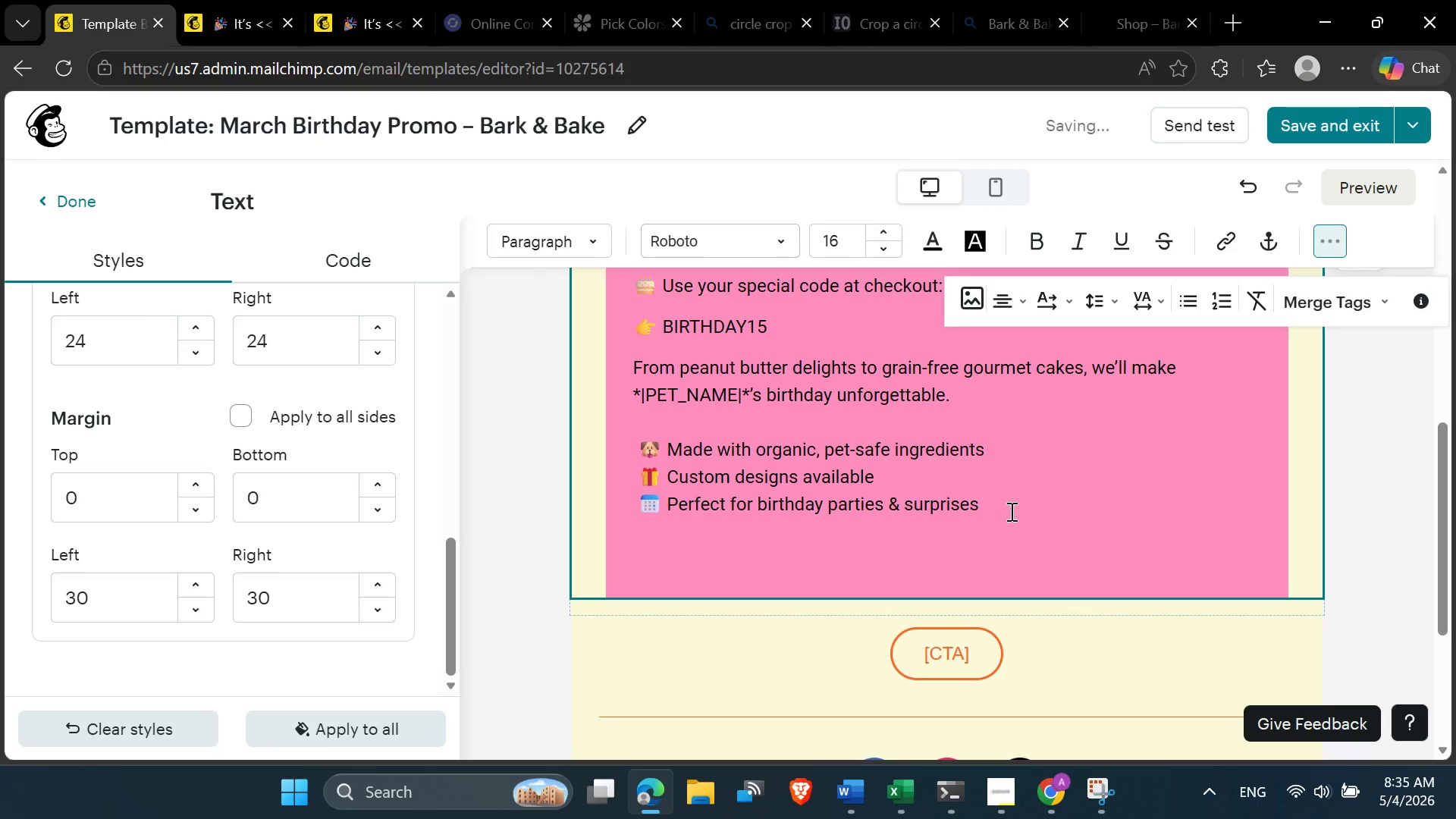 
key(Delete)
 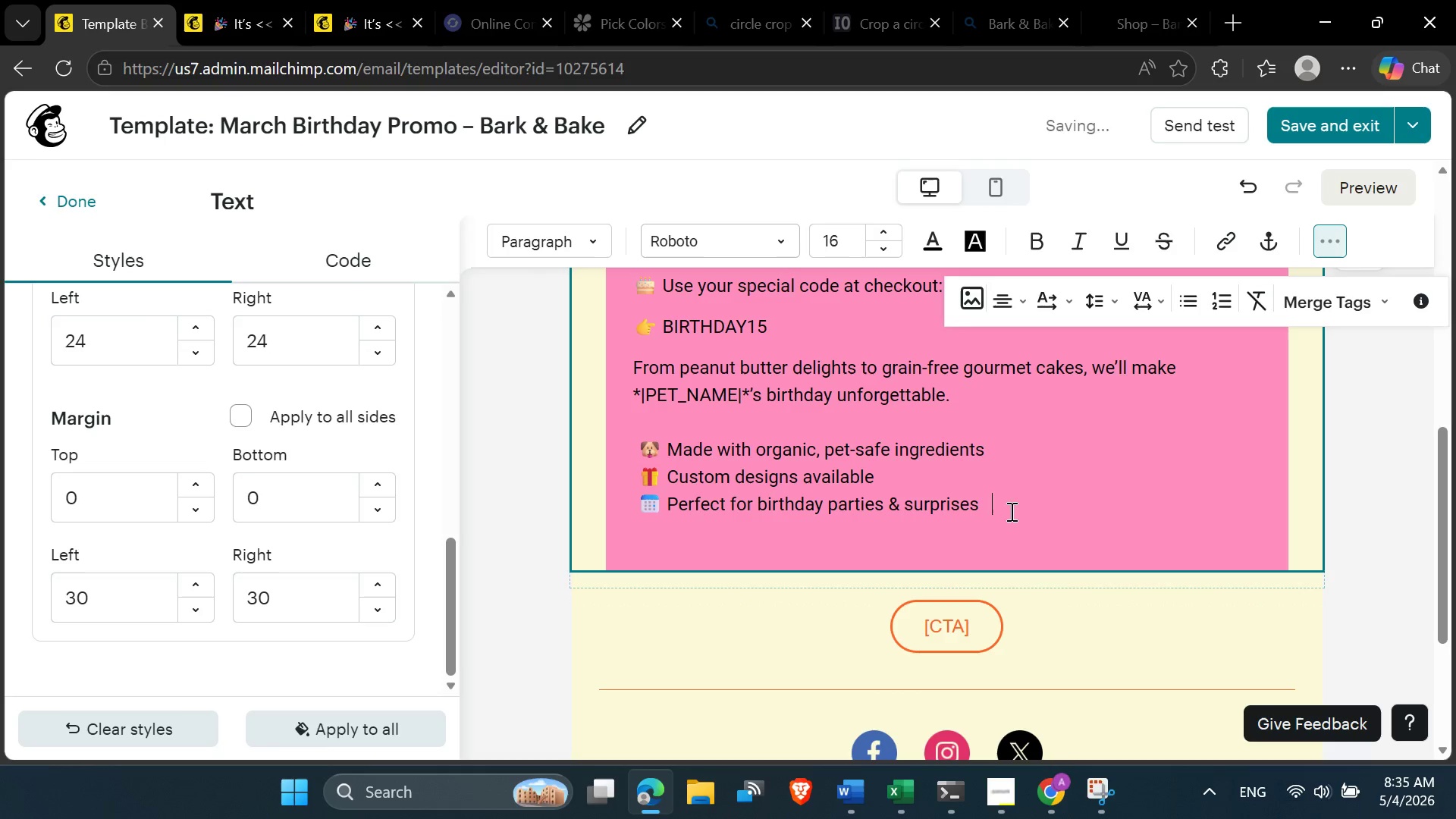 
key(Delete)
 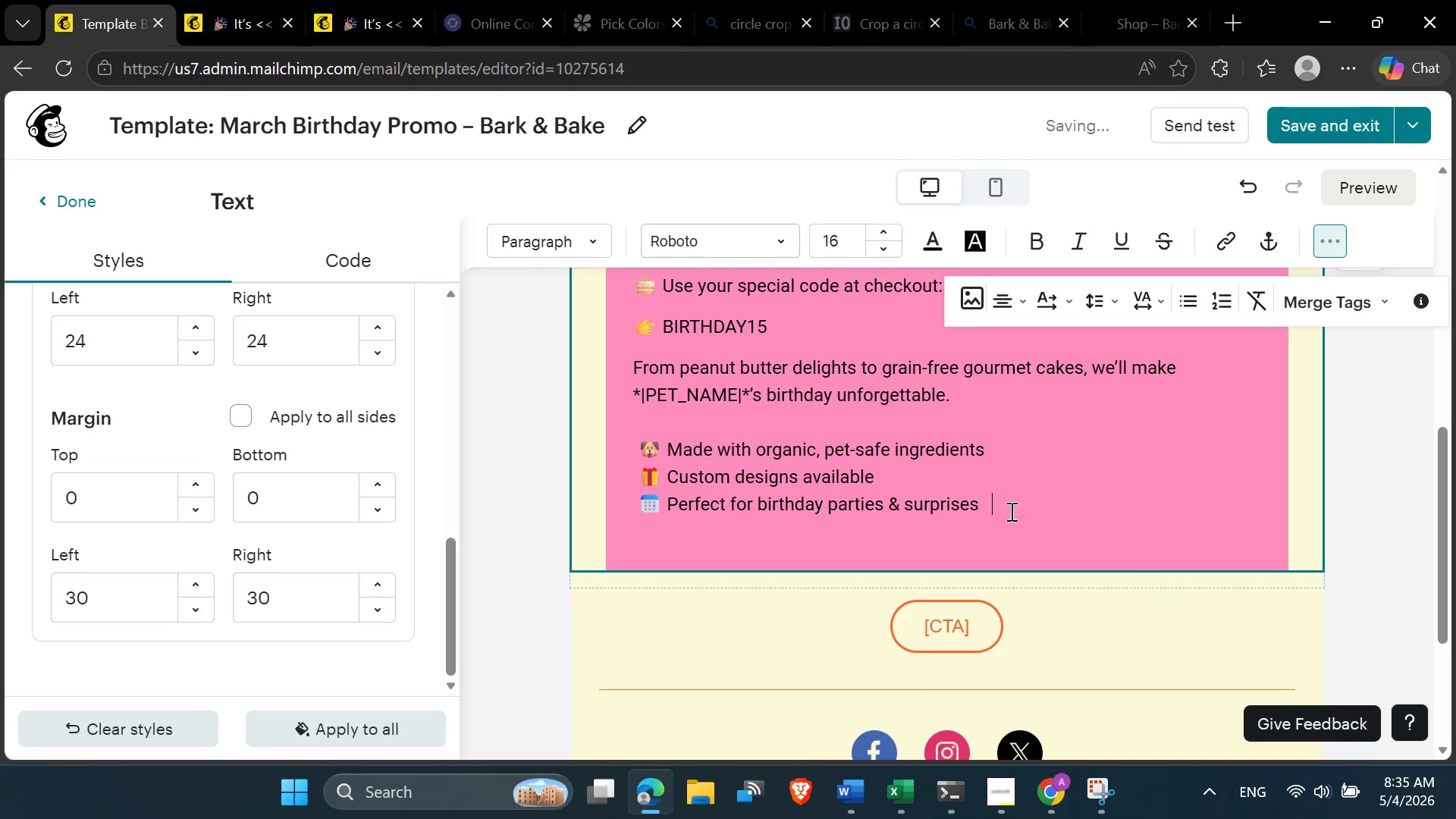 
key(Delete)
 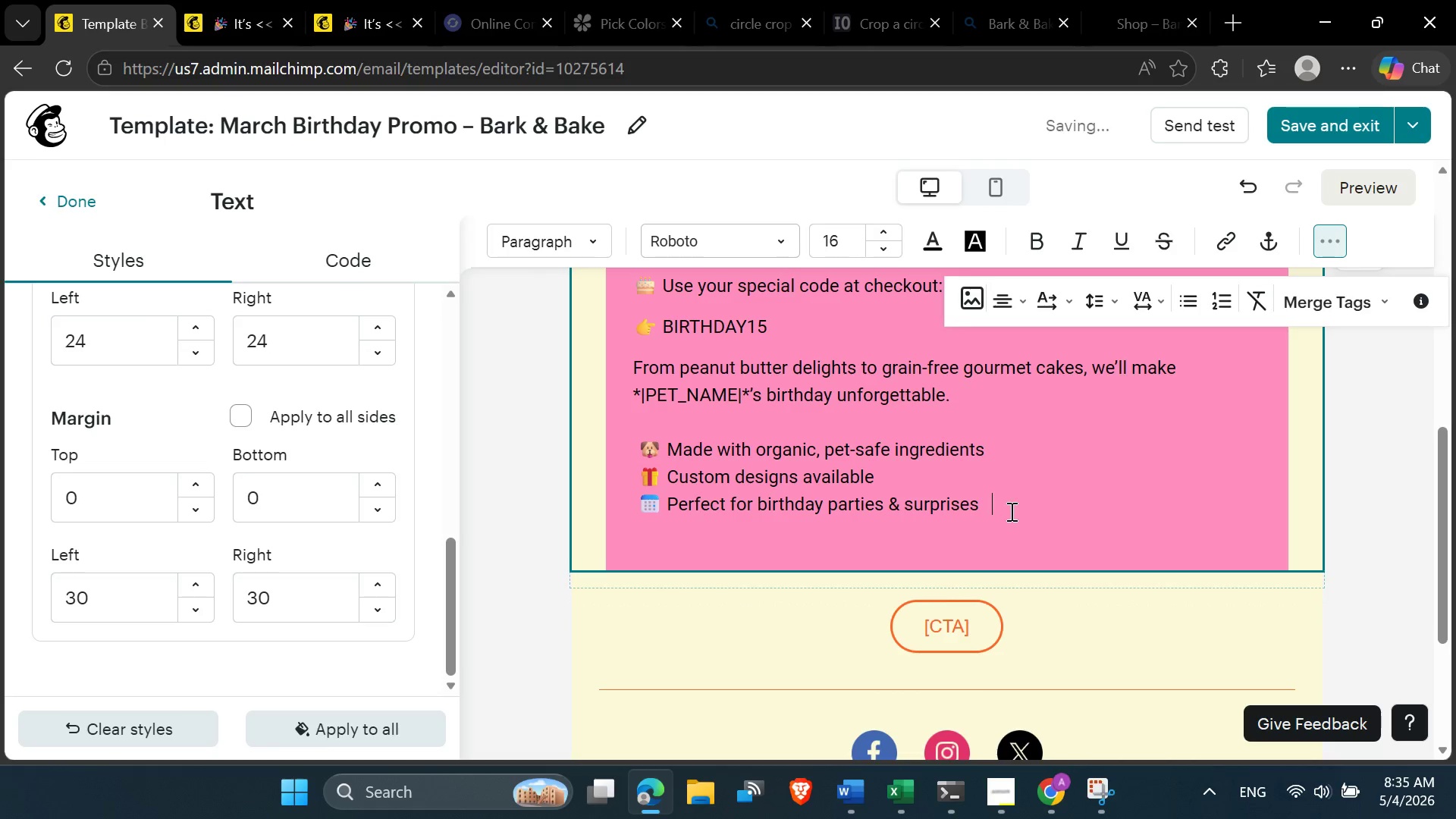 
key(Delete)
 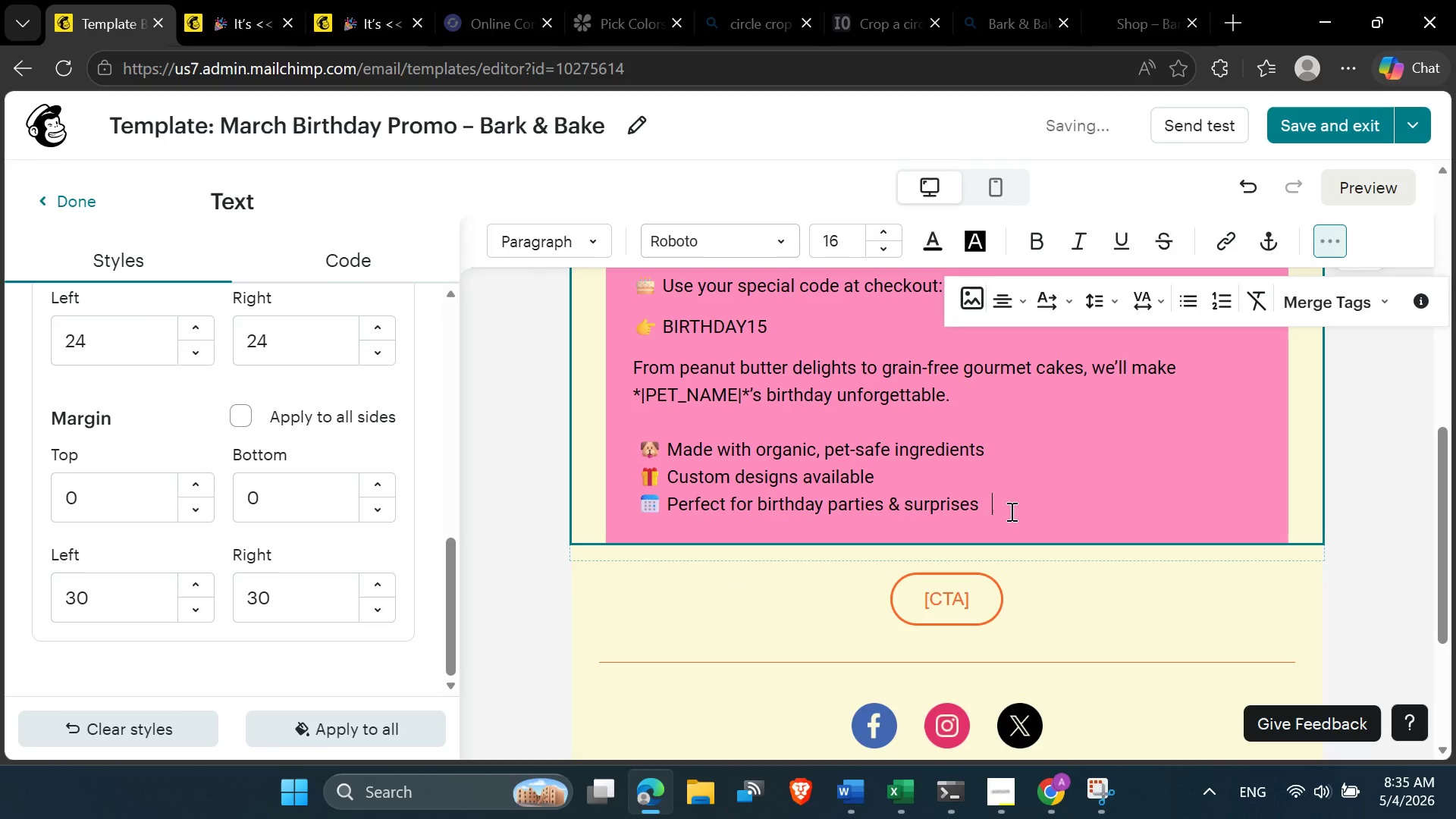 
key(Delete)
 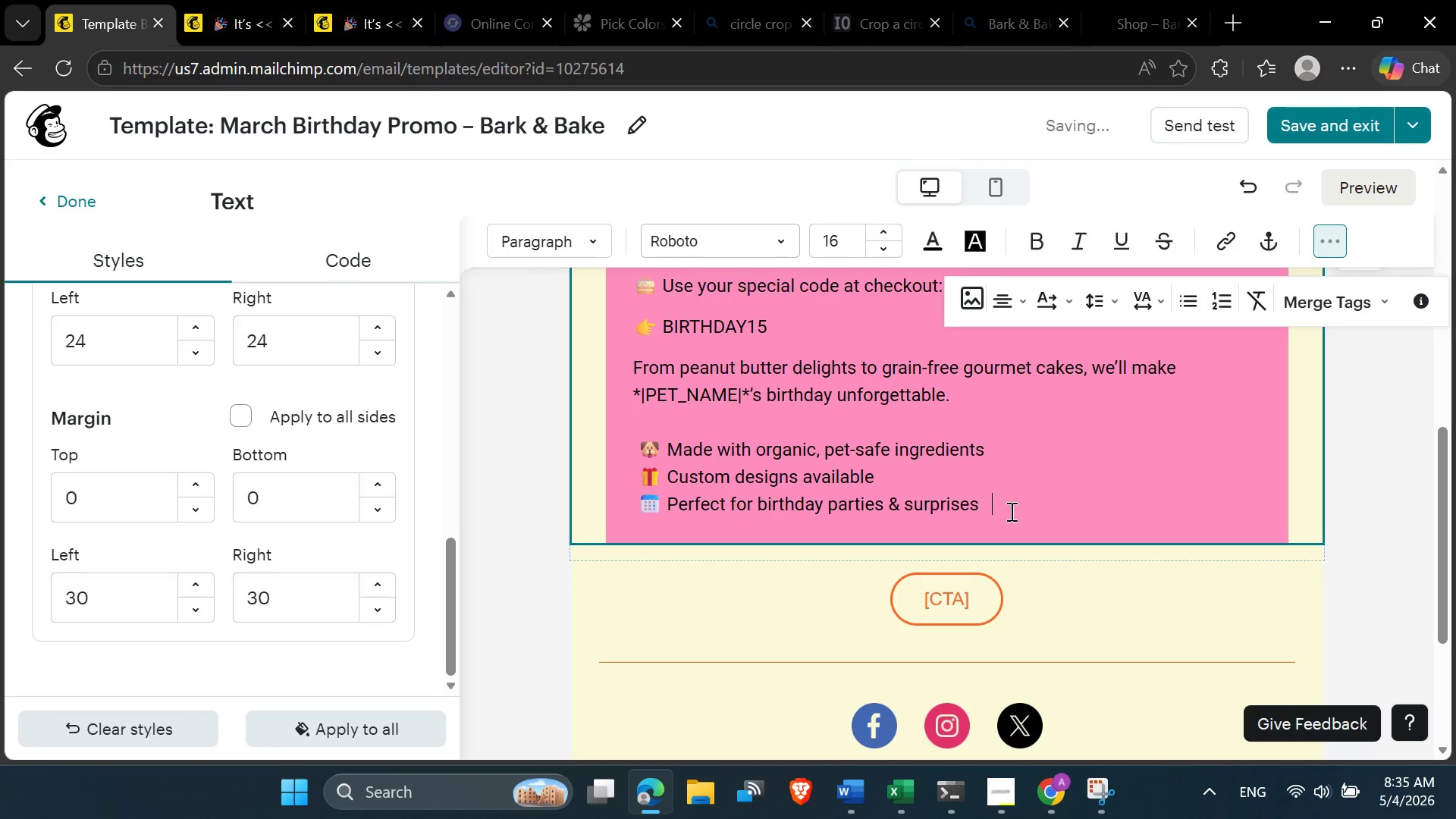 
key(Delete)
 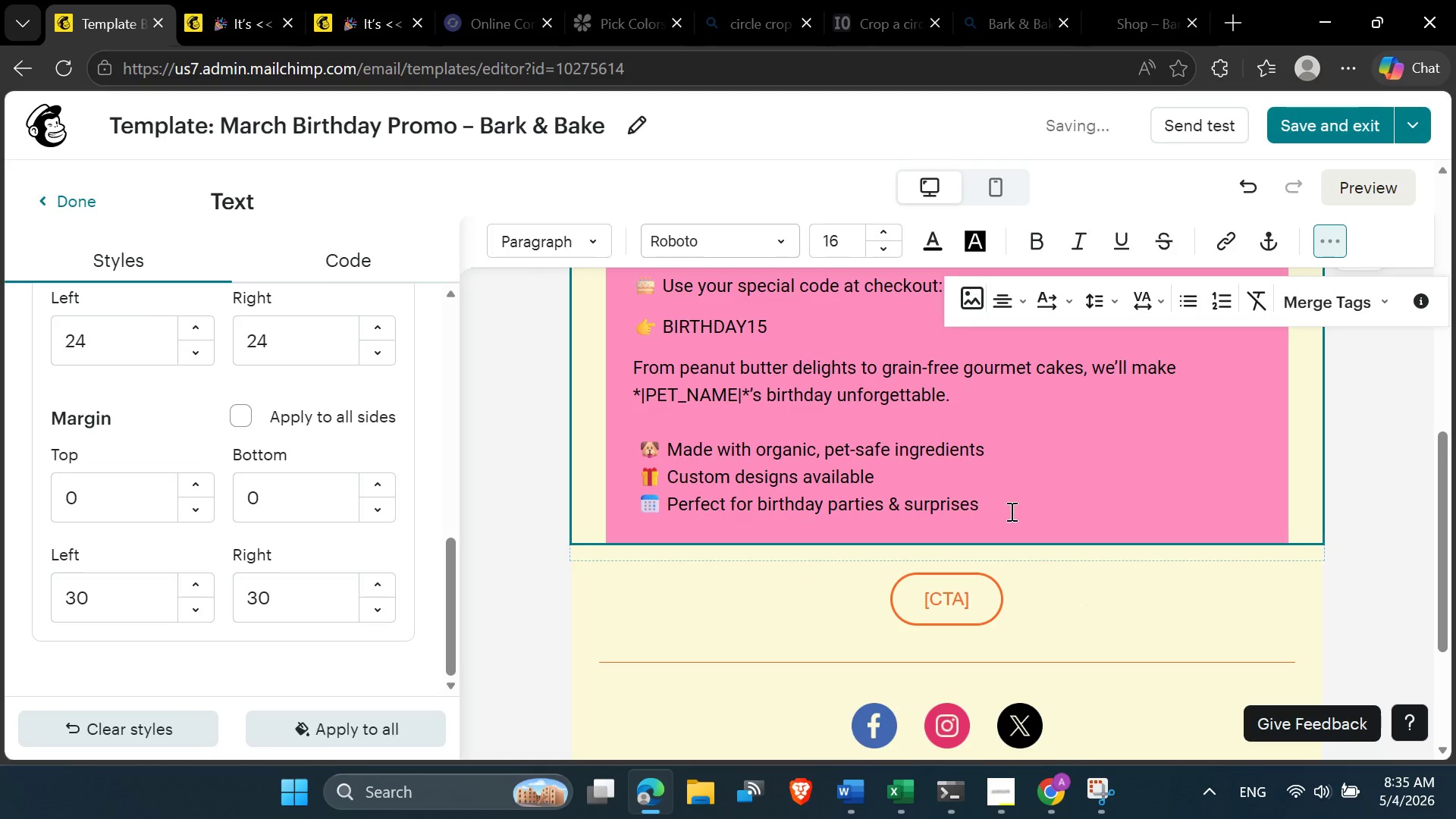 
key(Delete)
 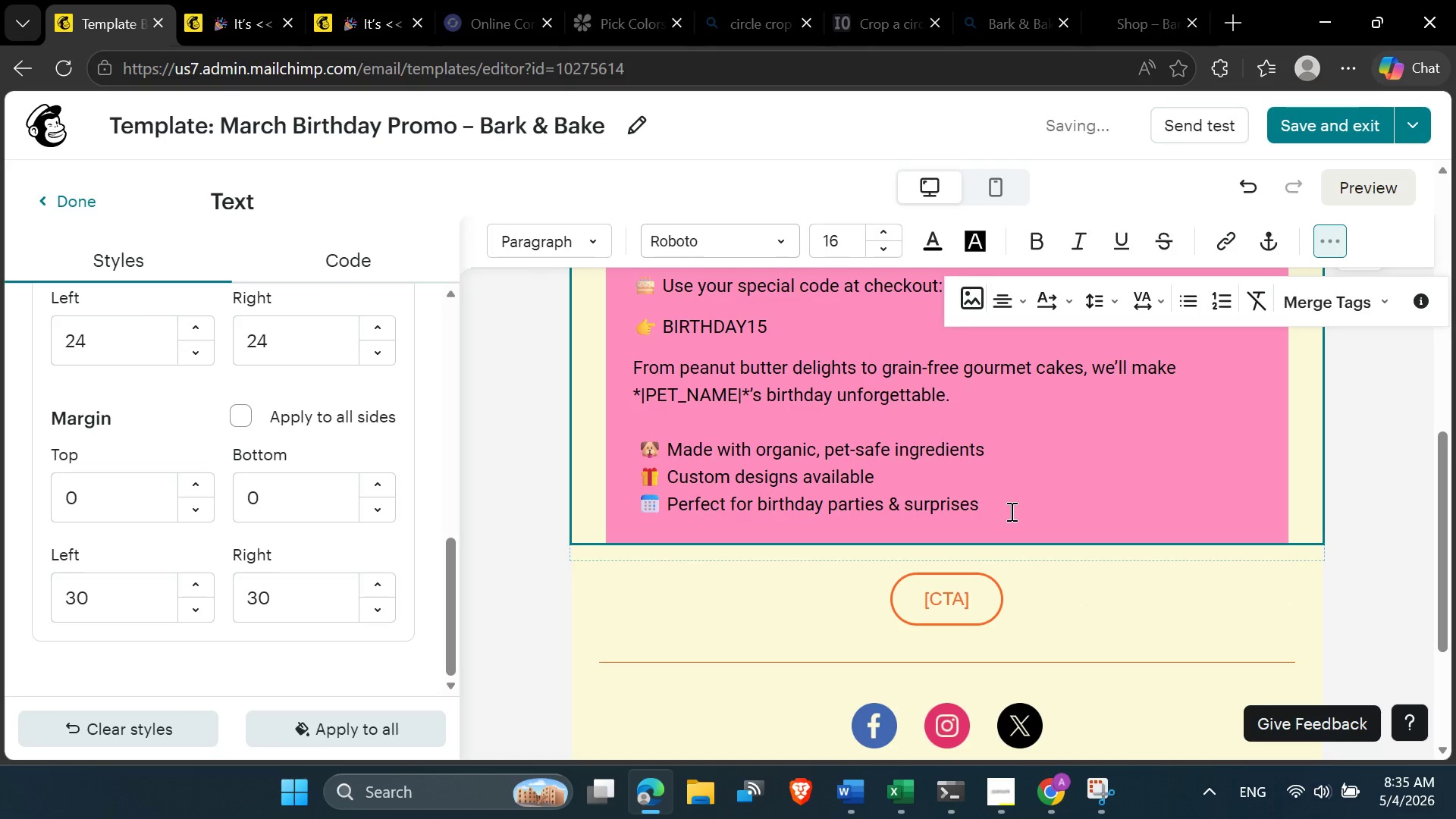 
key(Delete)
 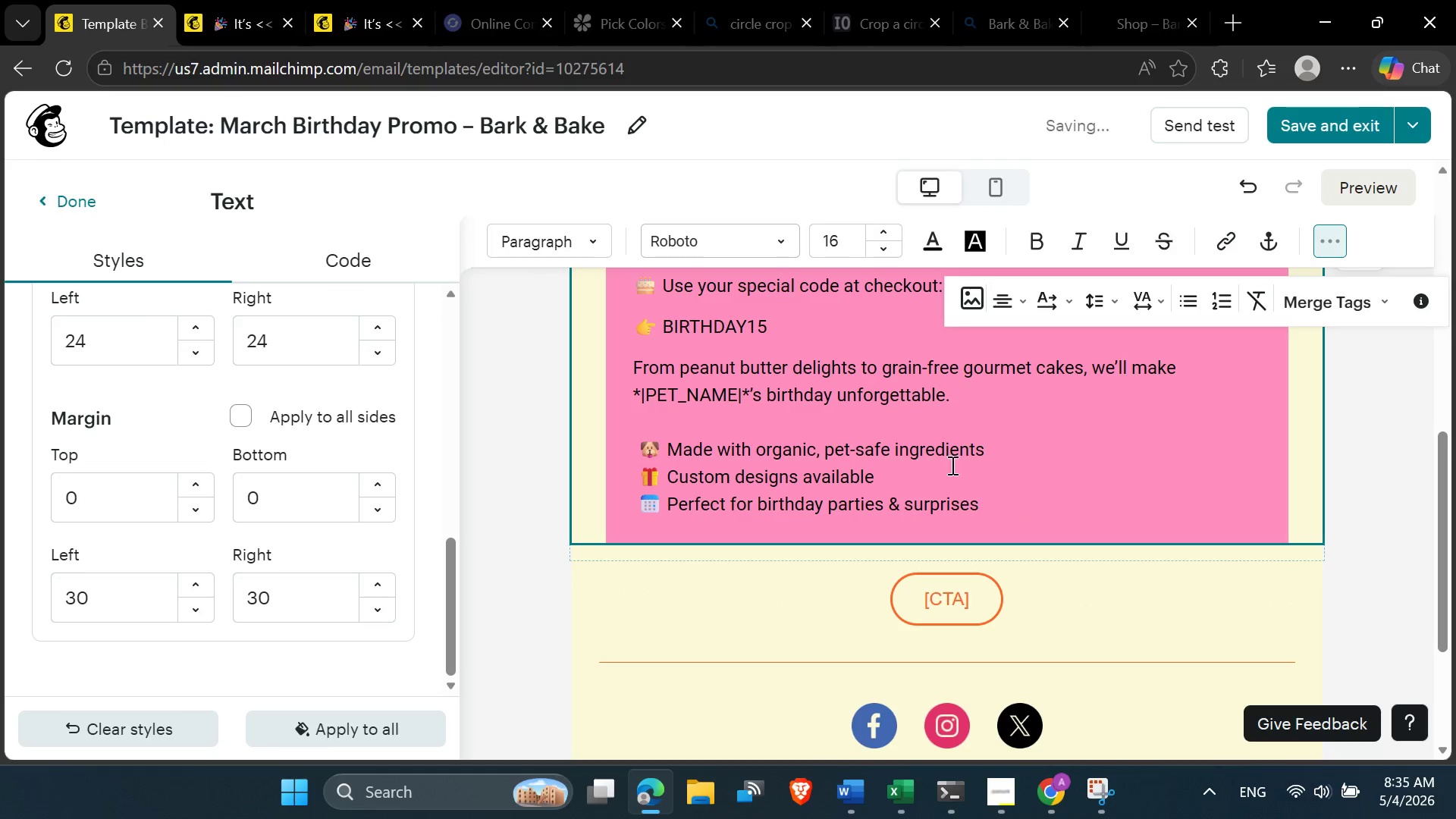 
left_click([926, 444])
 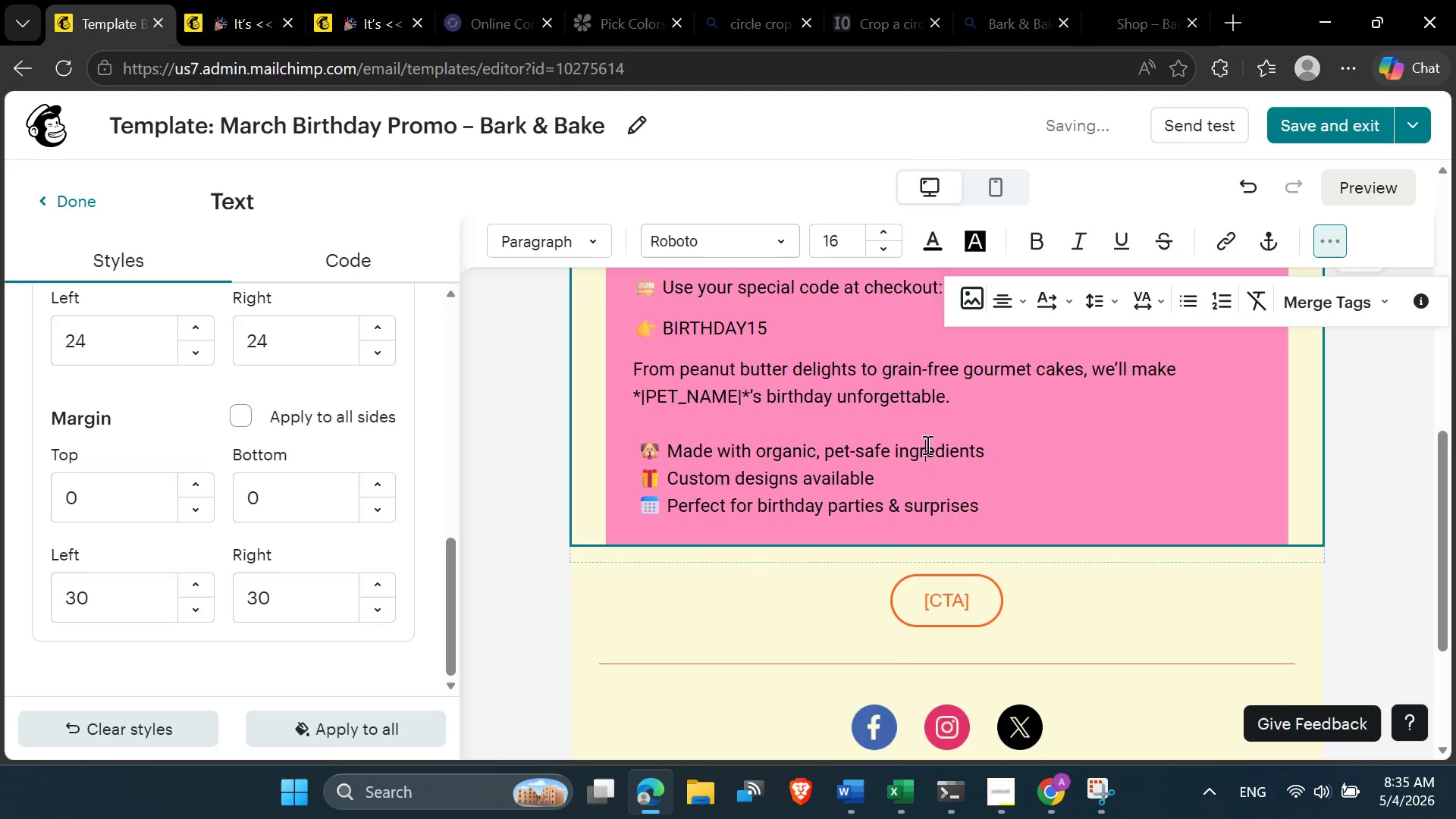 
scroll: coordinate [926, 444], scroll_direction: up, amount: 3.0
 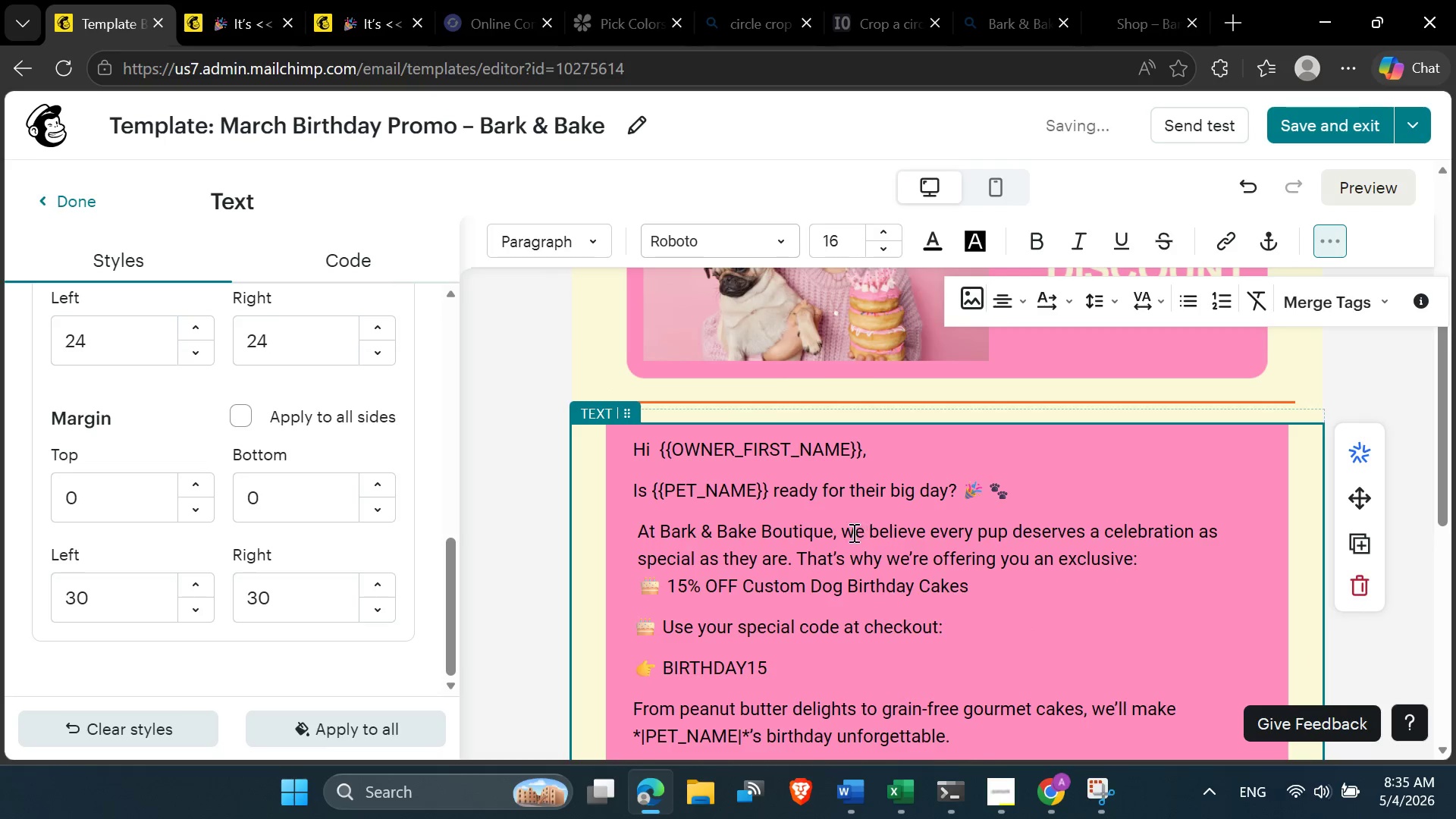 
scroll: coordinate [849, 543], scroll_direction: down, amount: 1.0
 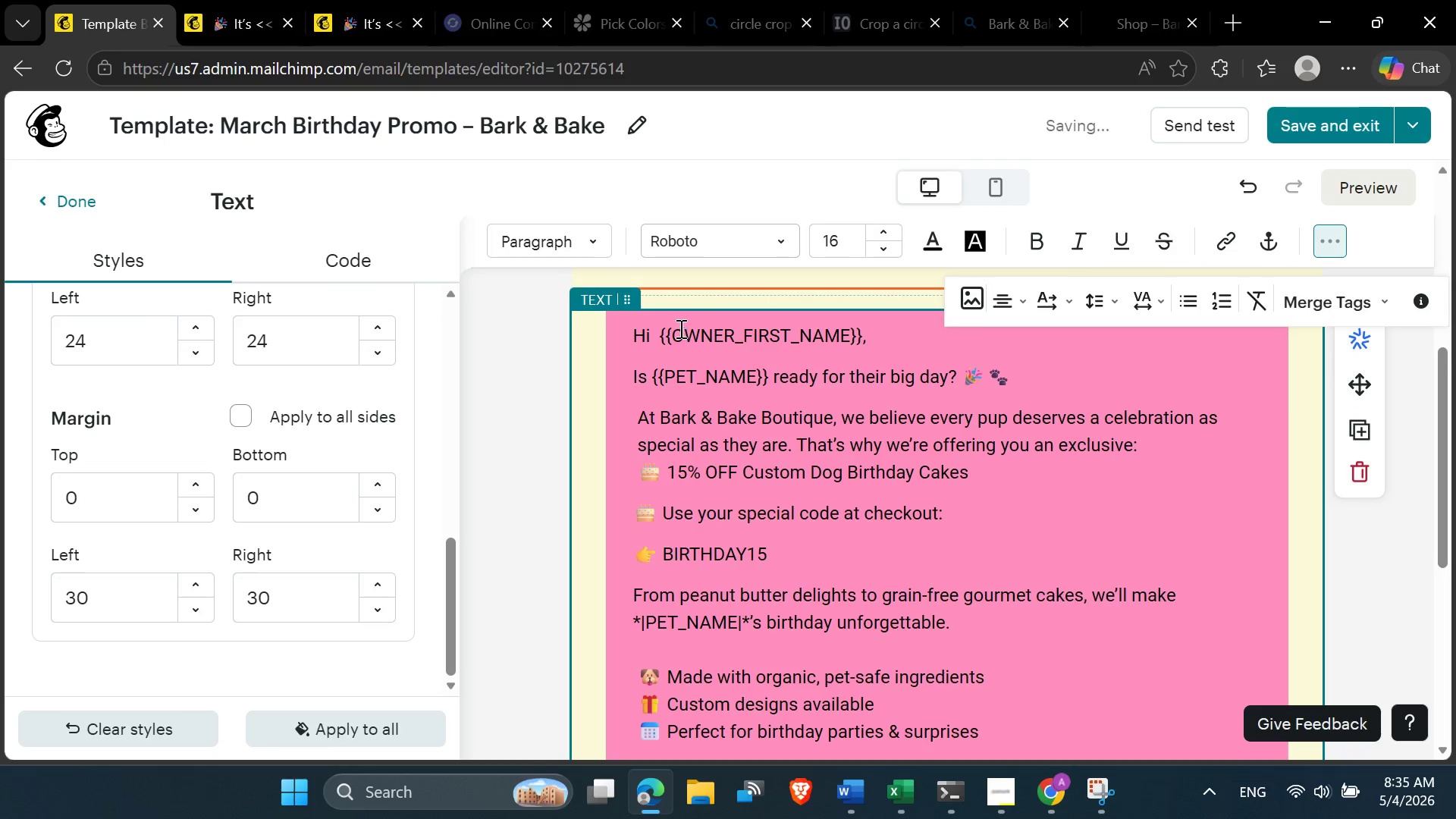 
left_click([674, 328])
 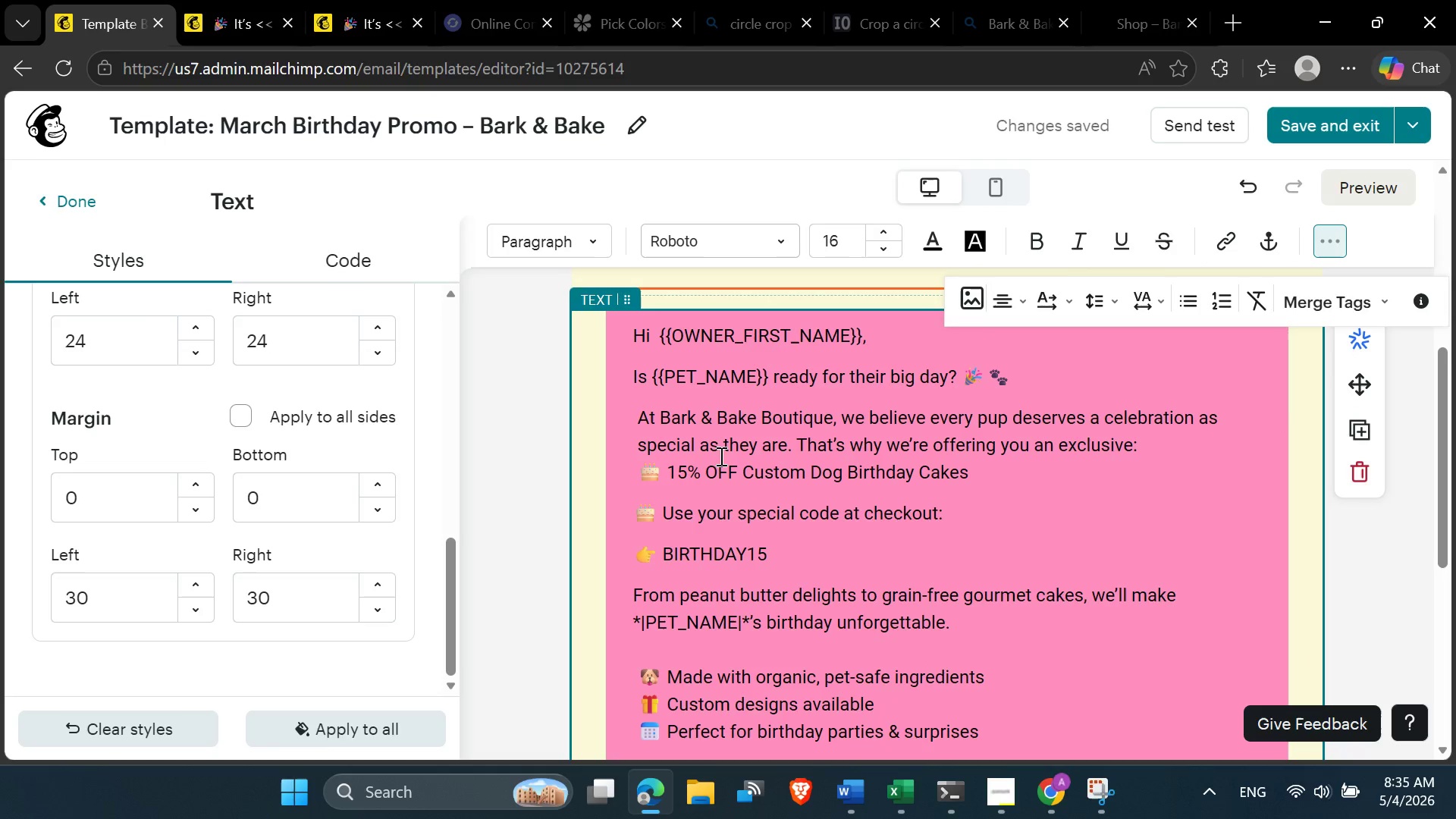 
key(Backspace)
 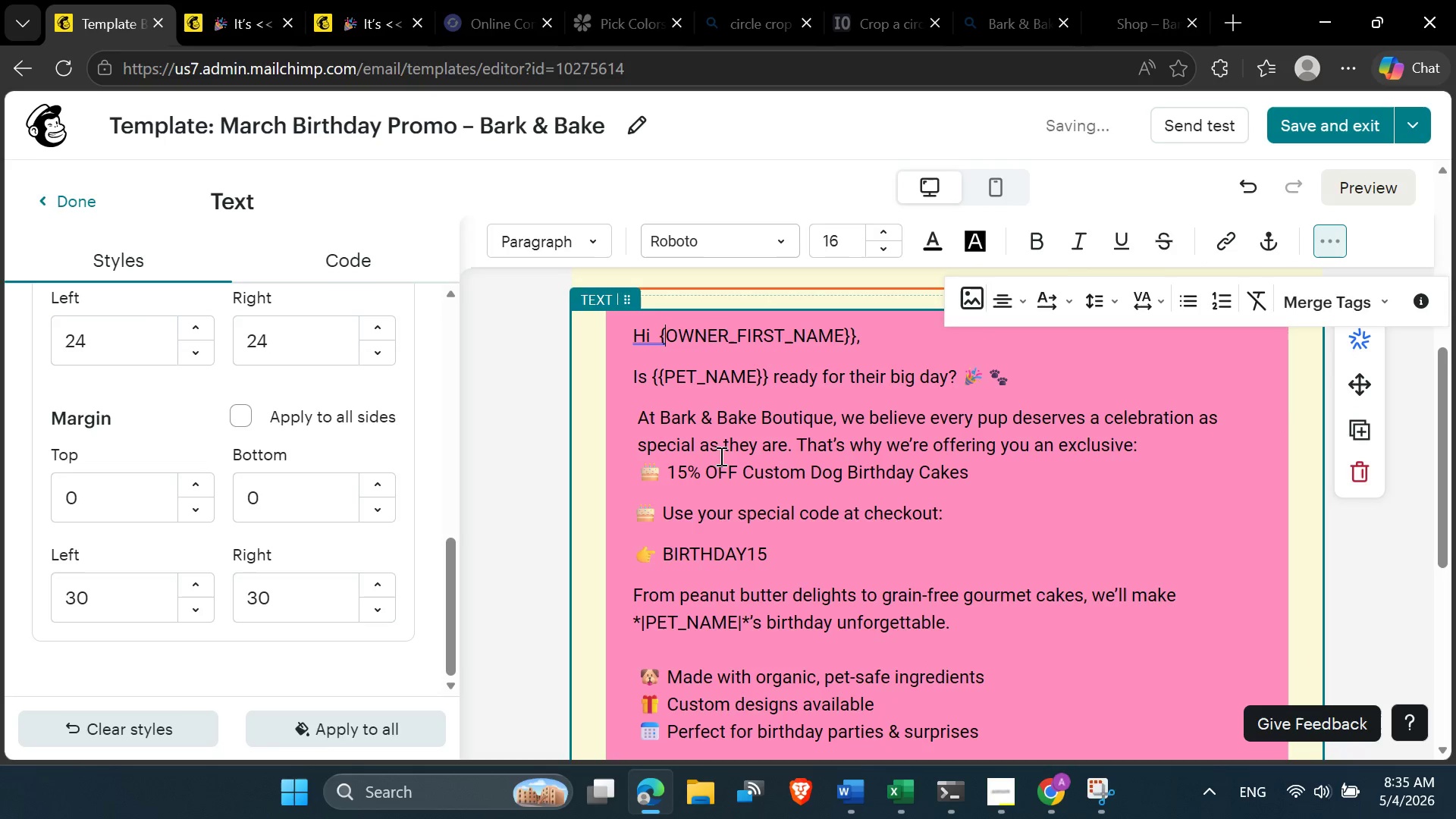 
key(Backspace)
type(*|FNAME)
 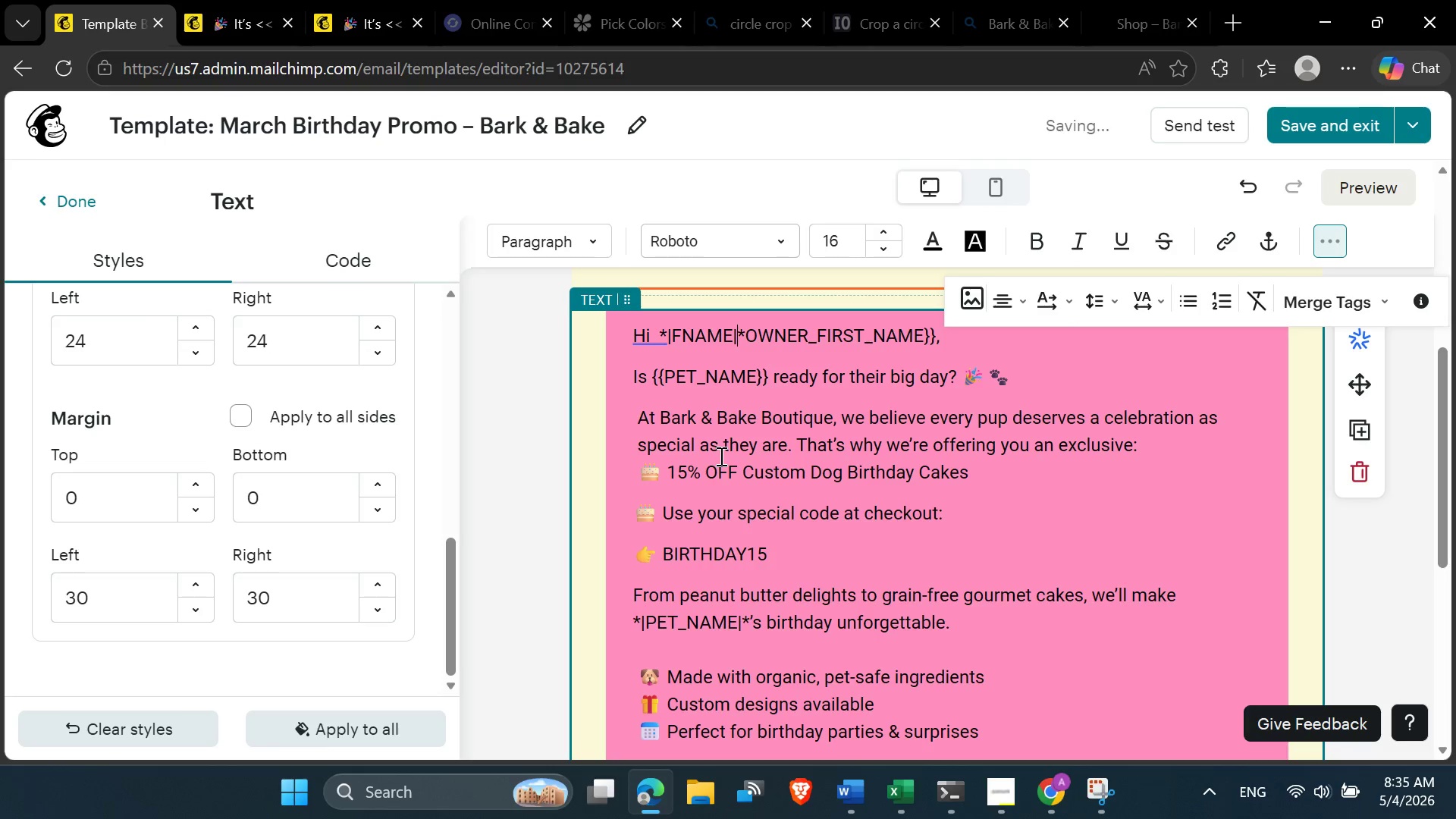 
 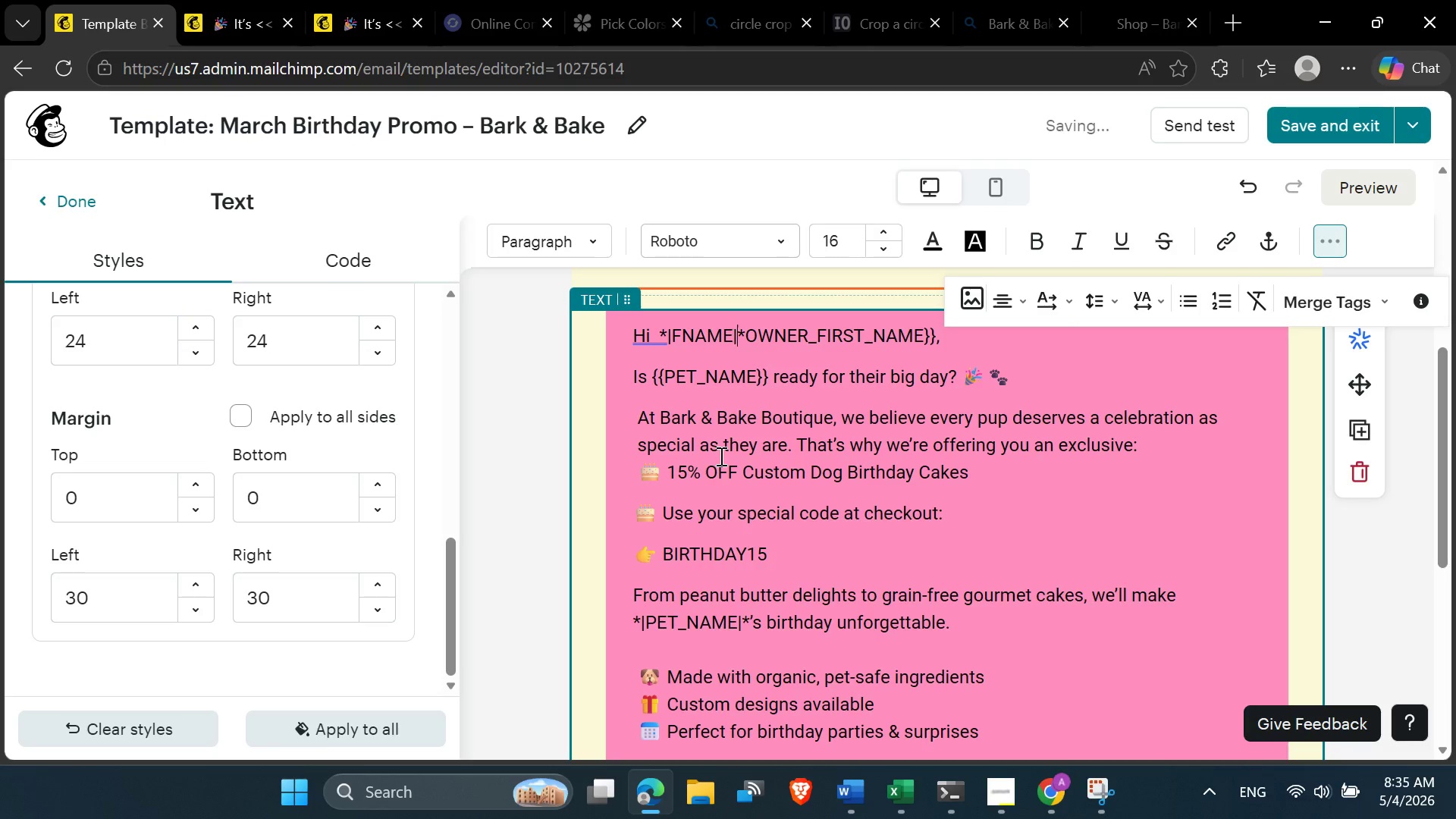 
key(ArrowRight)
 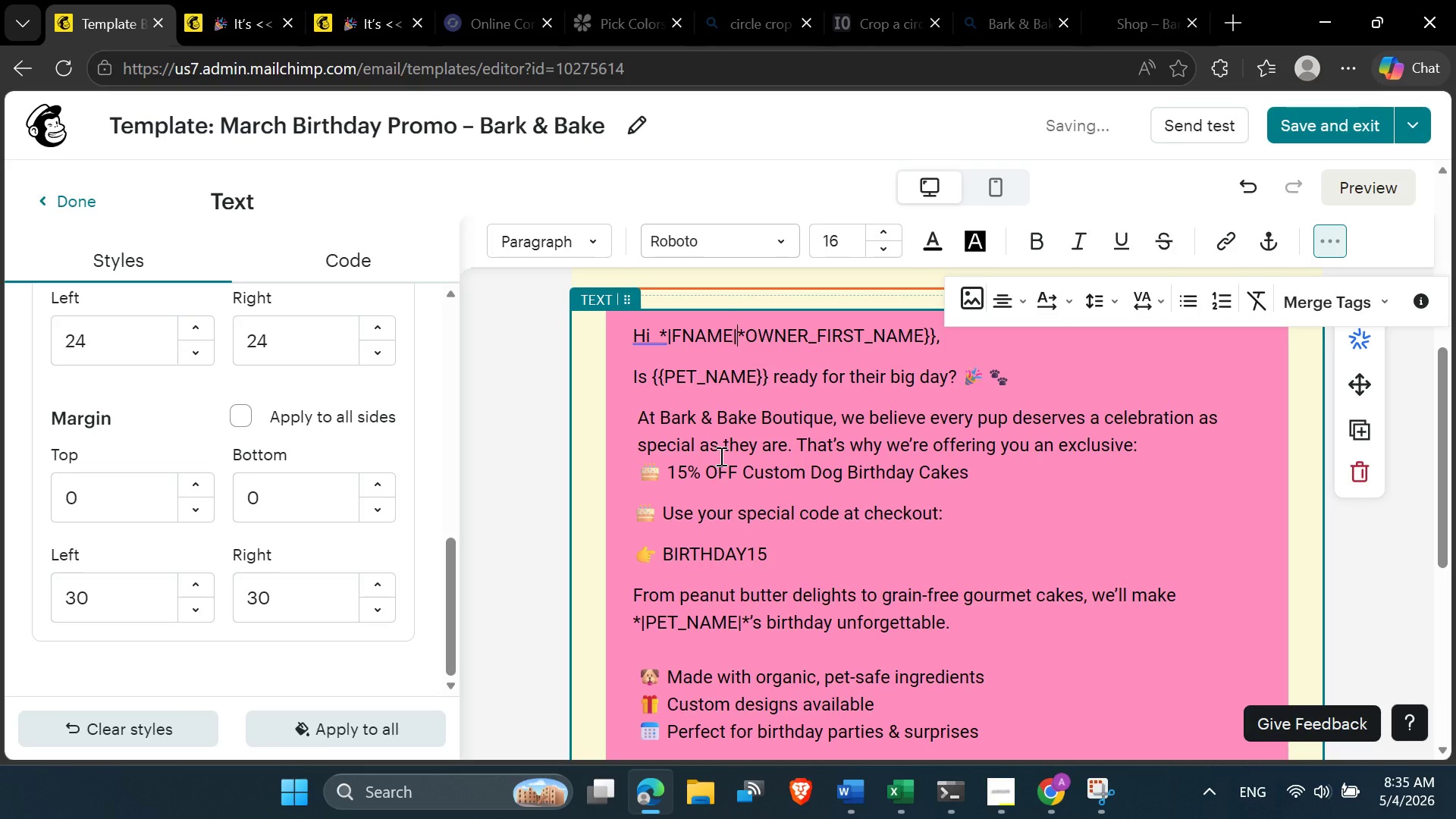 
key(ArrowRight)
 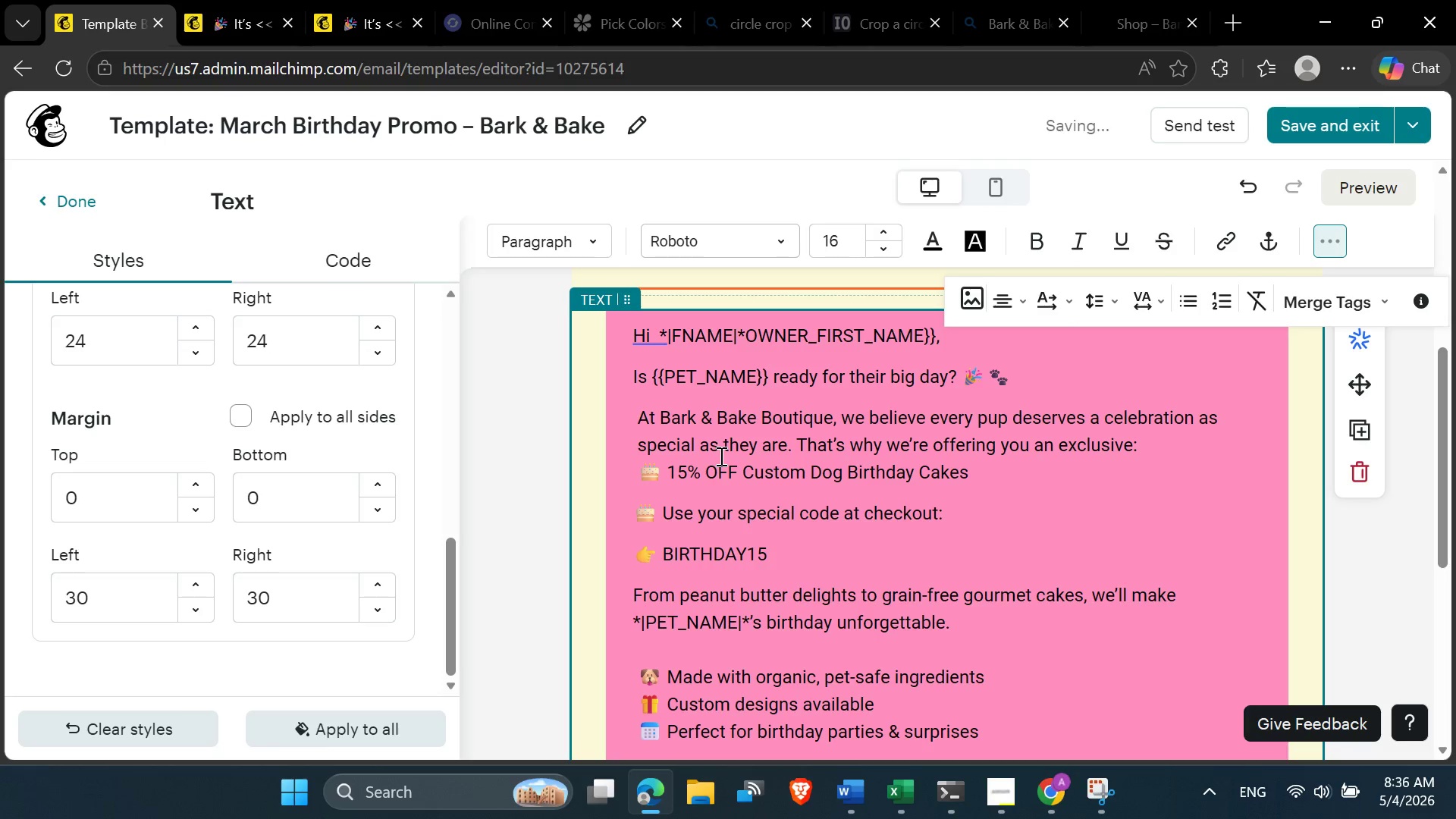 
key(Delete)
 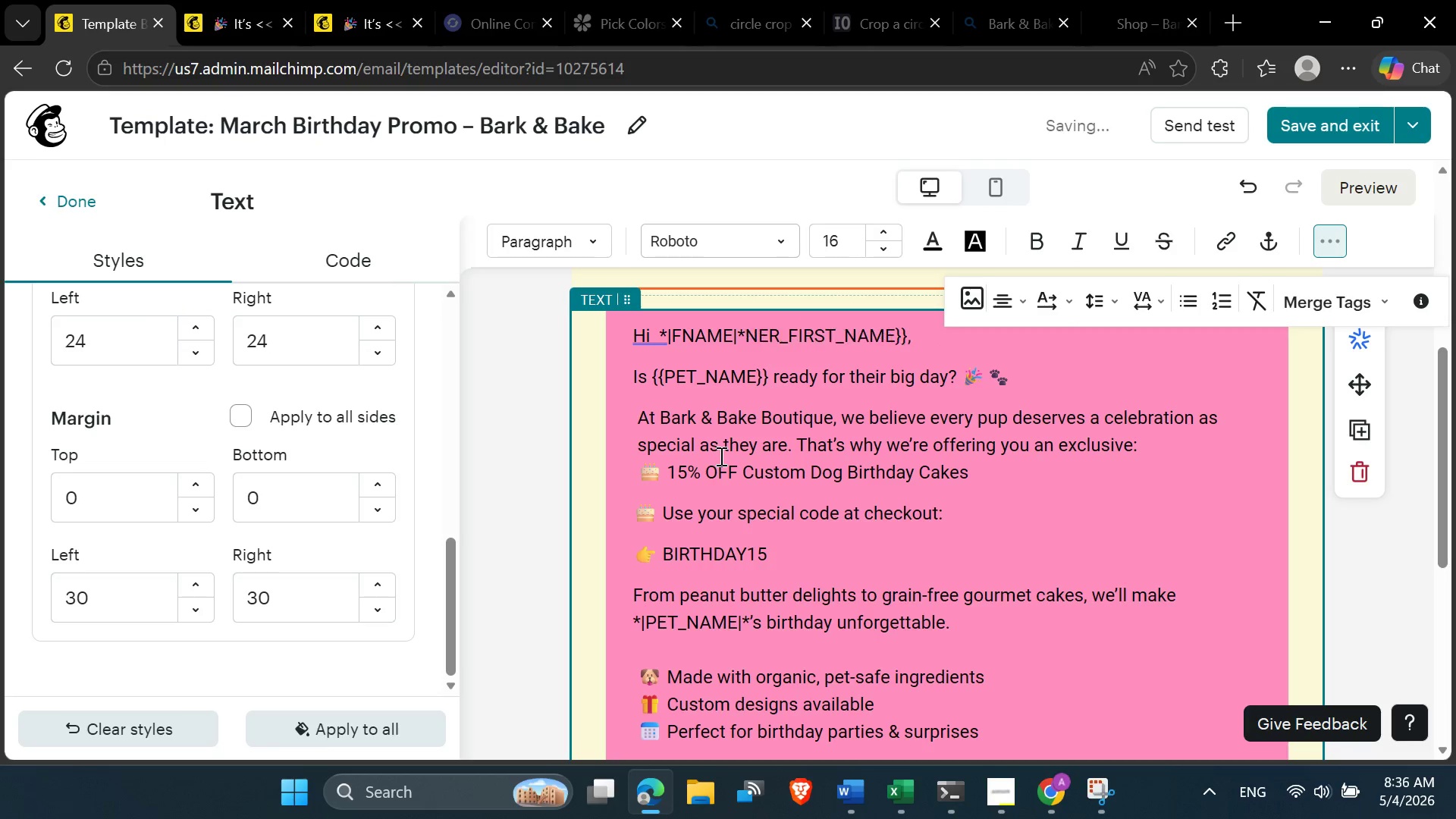 
key(Delete)
 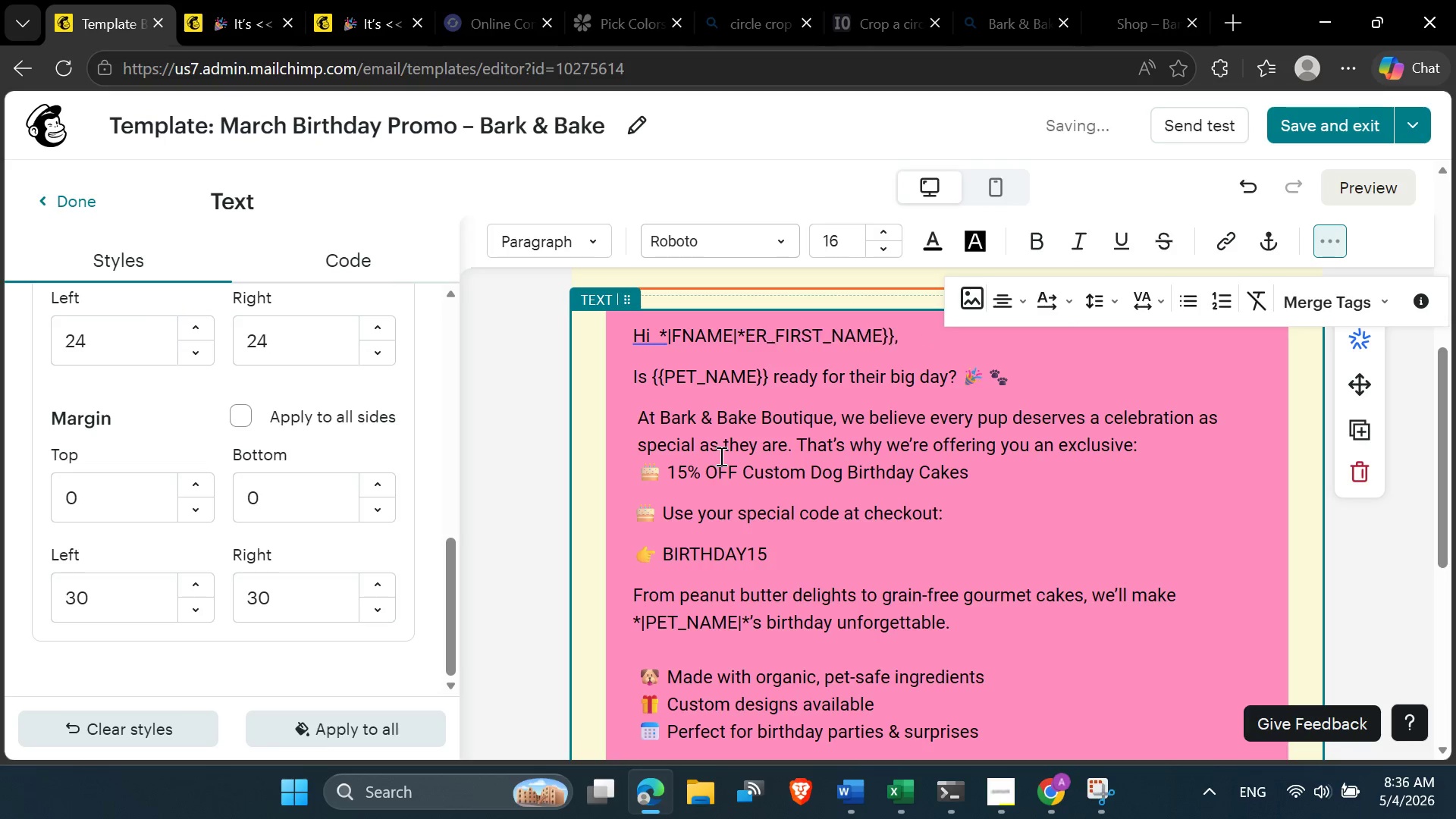 
key(Delete)
 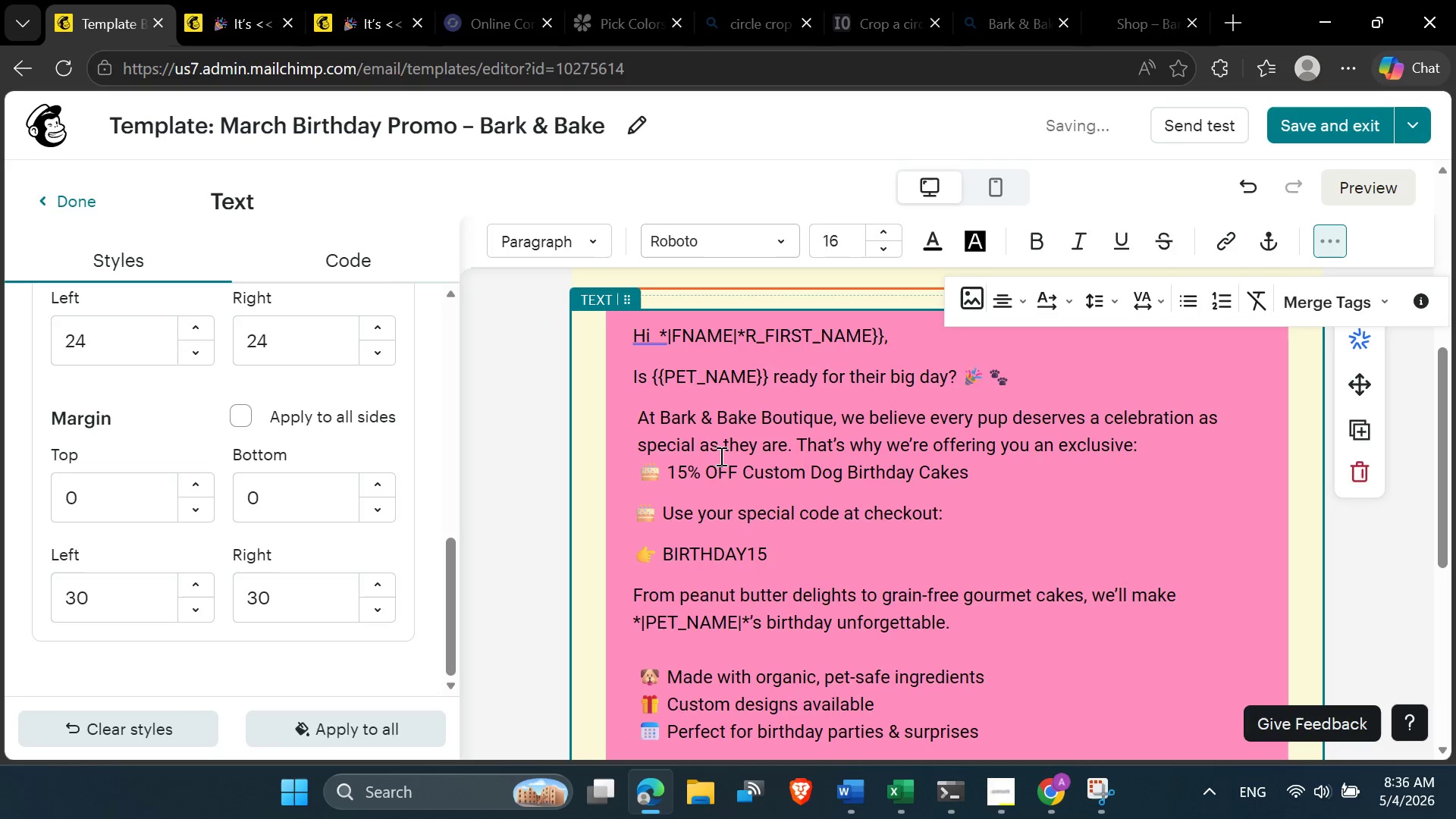 
key(Delete)
 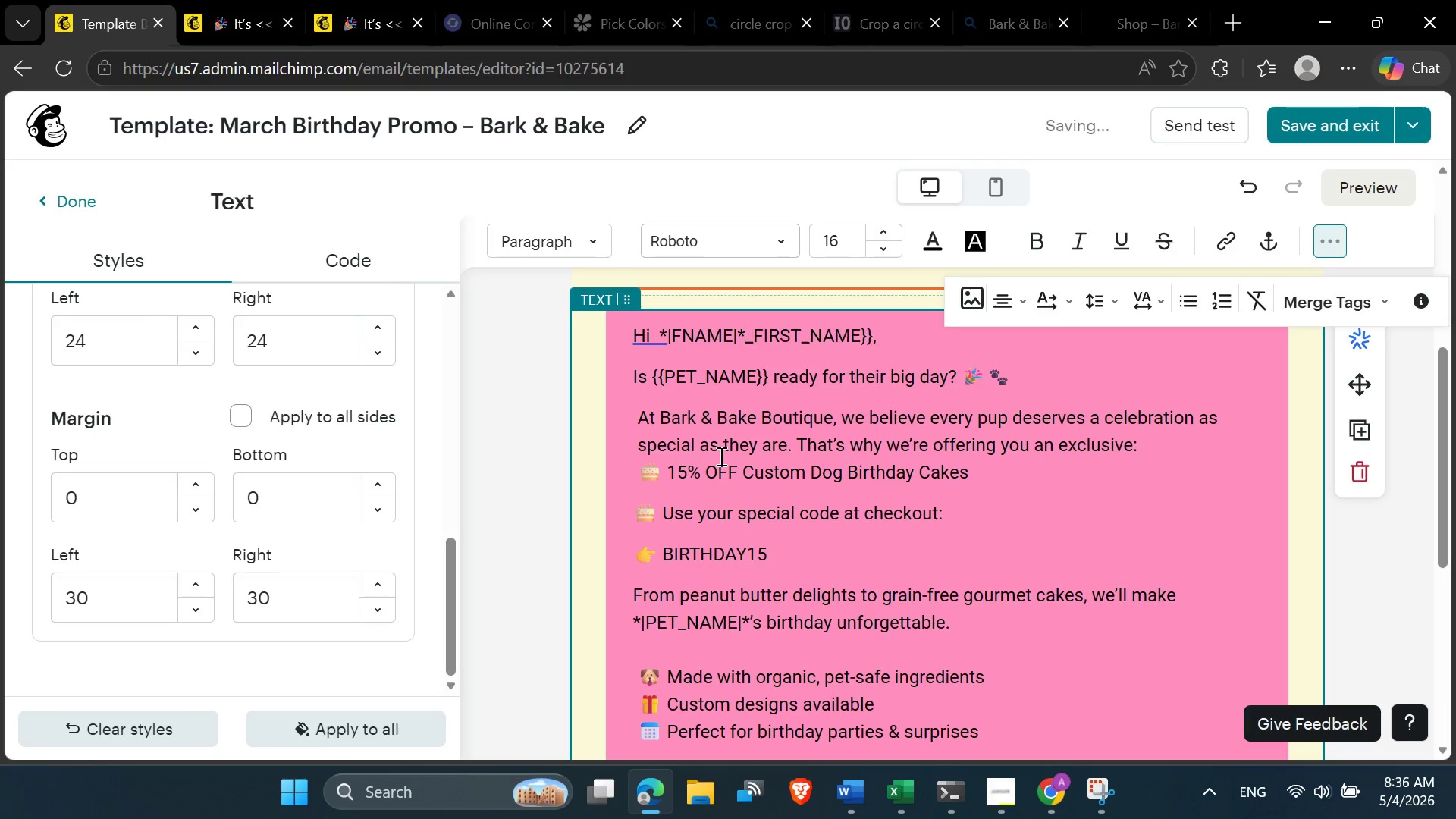 
key(Delete)
 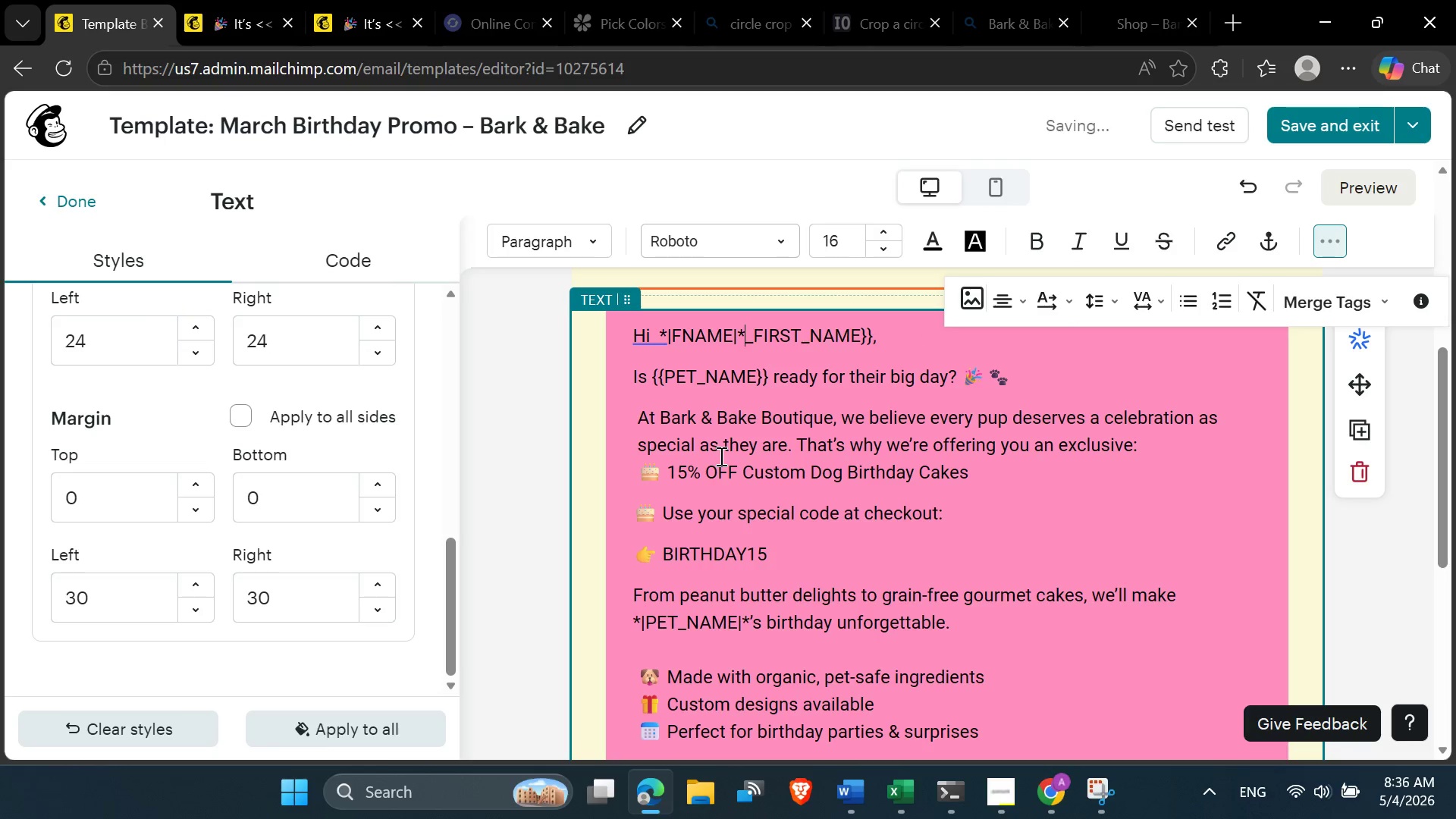 
key(Delete)
 